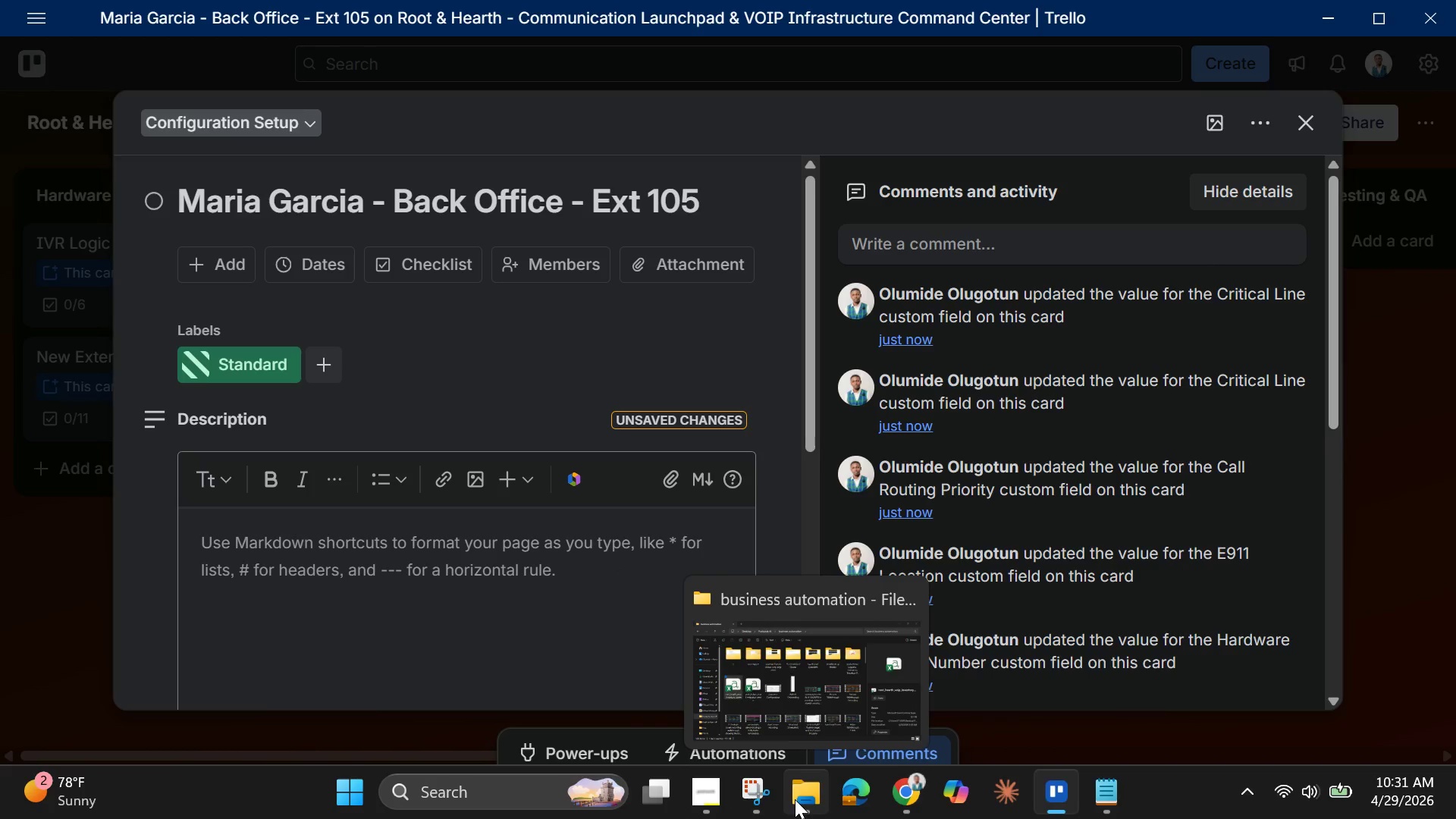 
wait(16.47)
 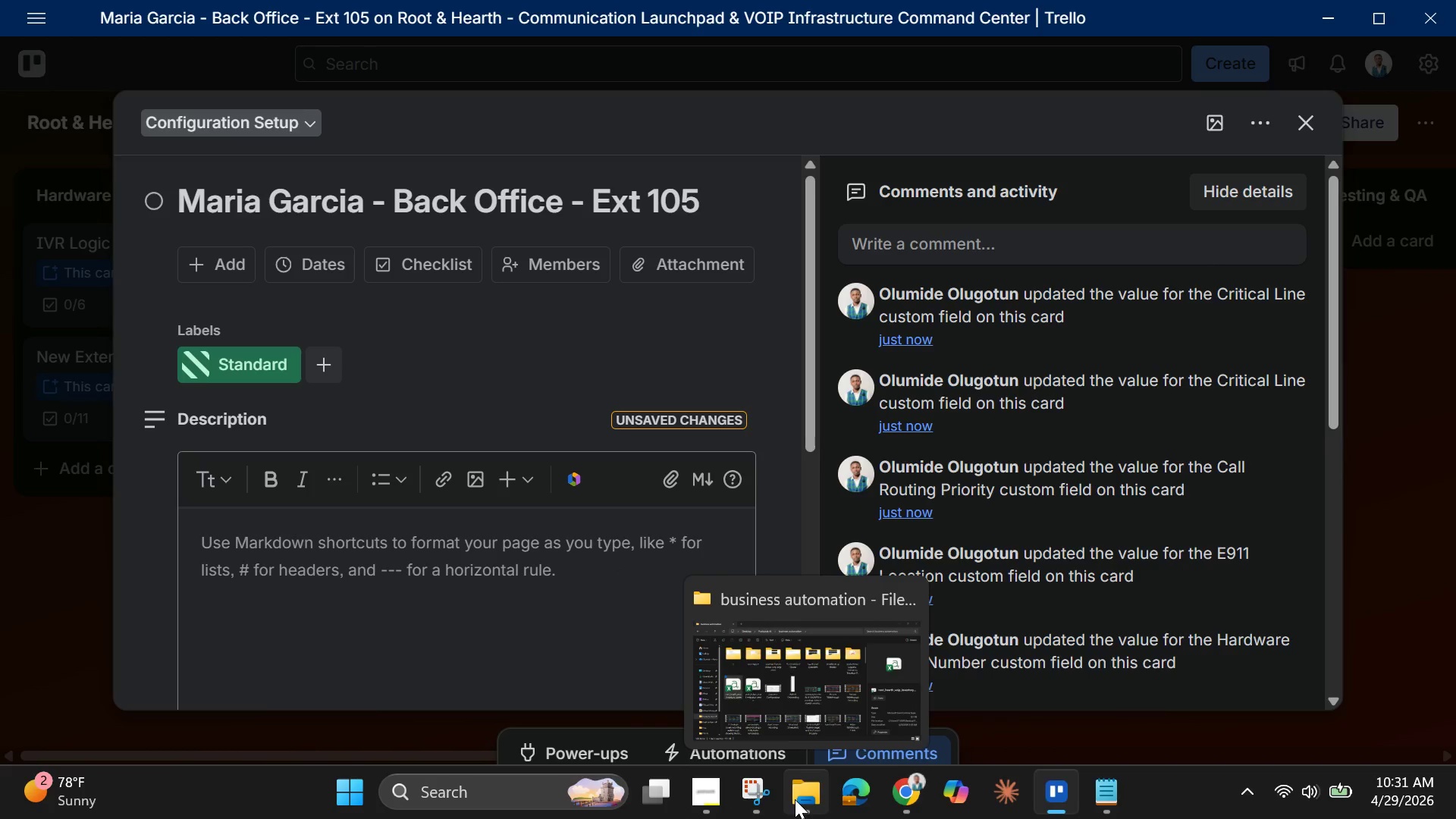 
left_click([896, 798])
 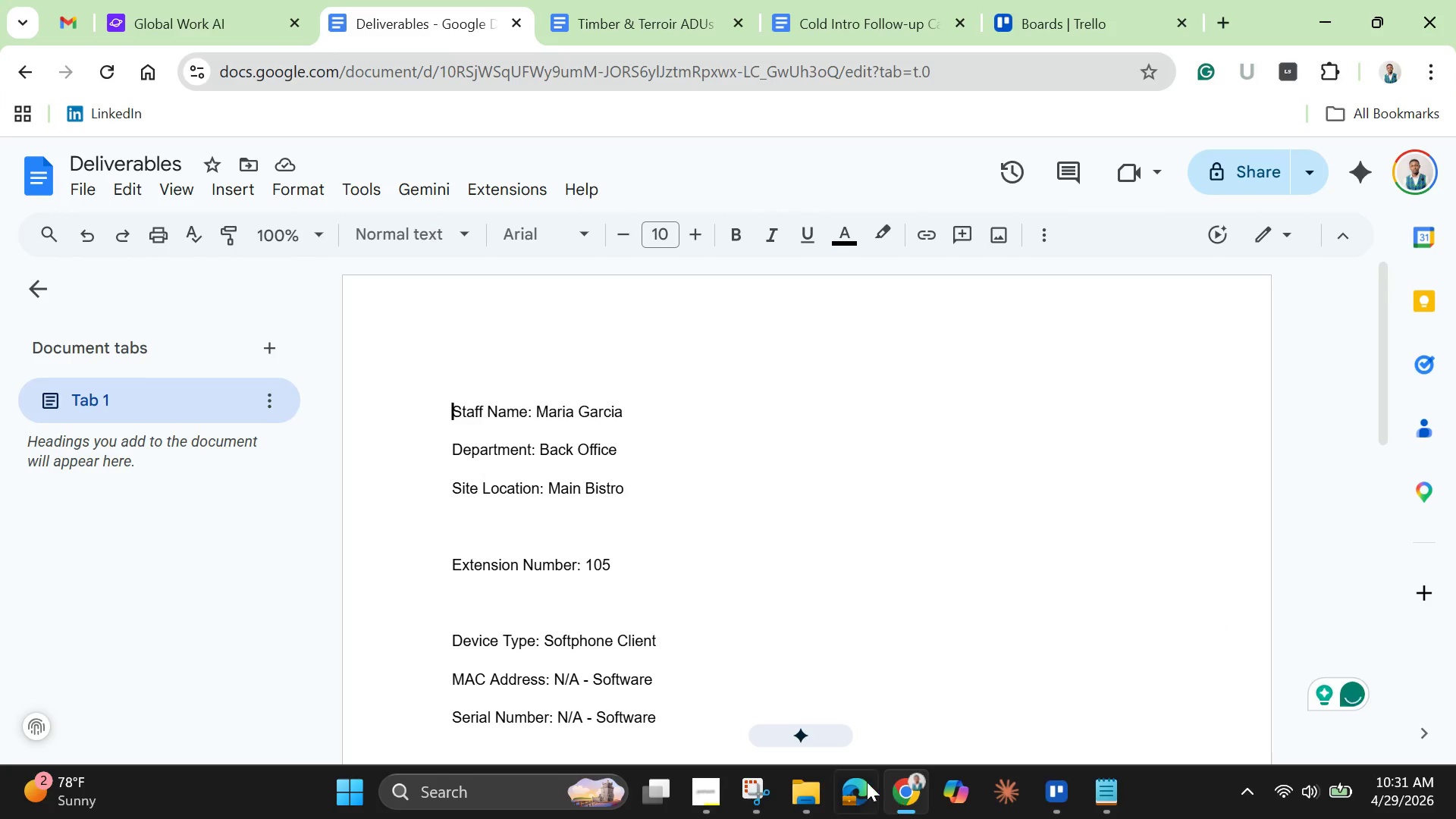 
wait(6.72)
 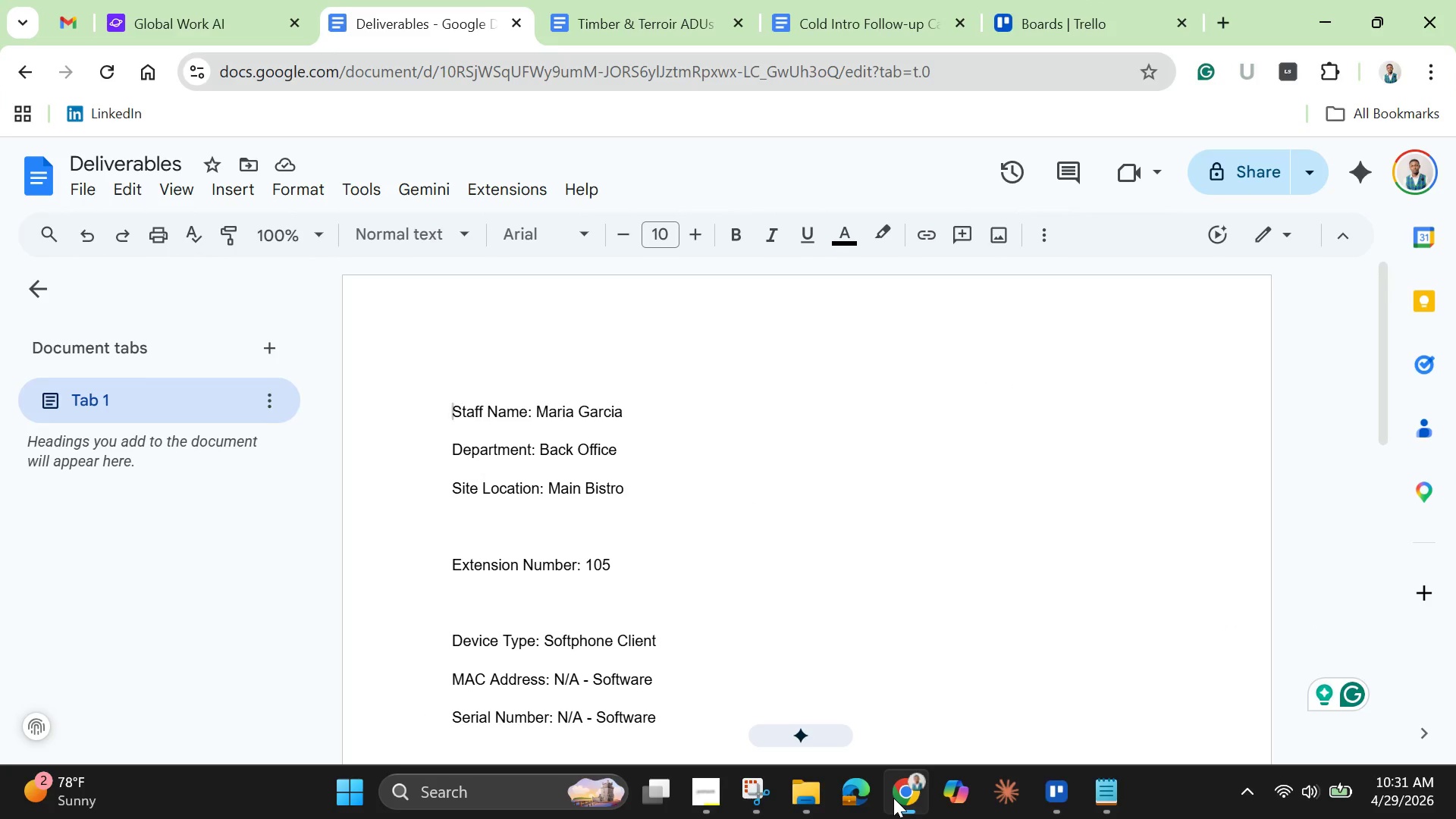 
key(Control+A)
 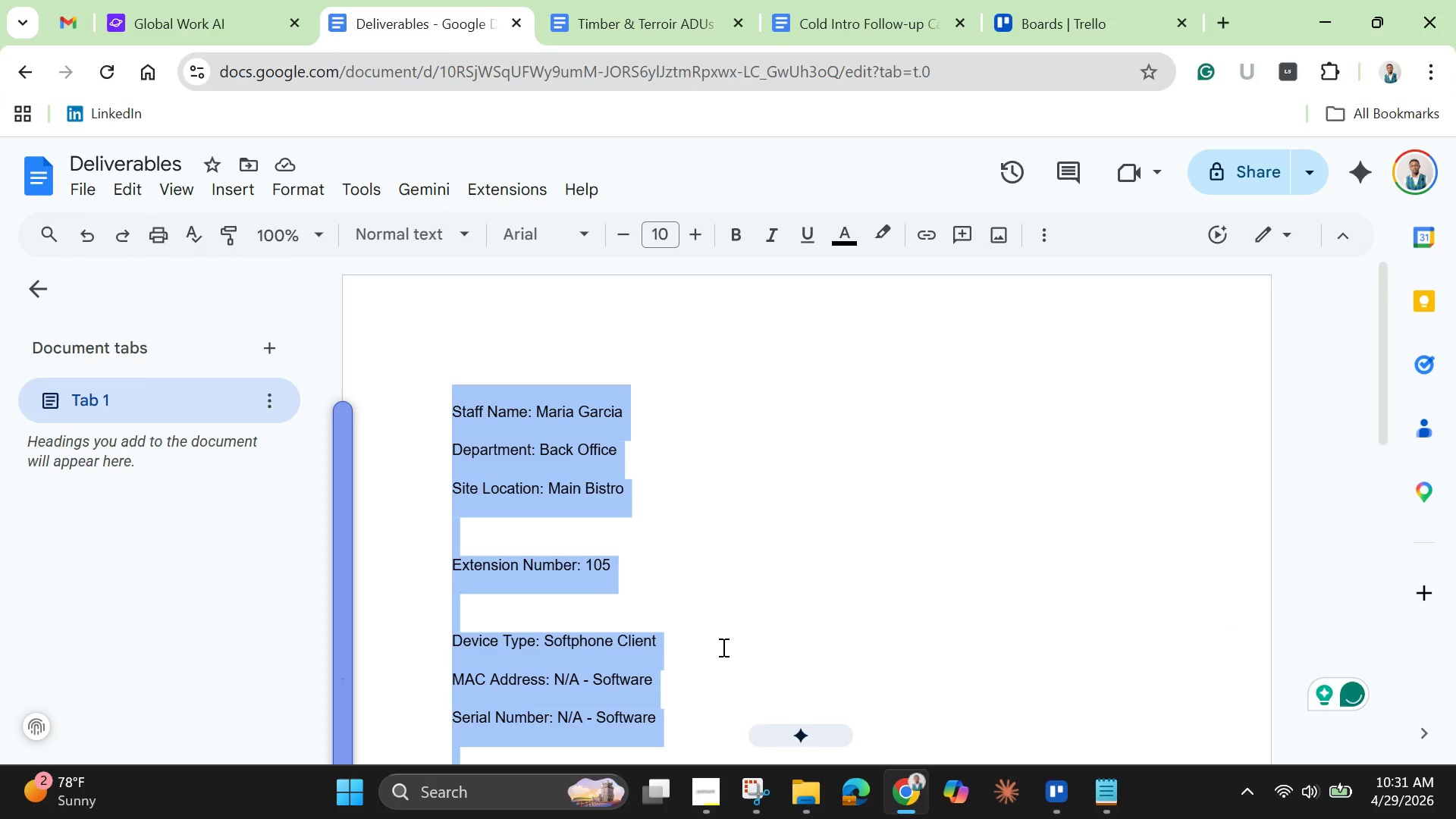 
key(Control+C)
 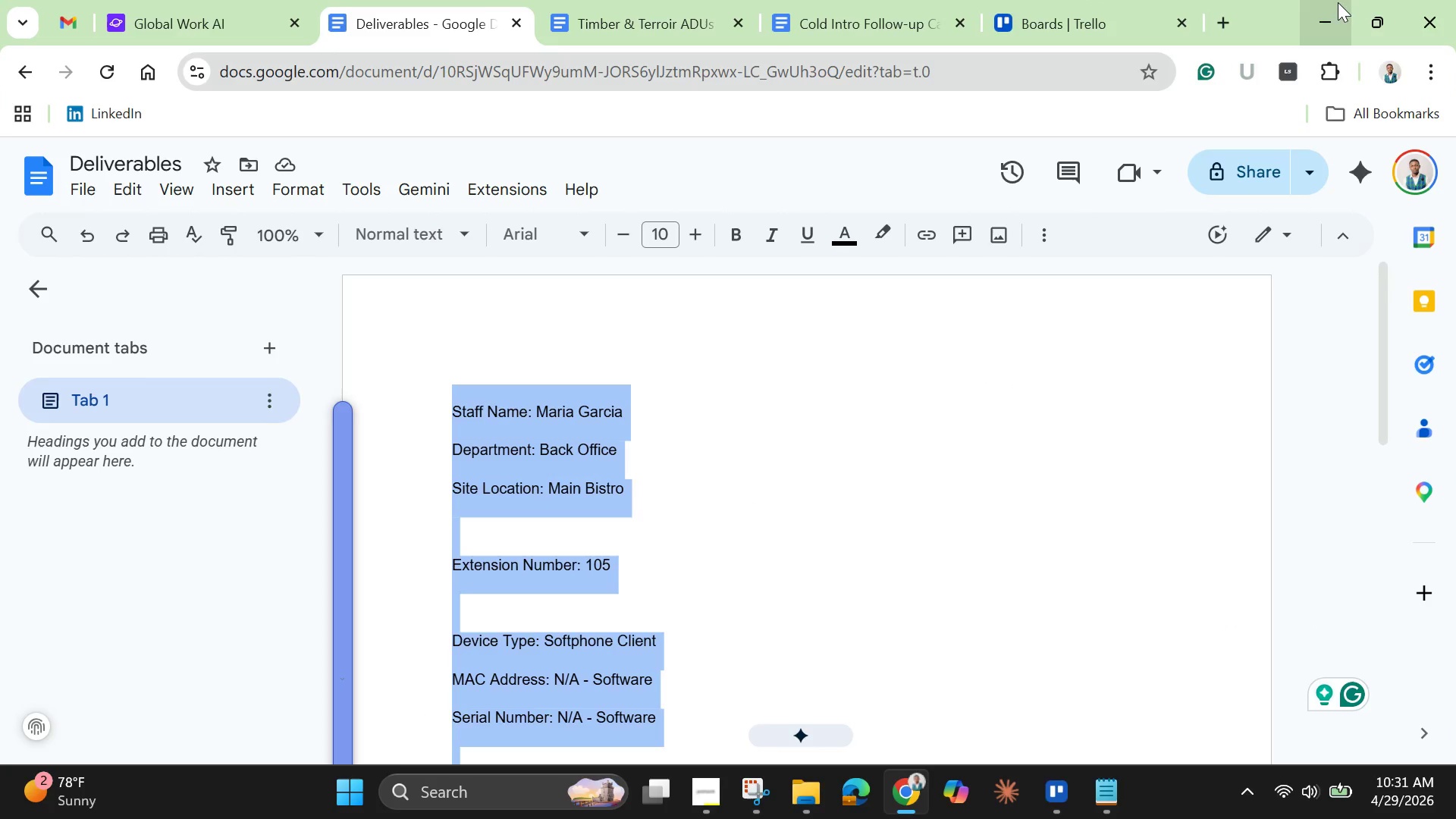 
left_click([1338, 14])
 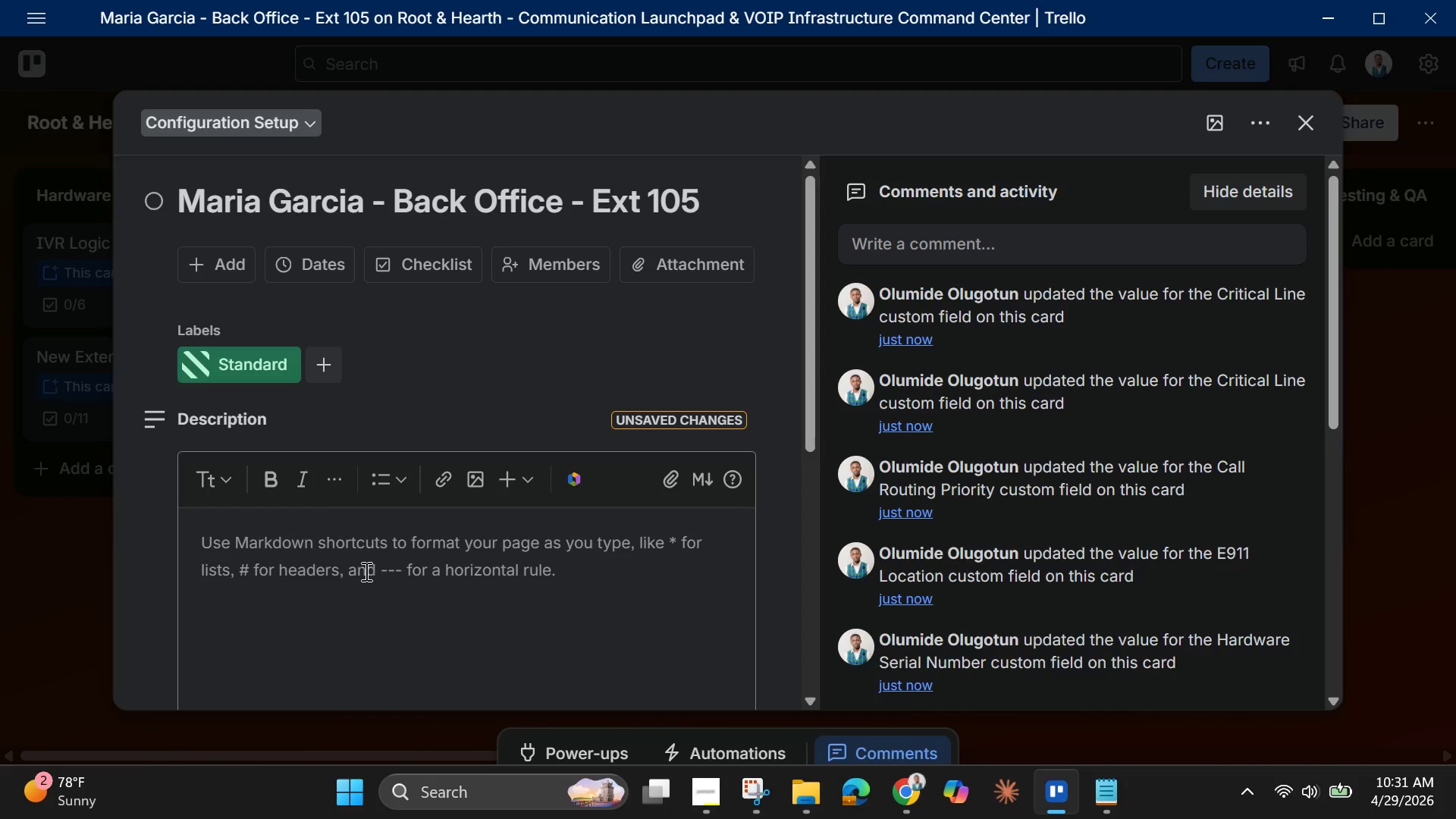 
left_click([365, 571])
 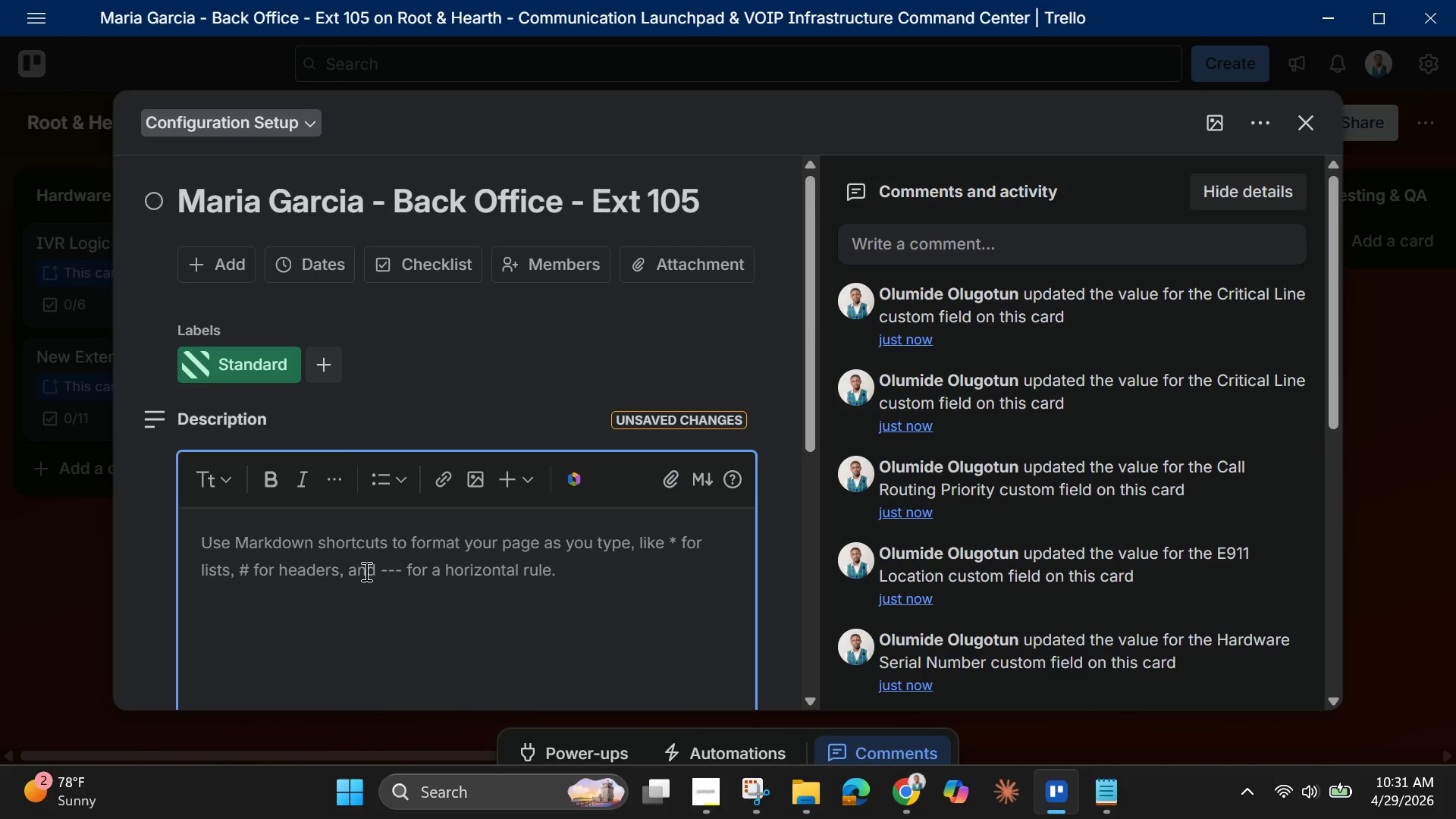 
key(Control+V)
 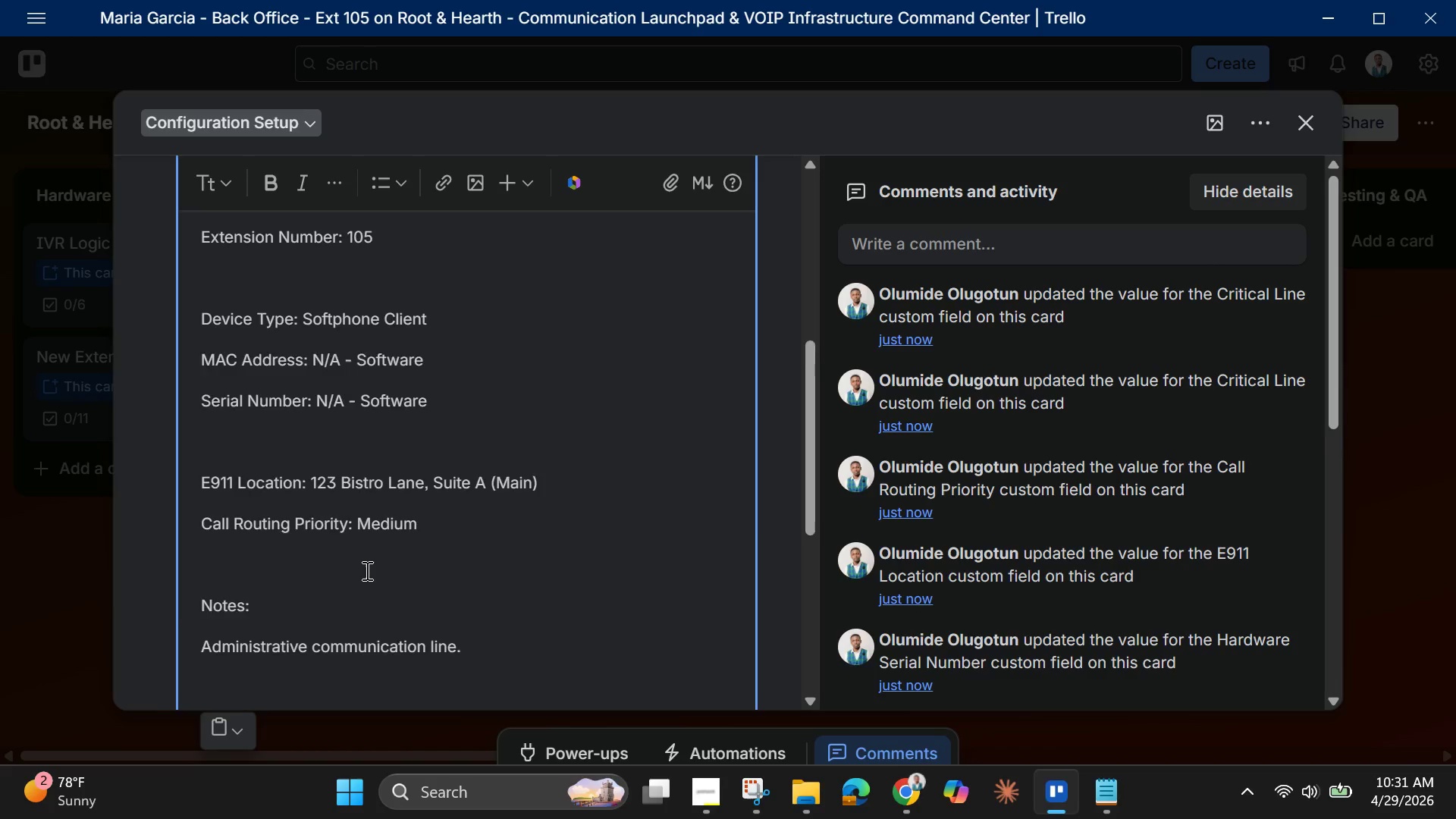 
scroll: coordinate [366, 570], scroll_direction: down, amount: 3.0
 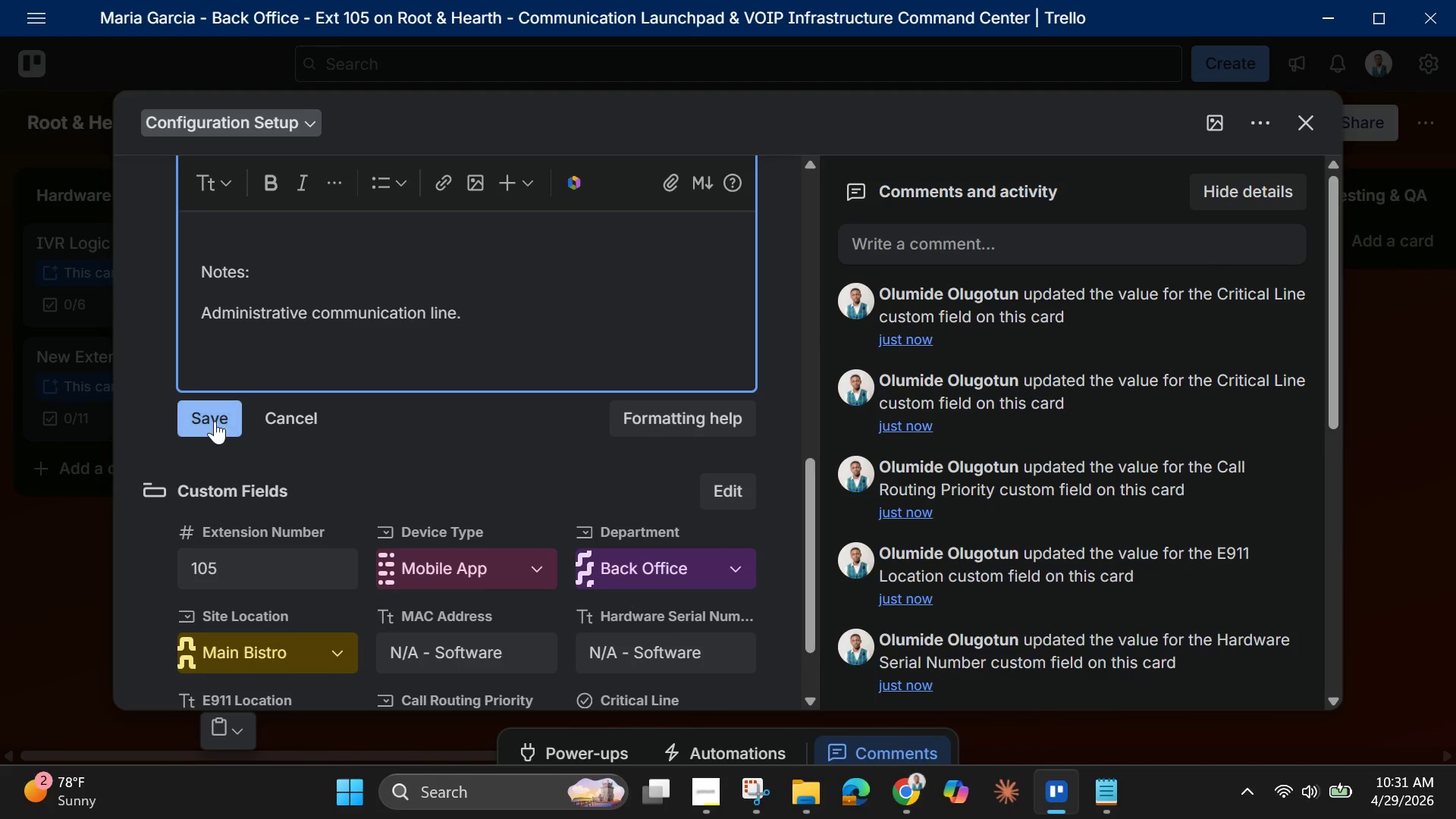 
left_click([215, 421])
 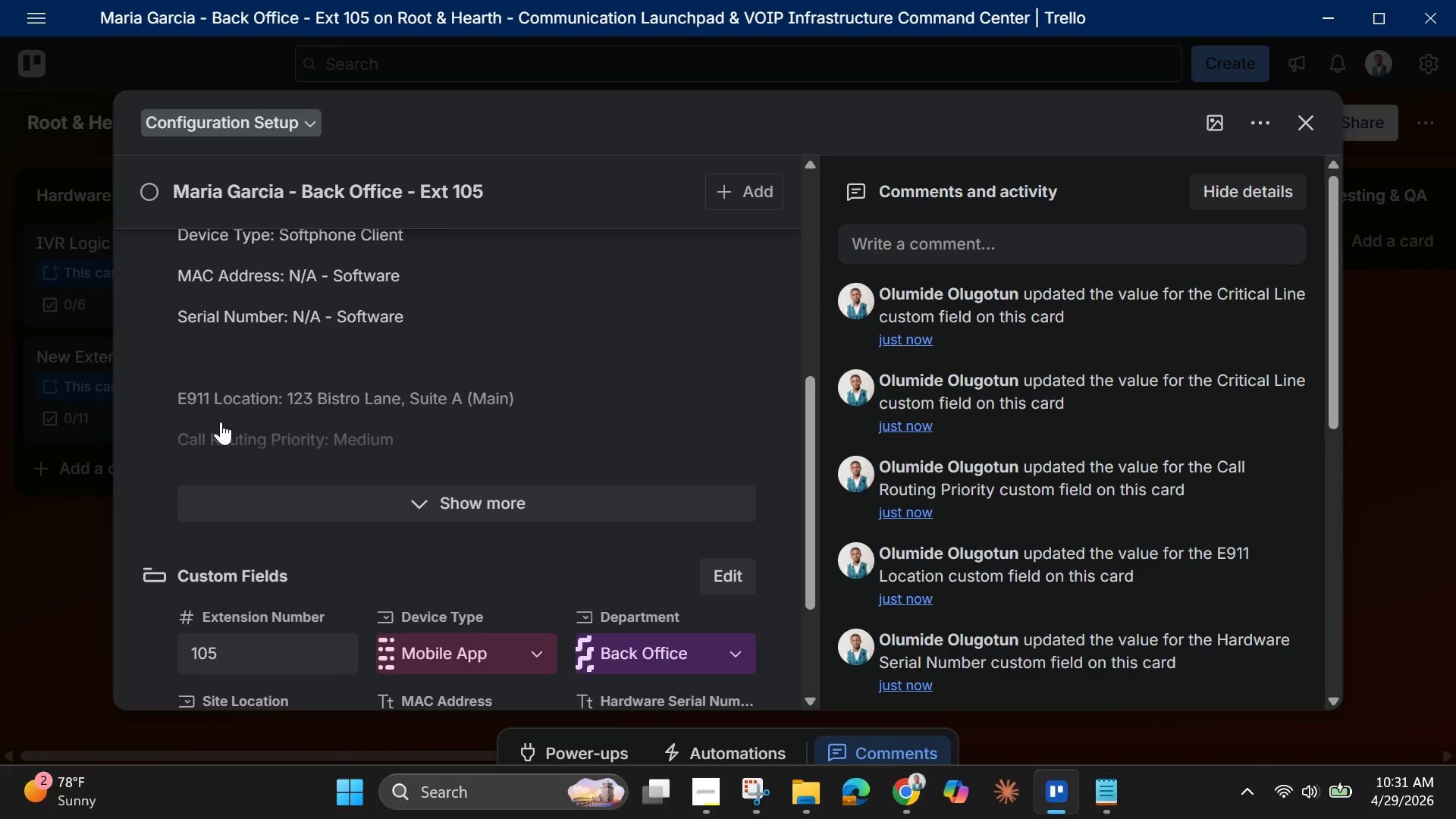 
scroll: coordinate [236, 438], scroll_direction: down, amount: 3.0
 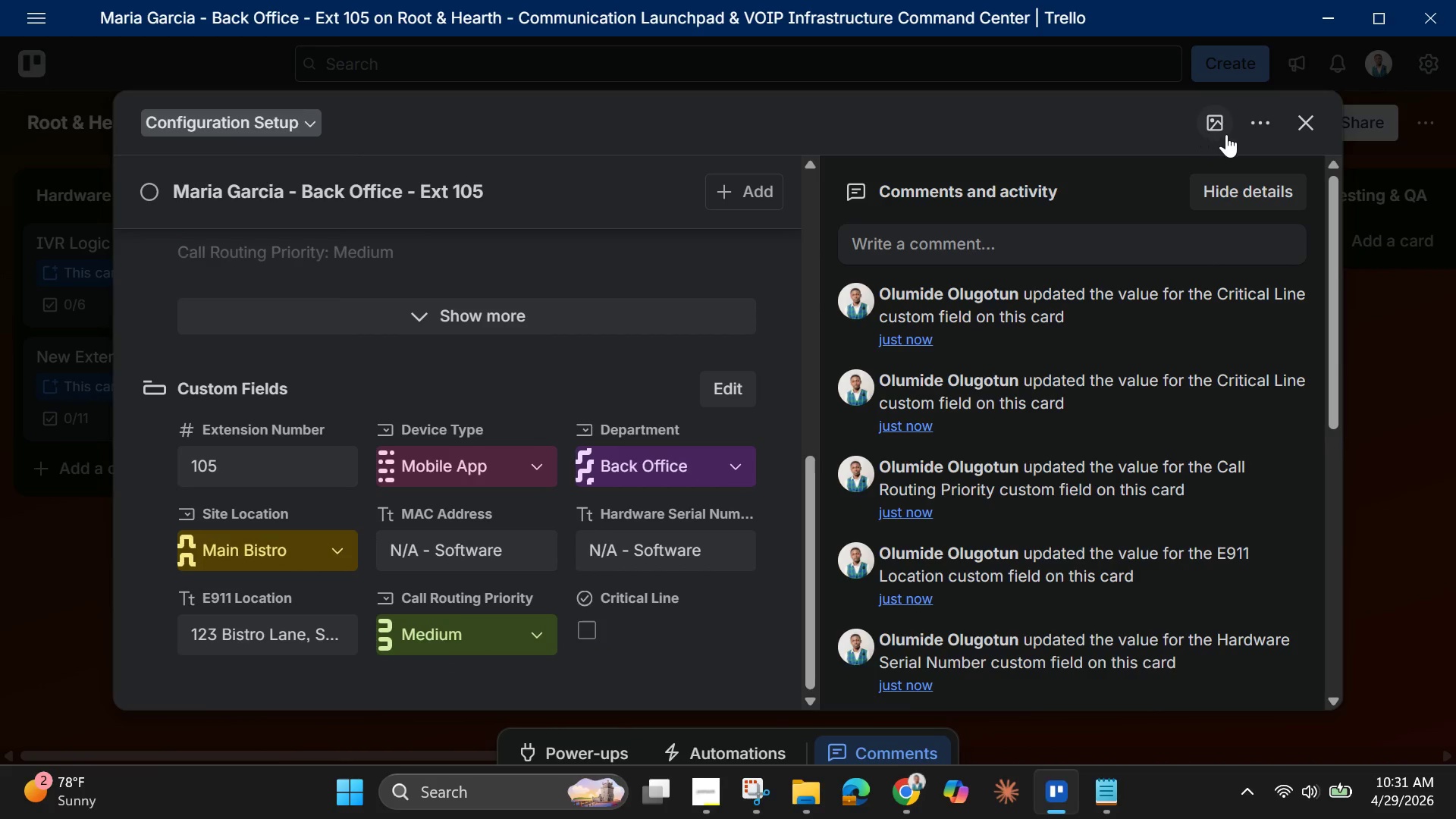 
left_click([1219, 129])
 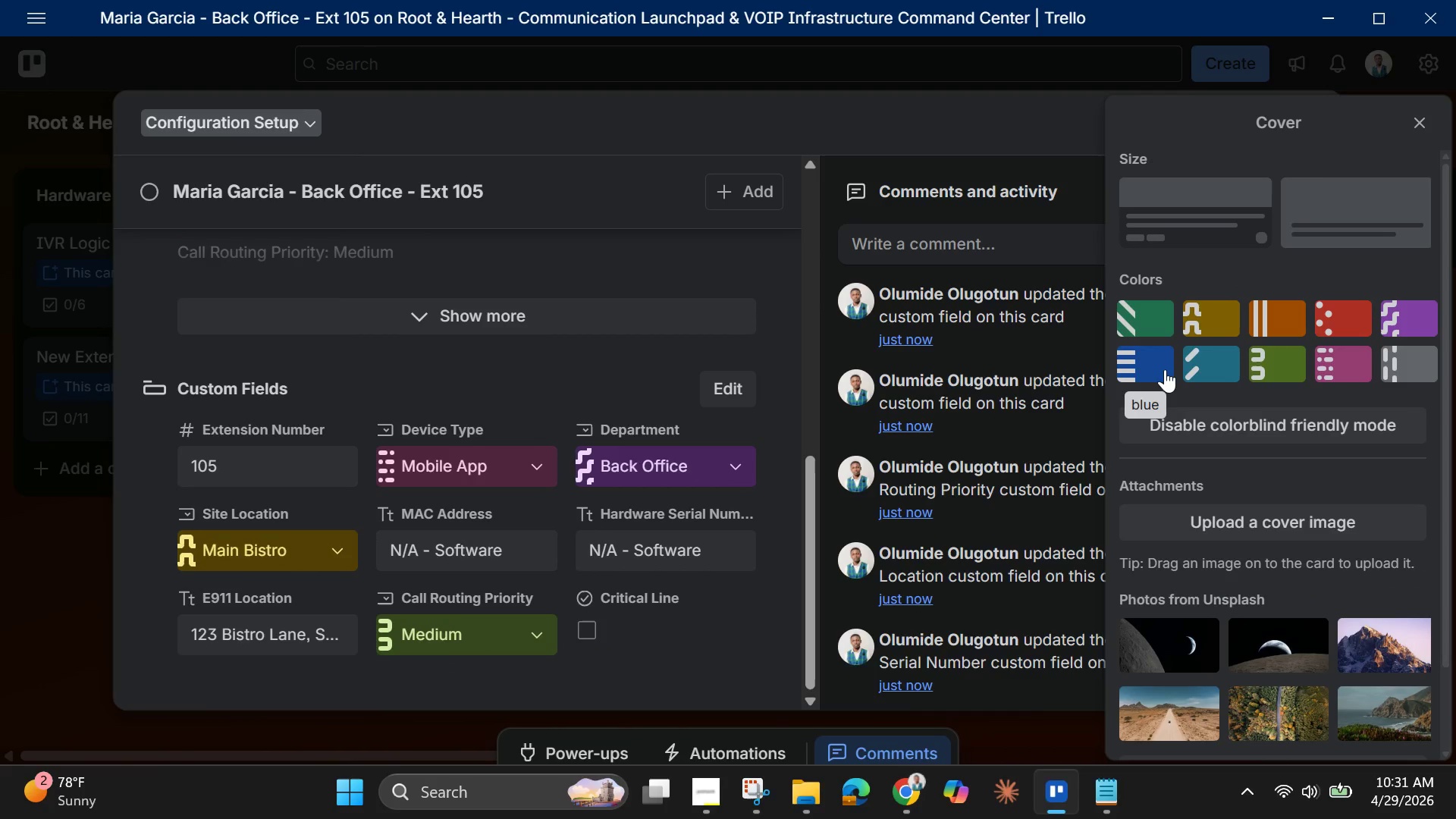 
left_click([1165, 369])
 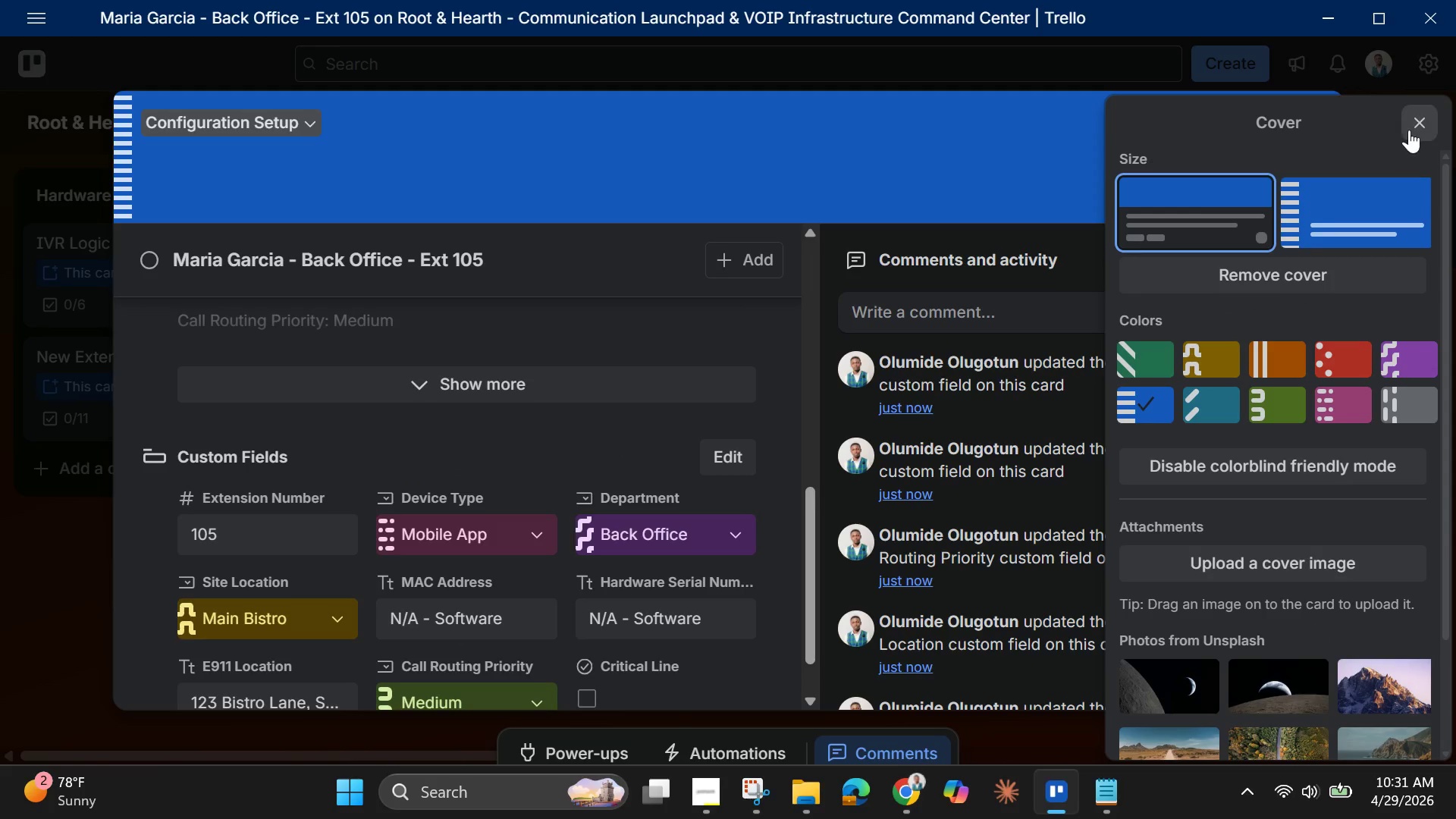 
left_click([1409, 130])
 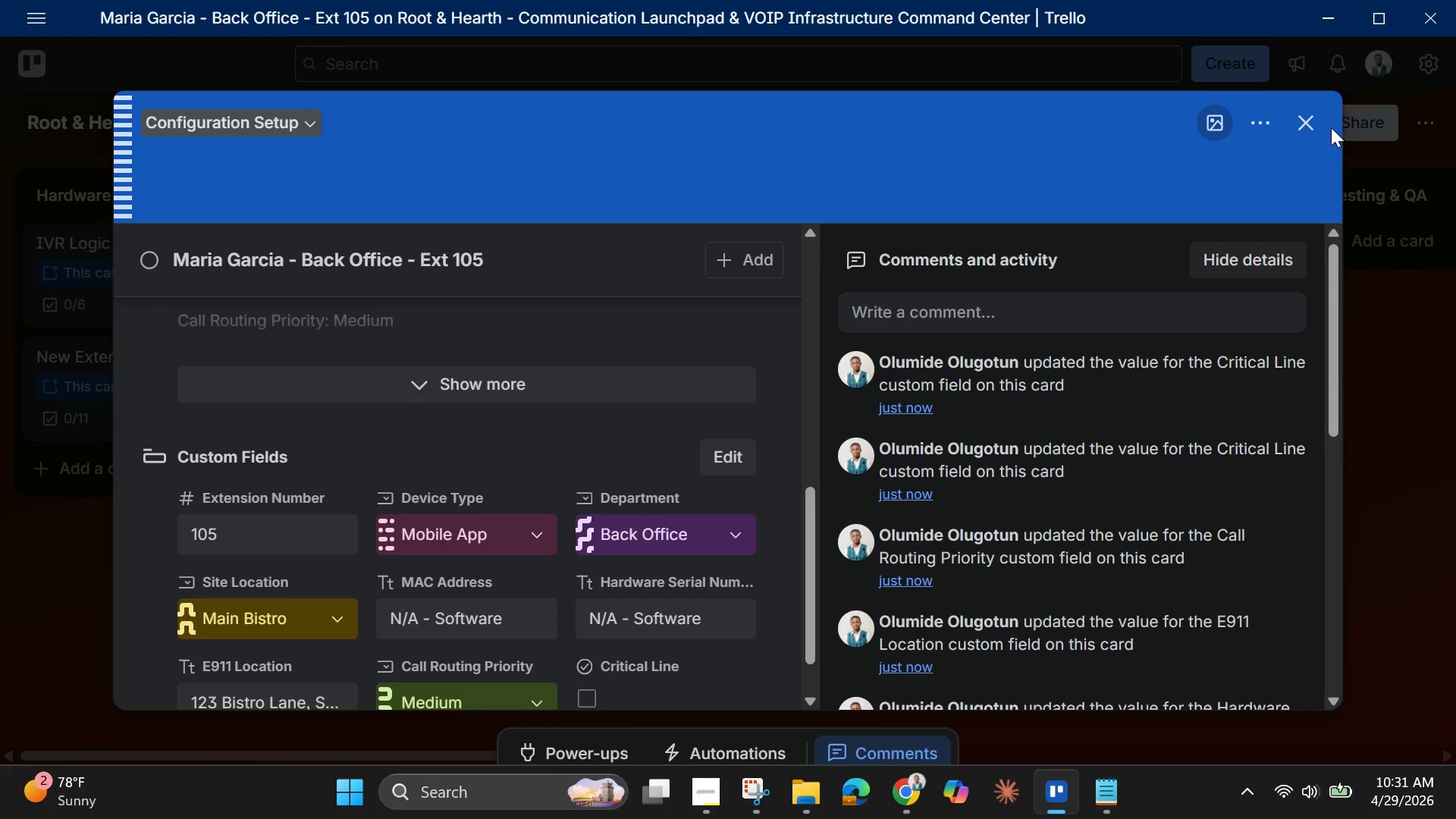 
left_click([1331, 127])
 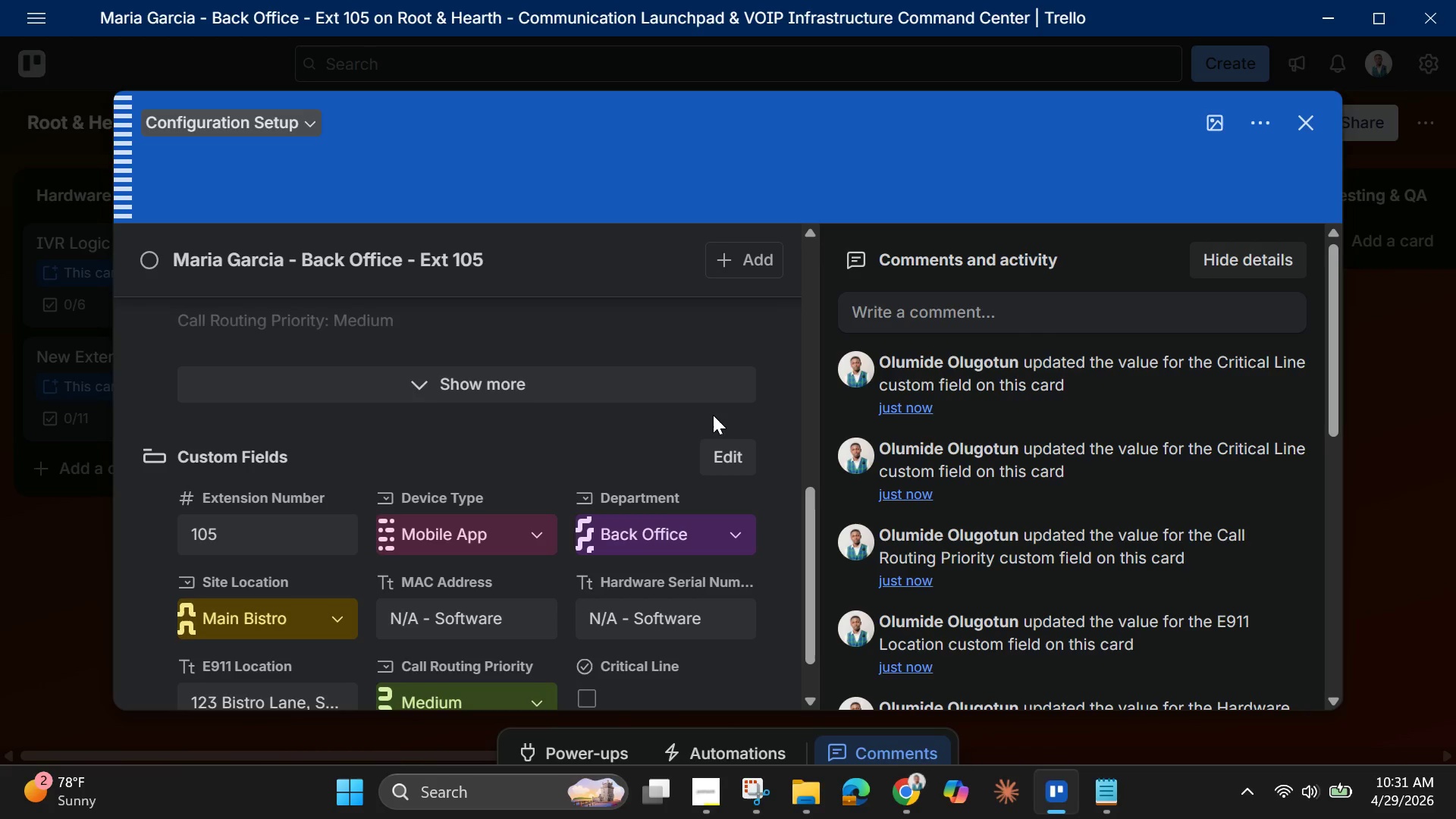 
wait(11.38)
 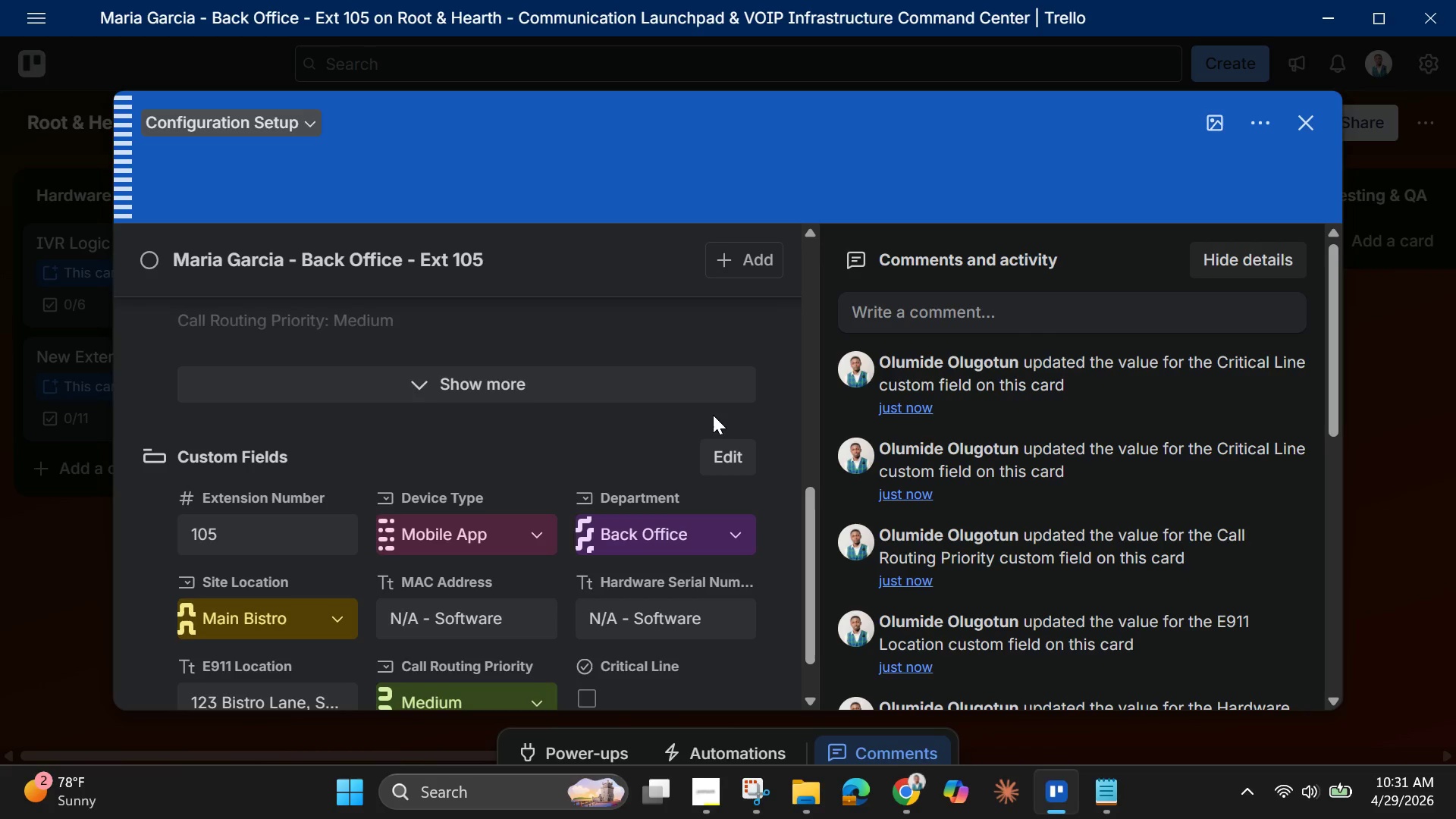 
double_click([860, 318])
 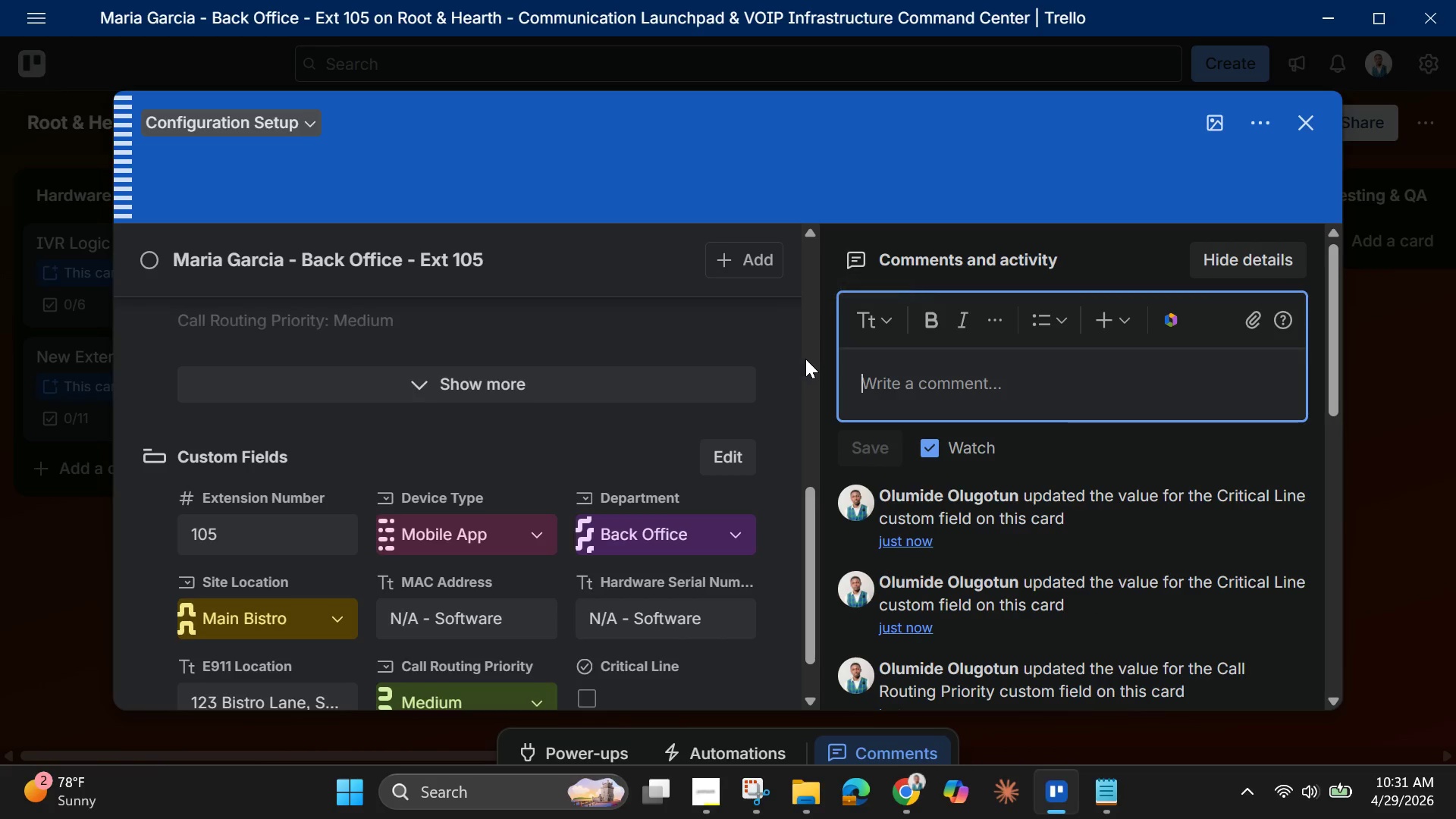 
left_click([808, 357])
 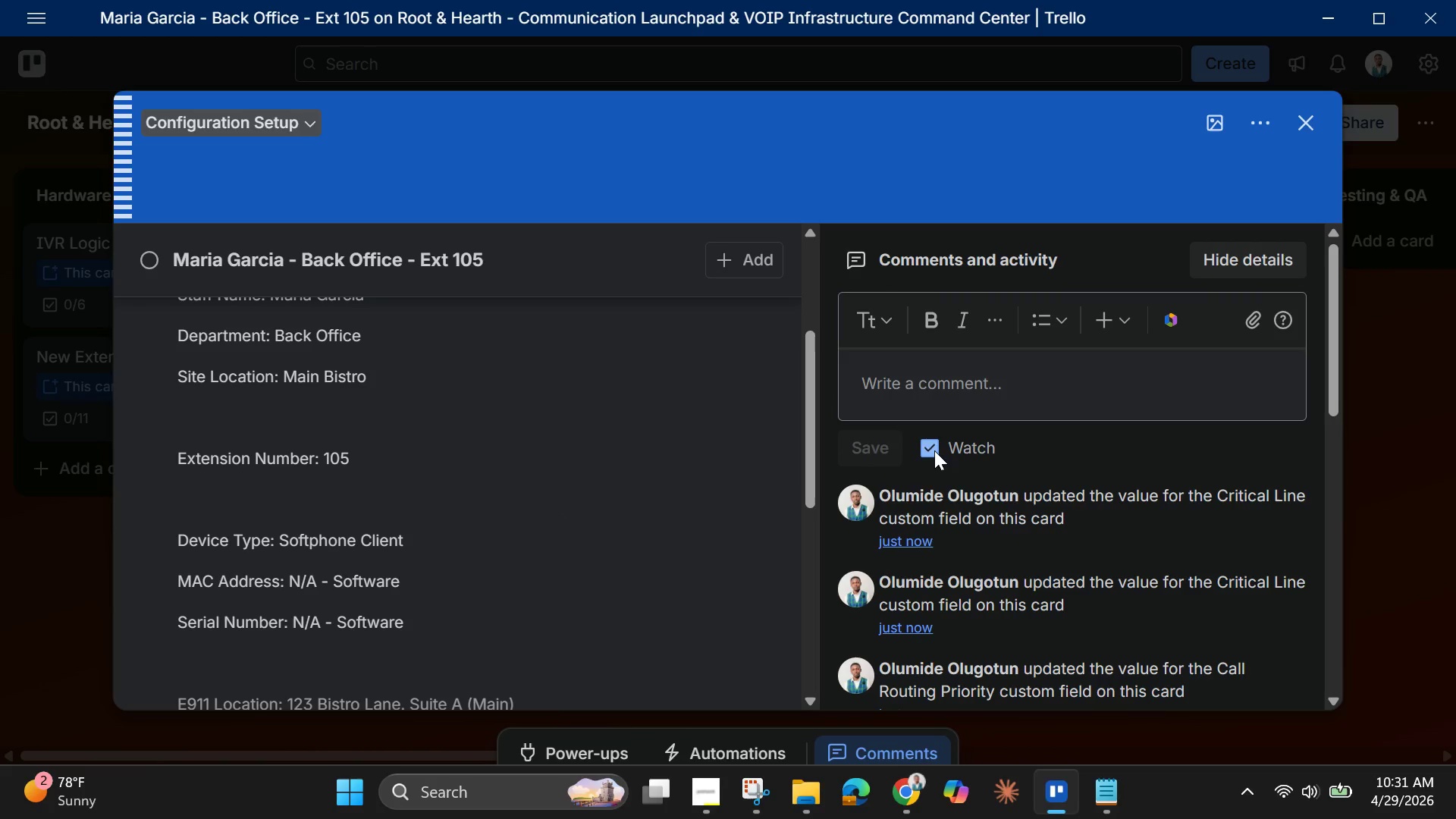 
left_click([933, 447])
 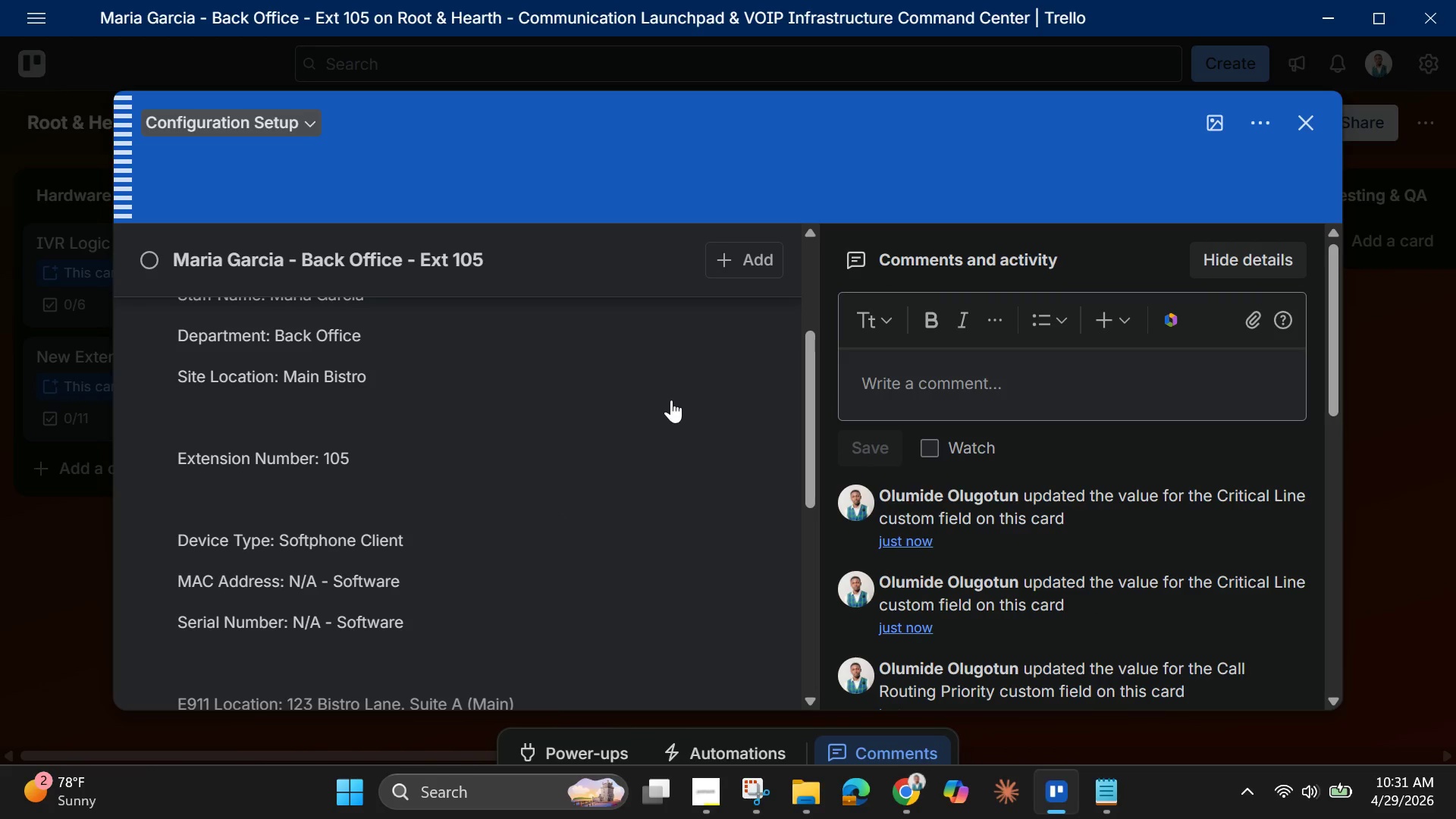 
left_click([673, 397])
 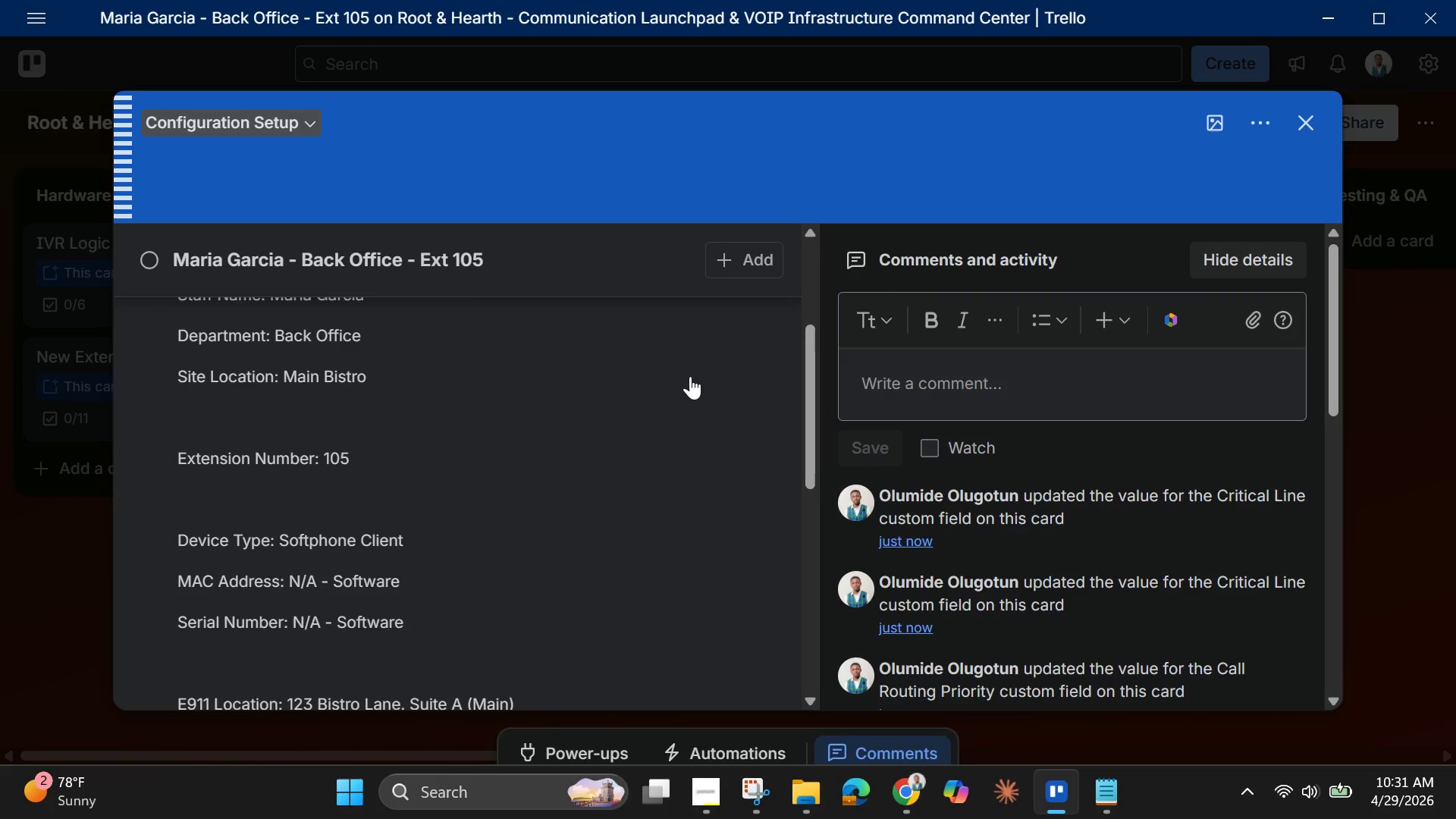 
scroll: coordinate [692, 376], scroll_direction: up, amount: 4.0
 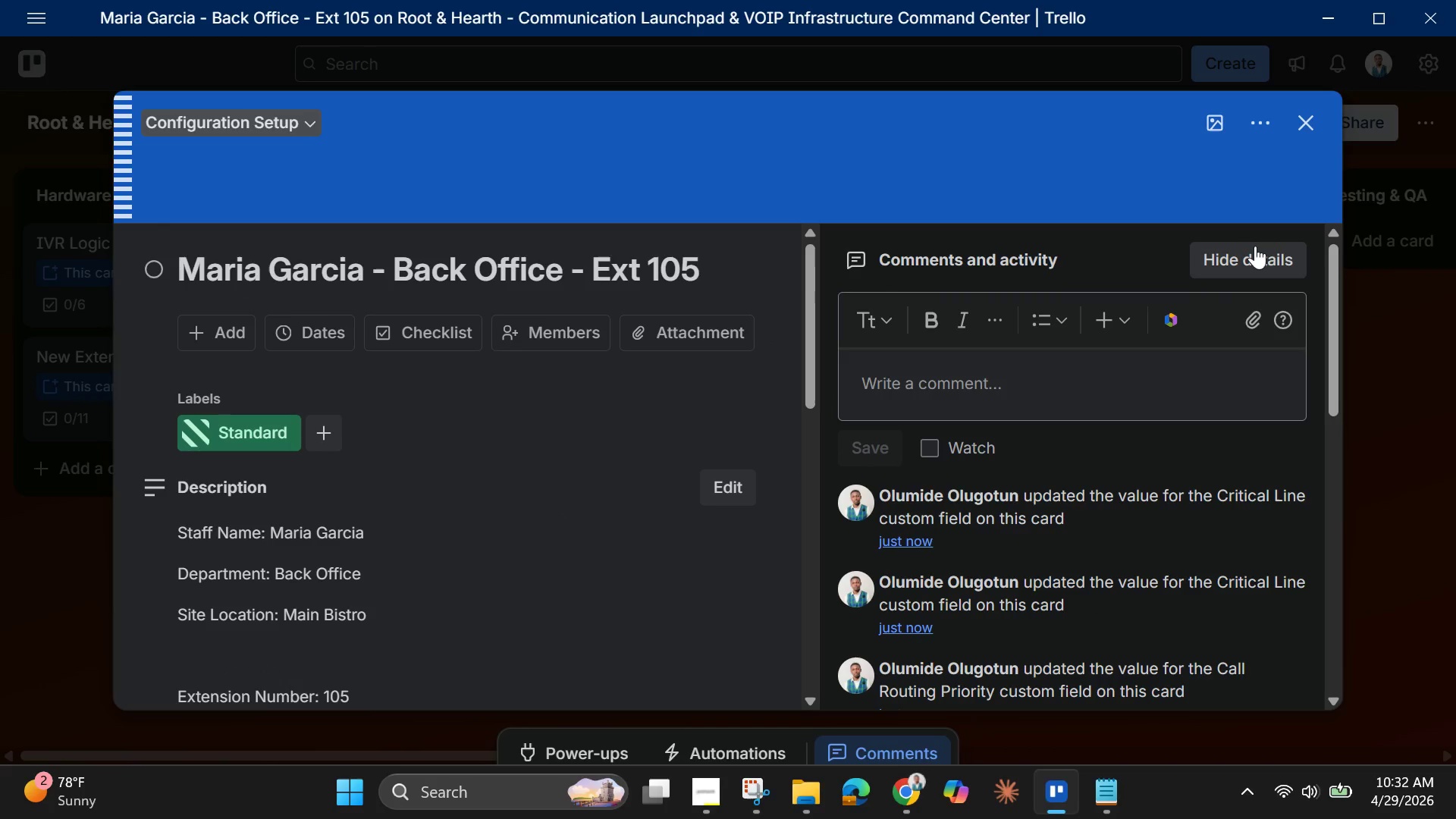 
scroll: coordinate [706, 413], scroll_direction: down, amount: 4.0
 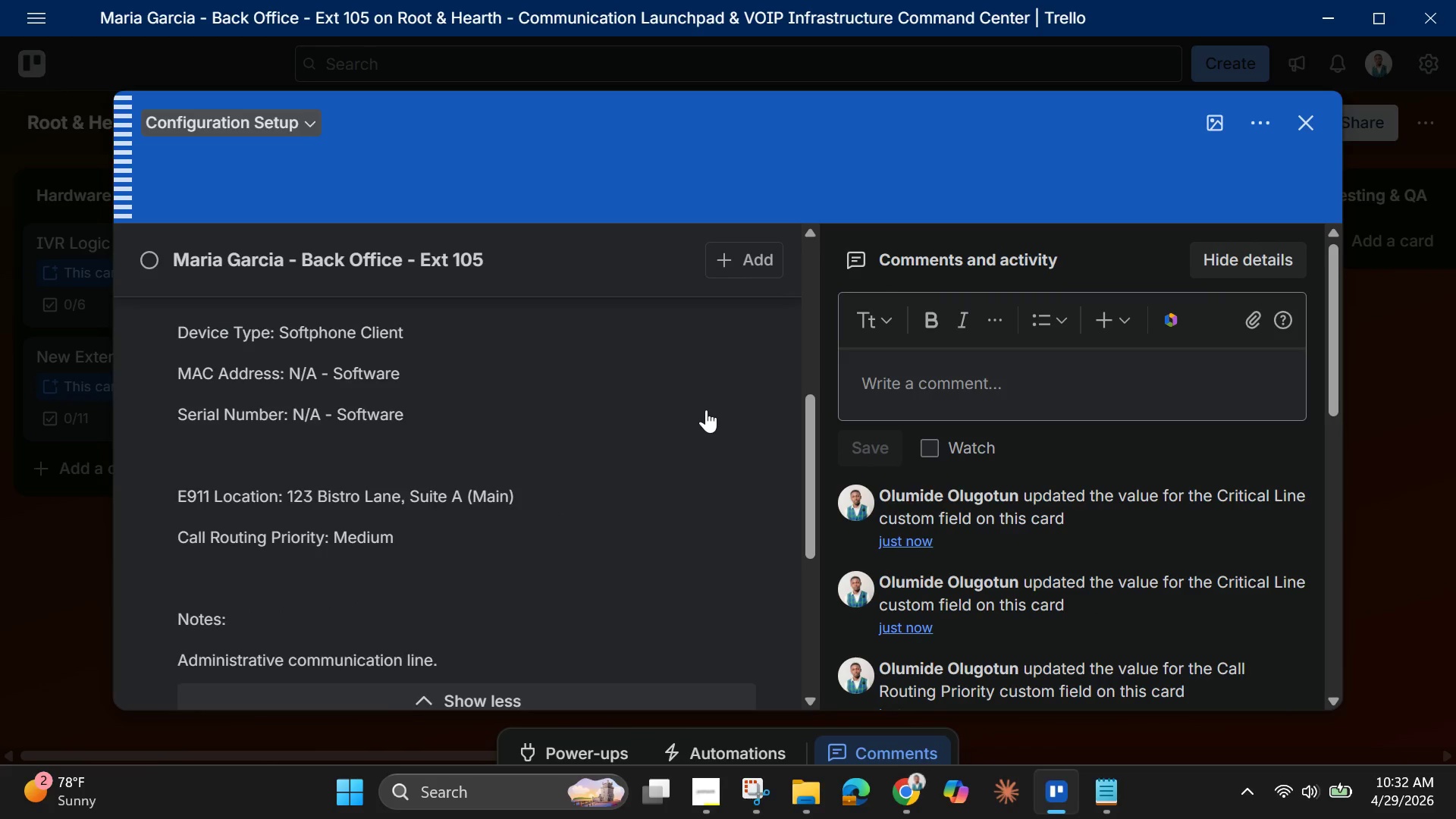 
scroll: coordinate [706, 410], scroll_direction: up, amount: 4.0
 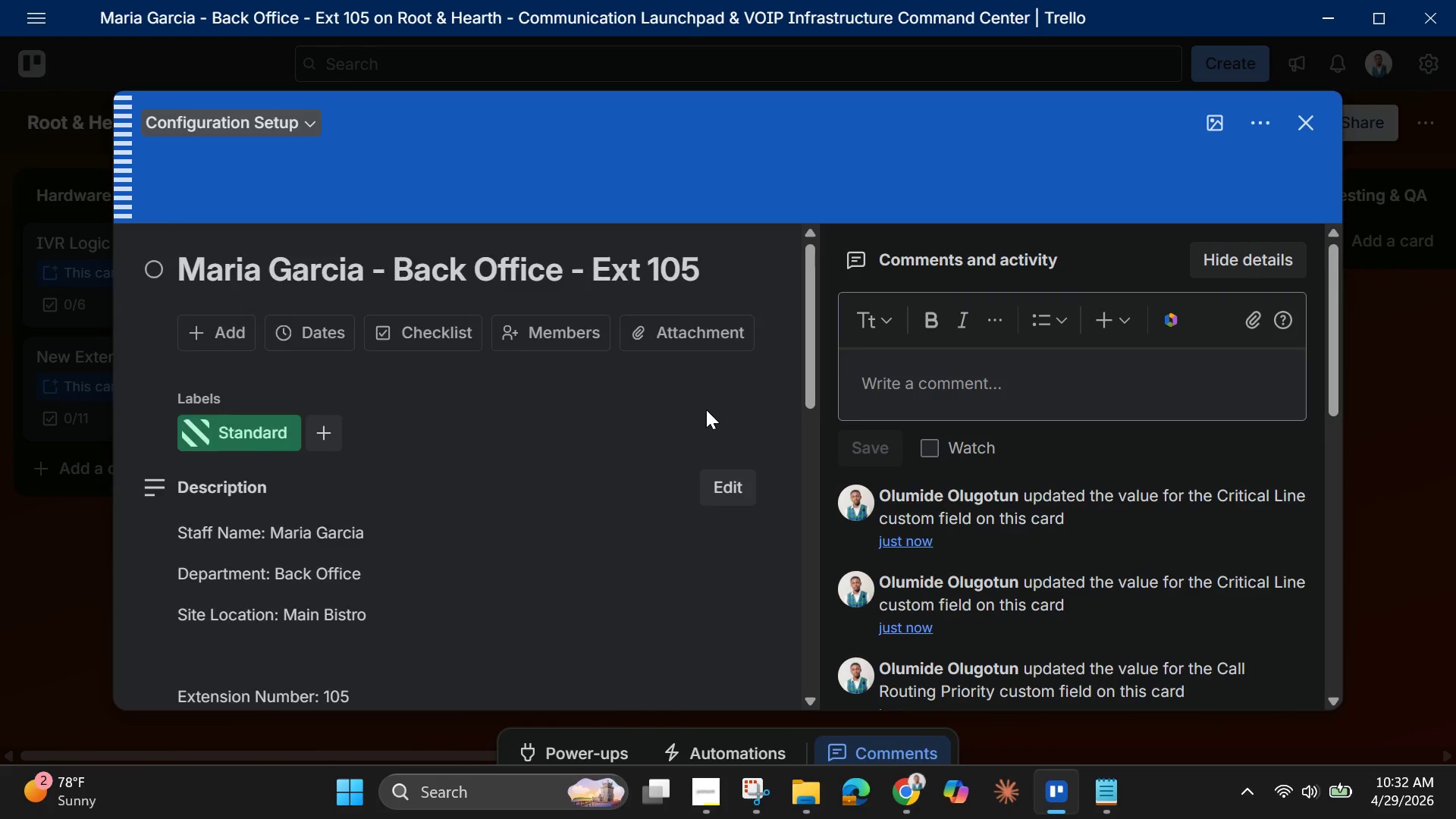 
scroll: coordinate [708, 405], scroll_direction: down, amount: 10.0
 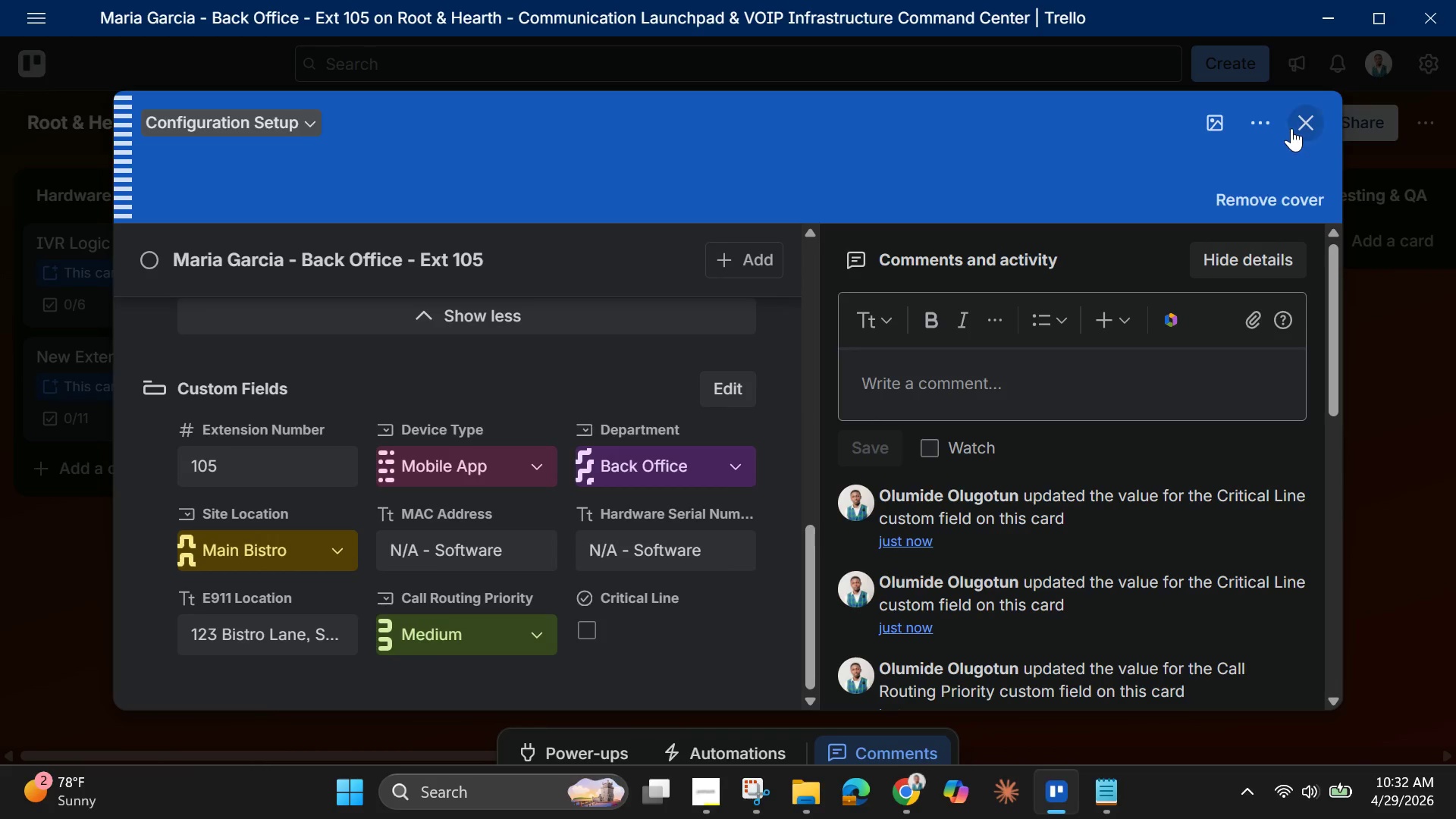 
left_click([1293, 128])
 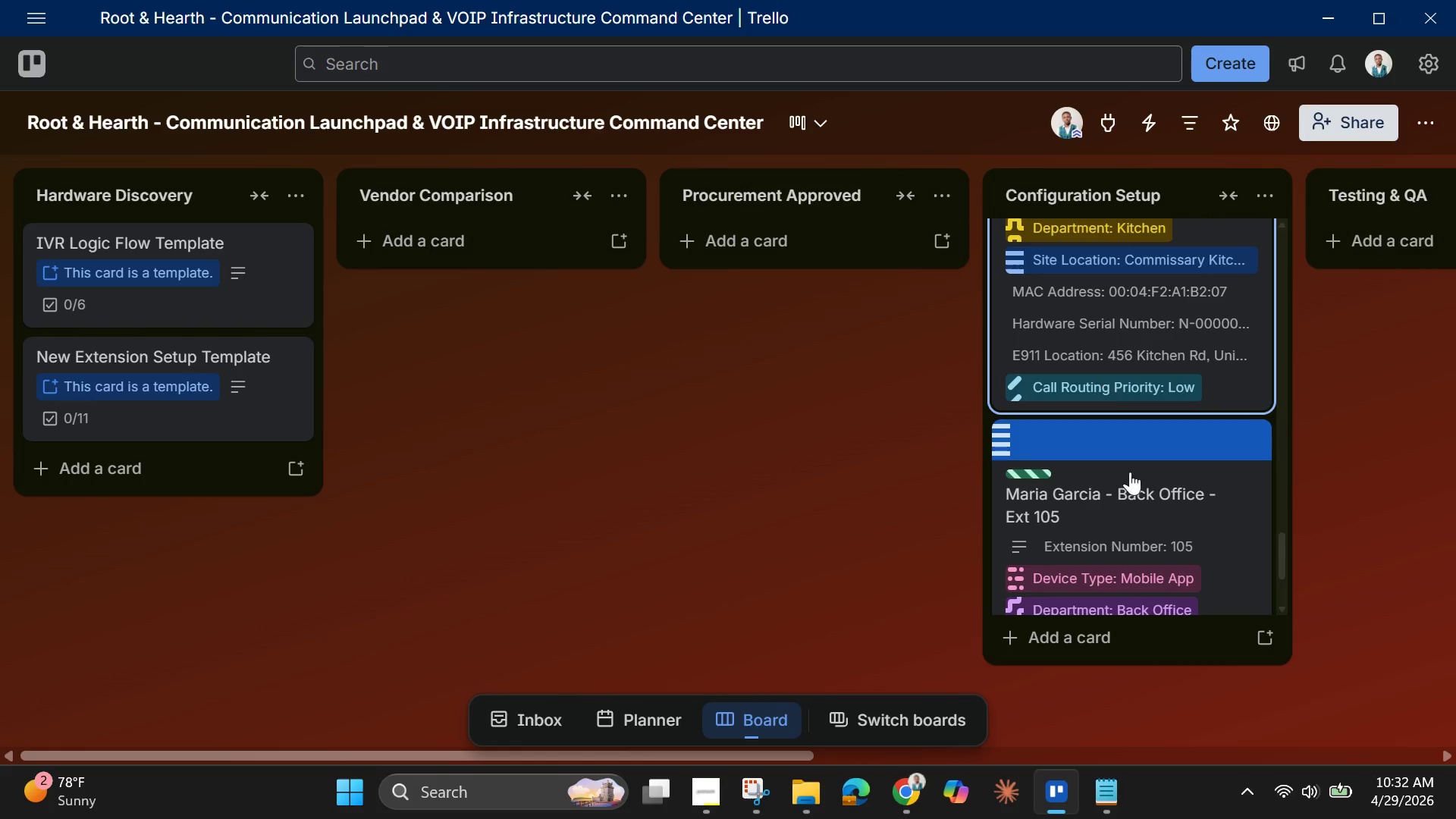 
scroll: coordinate [1156, 500], scroll_direction: down, amount: 3.0
 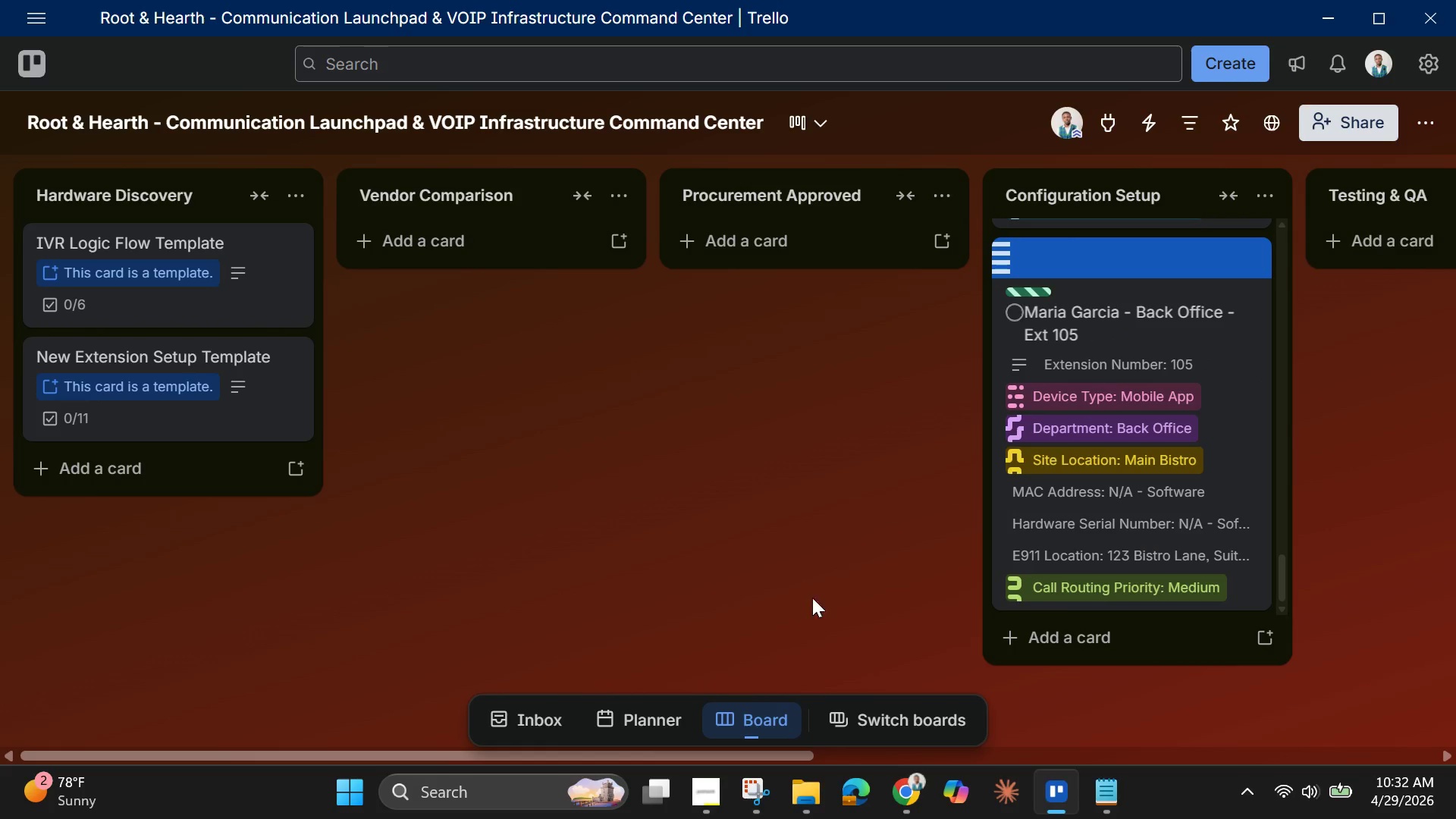 
wait(5.09)
 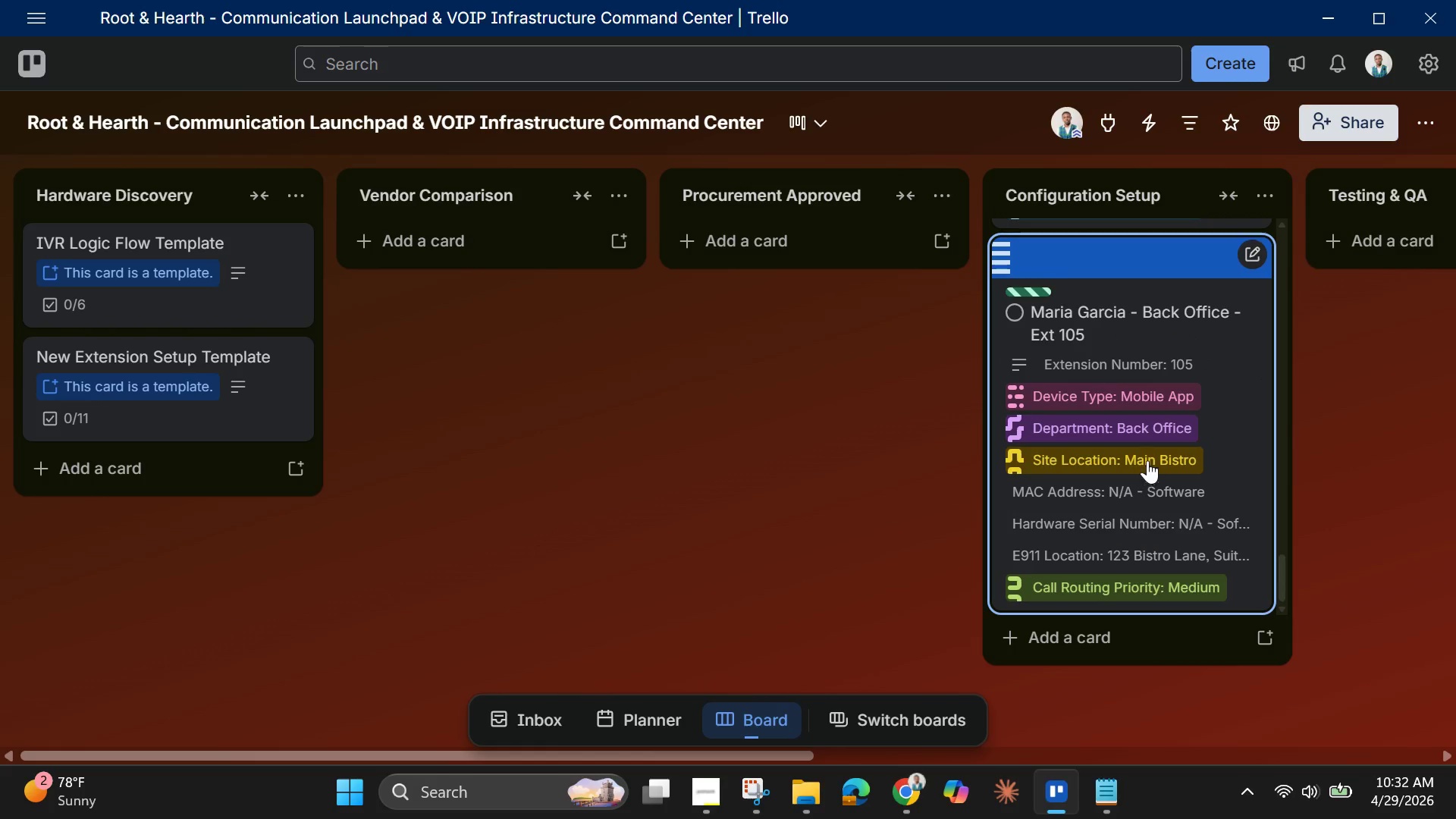 
left_click([704, 787])
 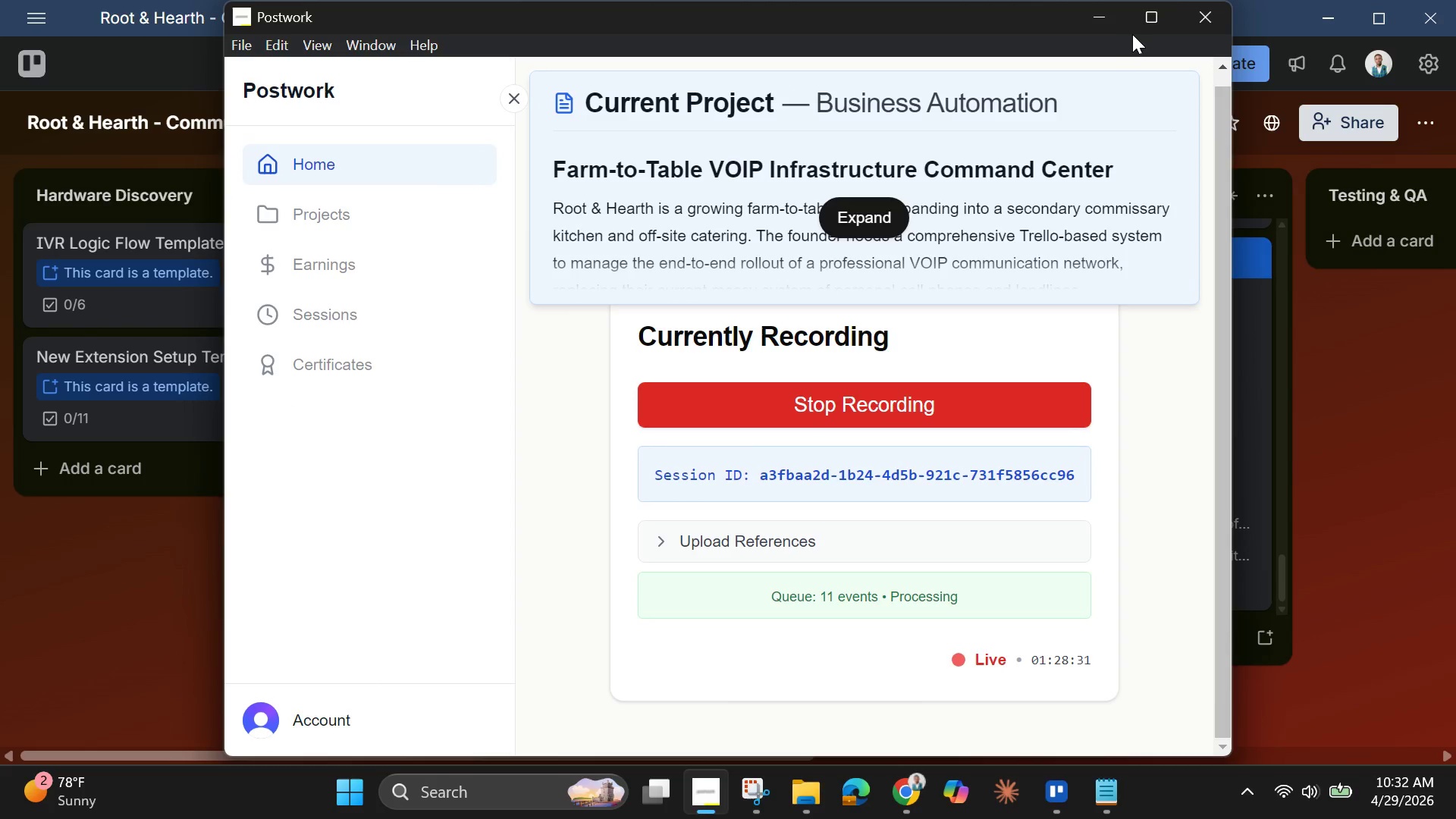 
left_click([1110, 17])
 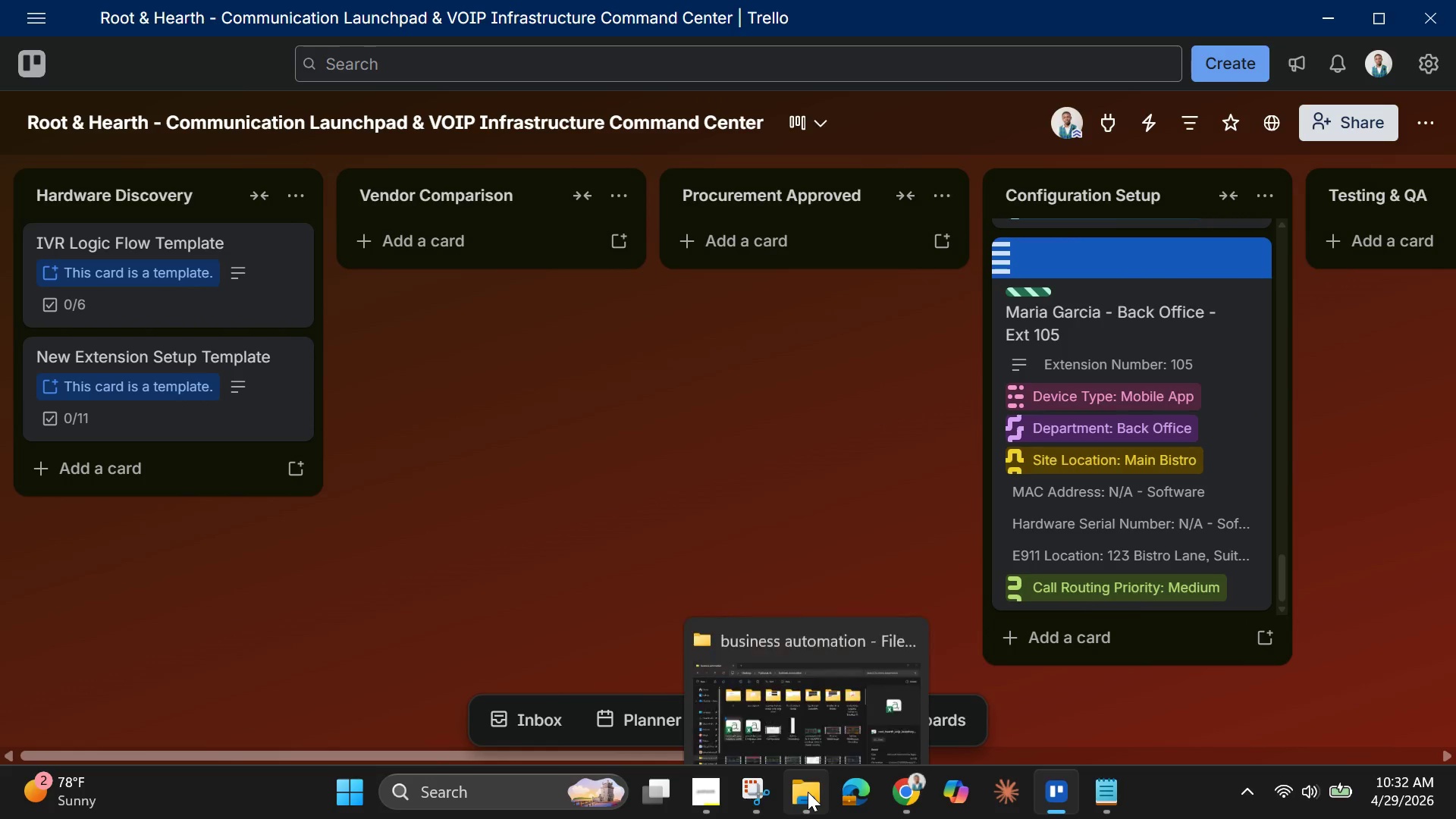 
left_click([808, 792])
 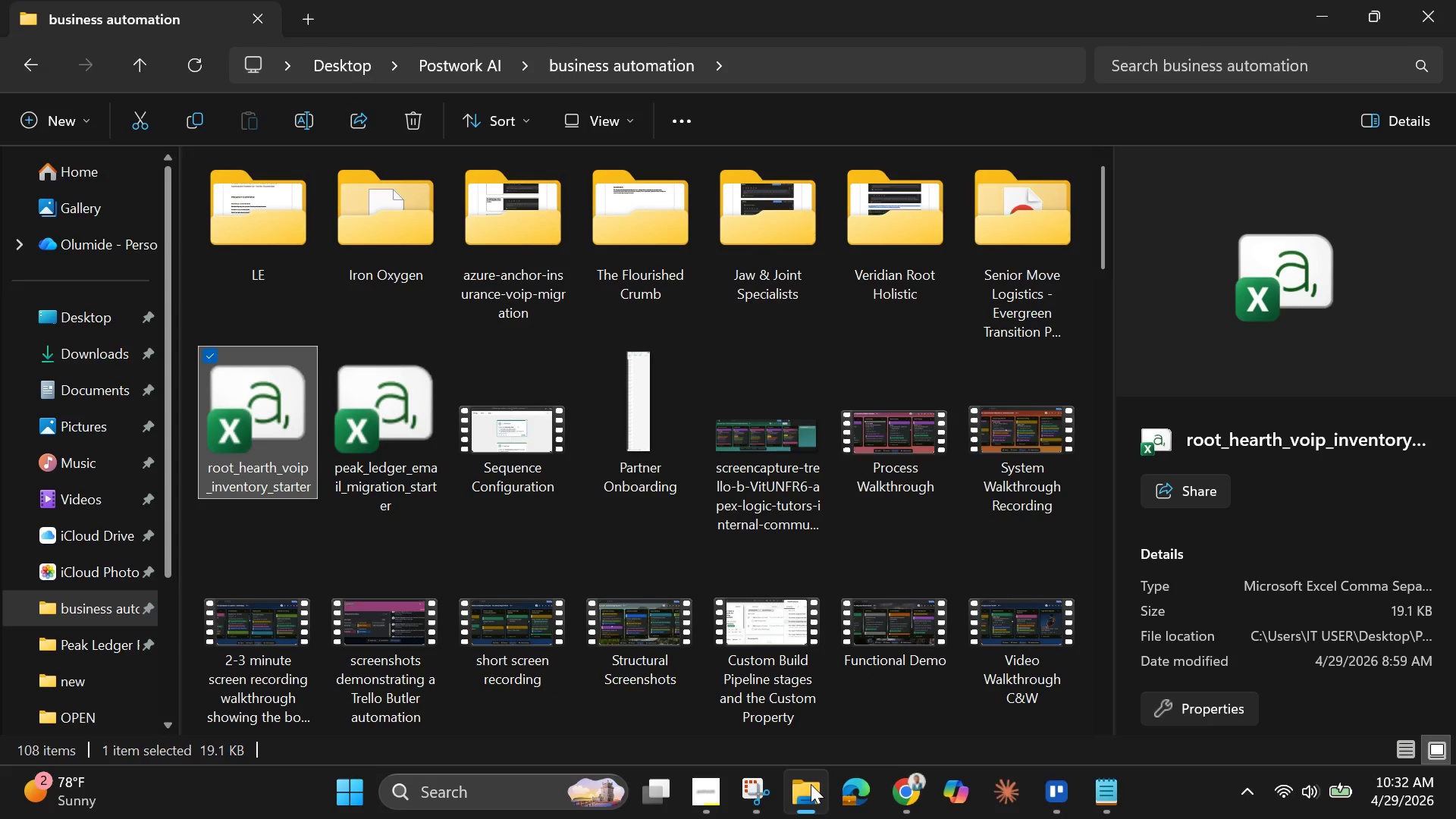 
left_click([811, 784])
 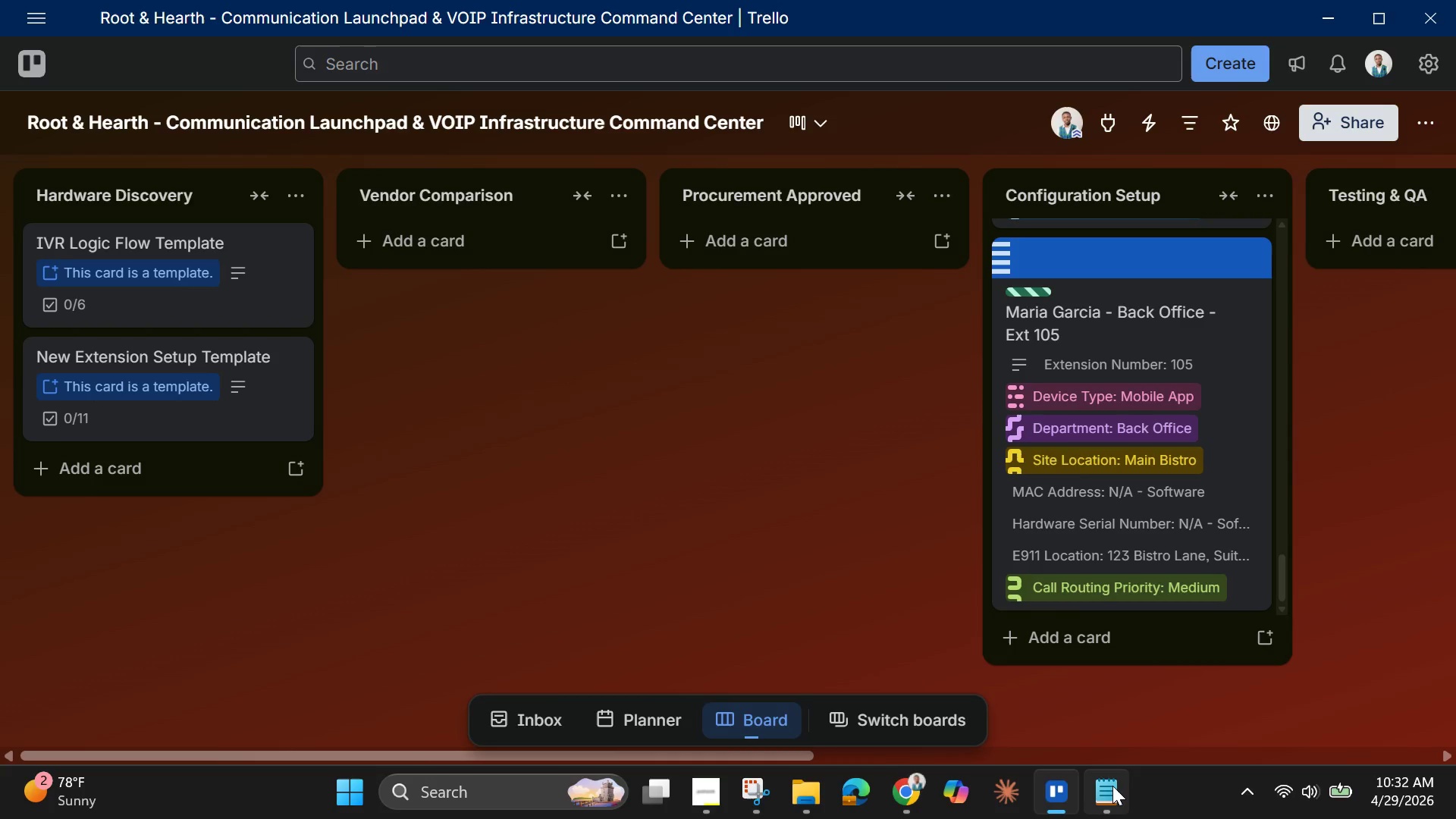 
left_click([1108, 786])
 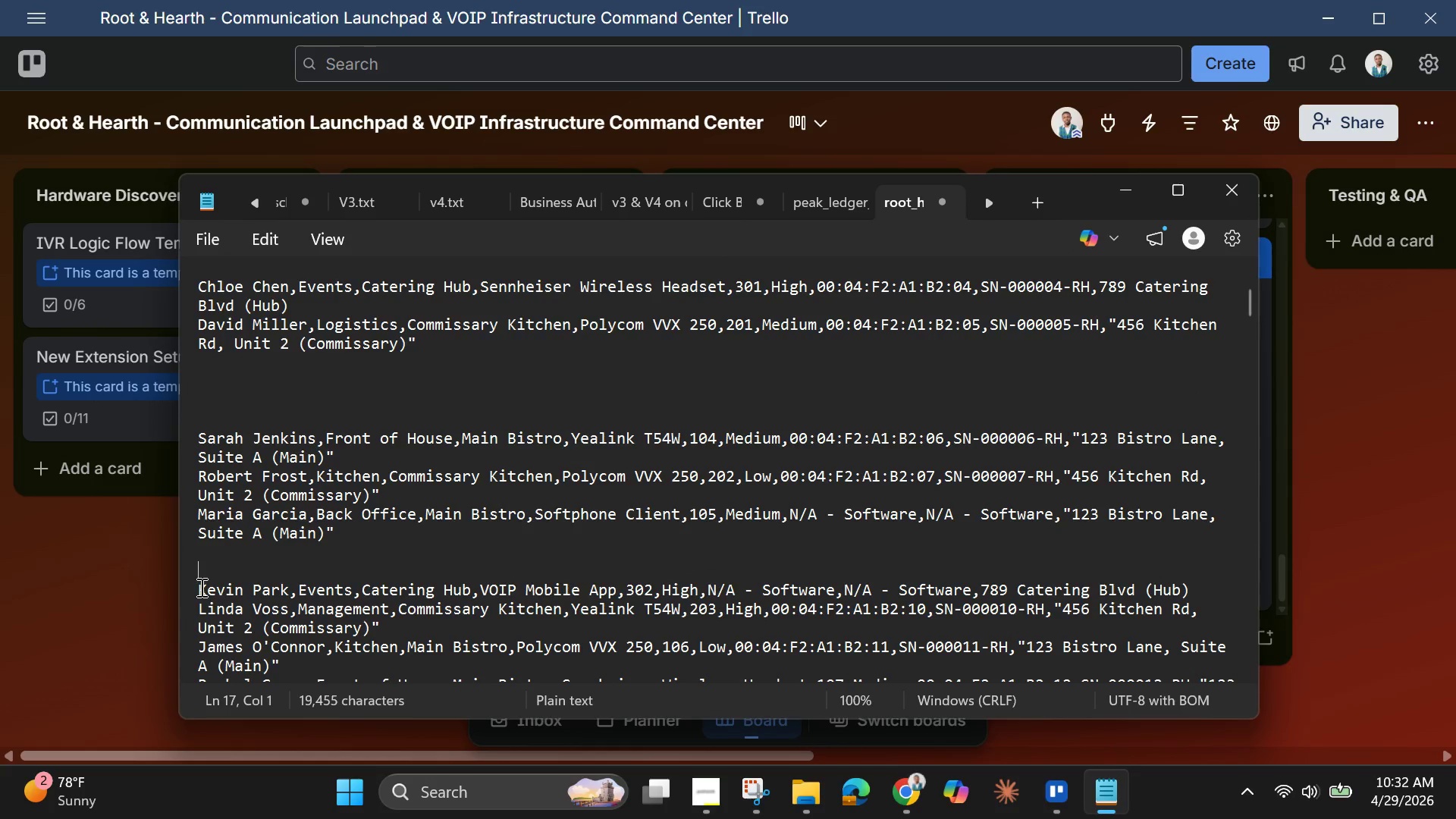 
left_click_drag(start_coordinate=[200, 587], to_coordinate=[1201, 623])
 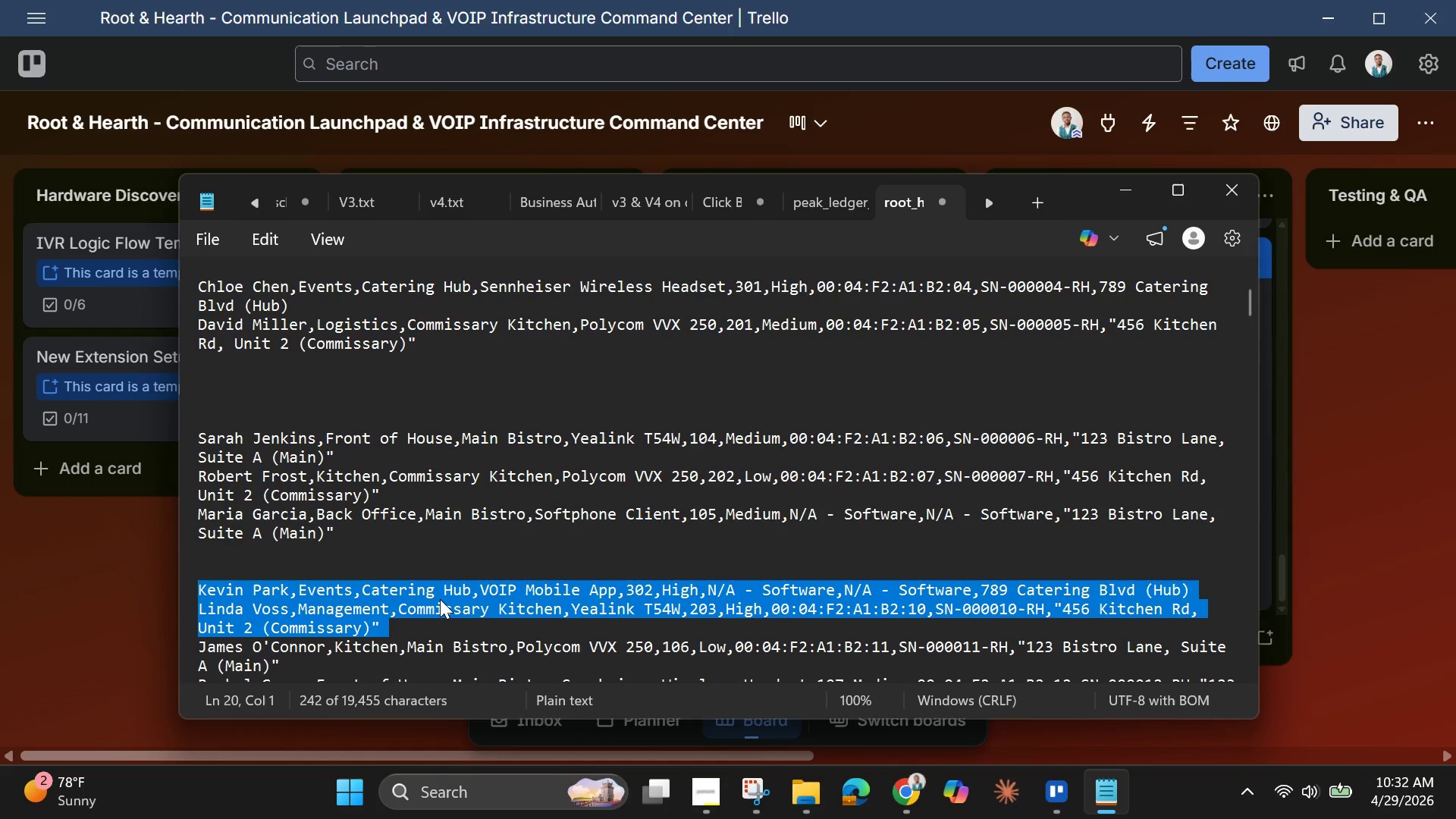 
right_click([440, 599])
 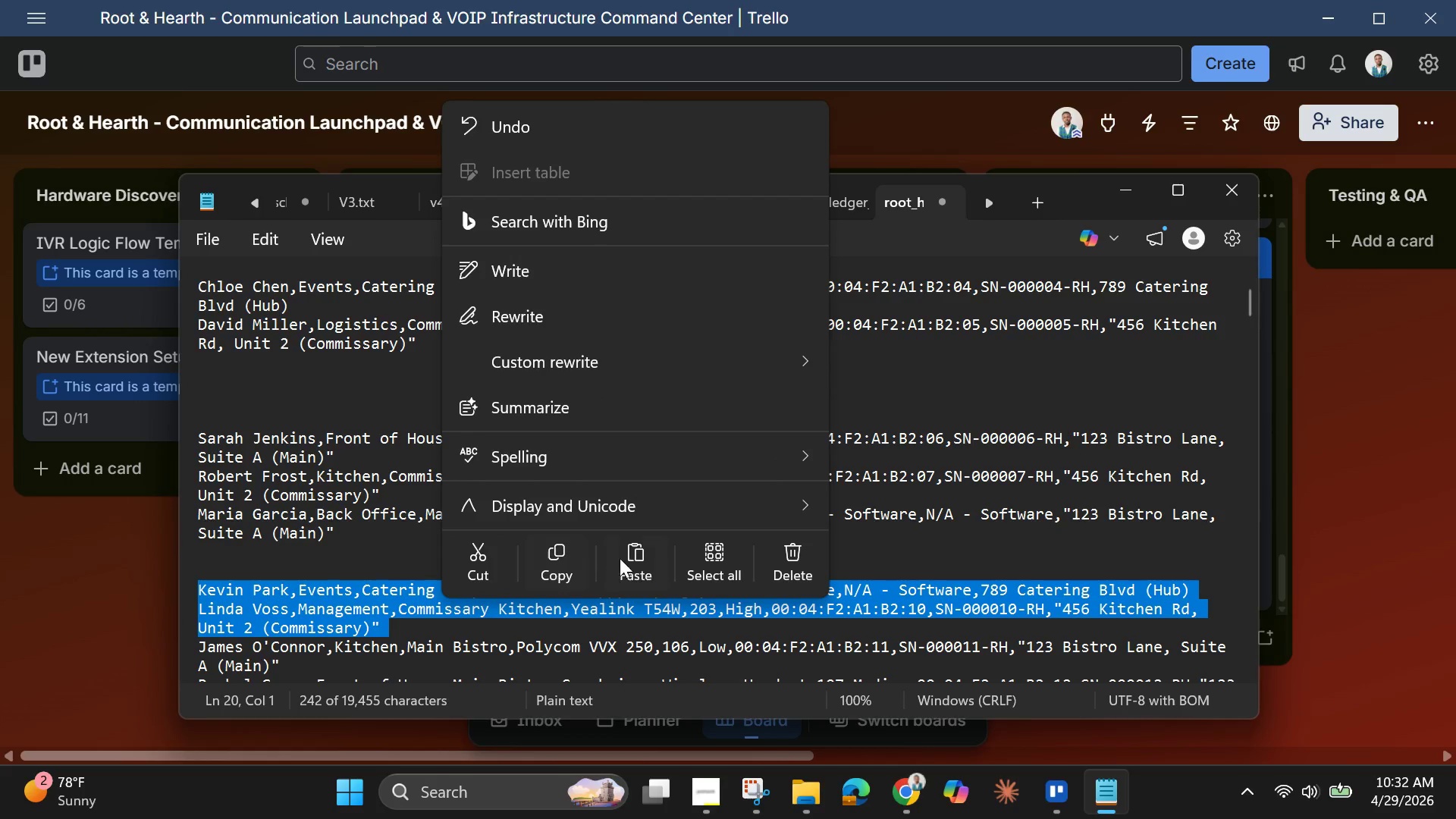 
left_click([628, 569])
 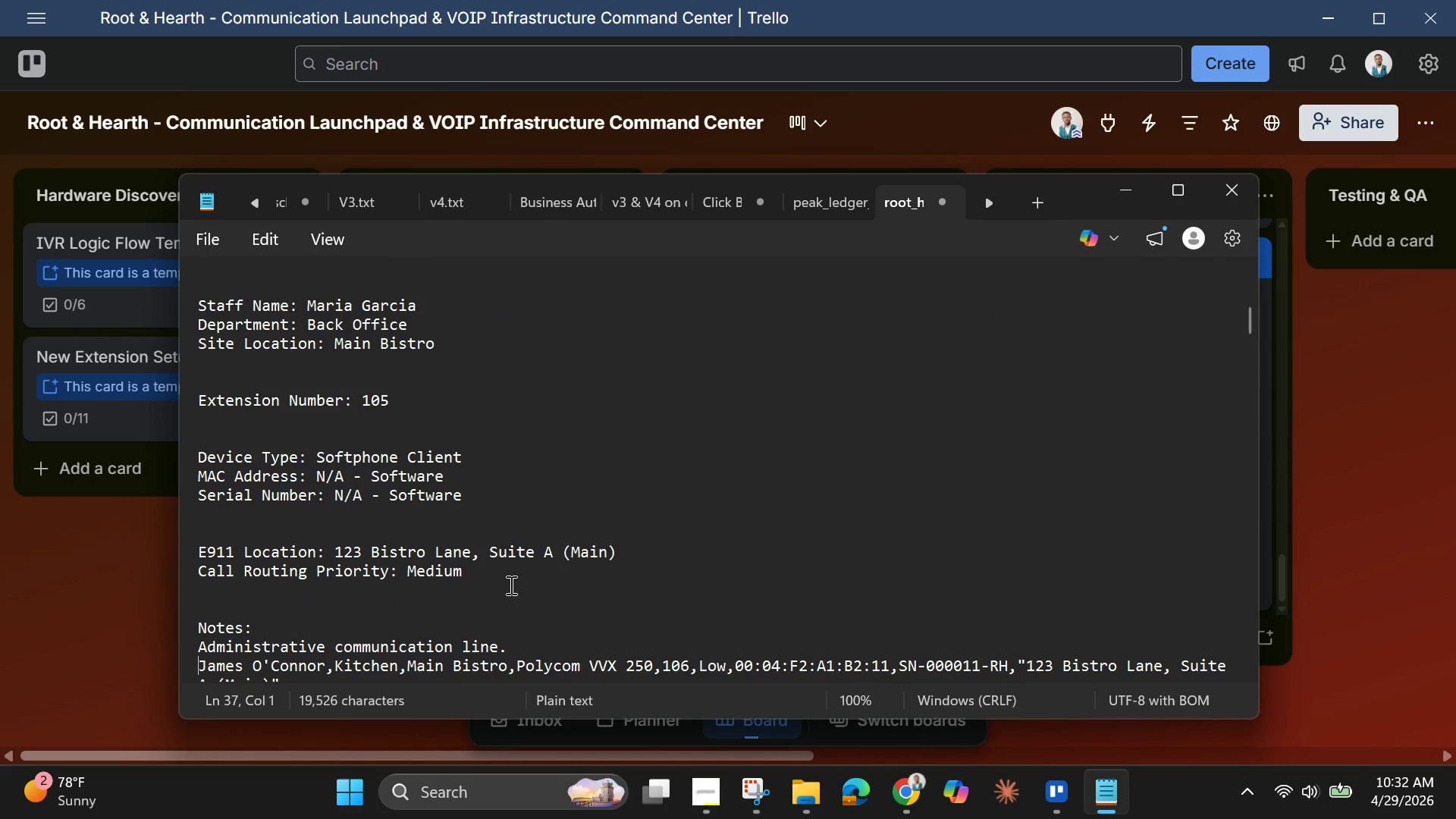 
scroll: coordinate [510, 585], scroll_direction: up, amount: 2.0
 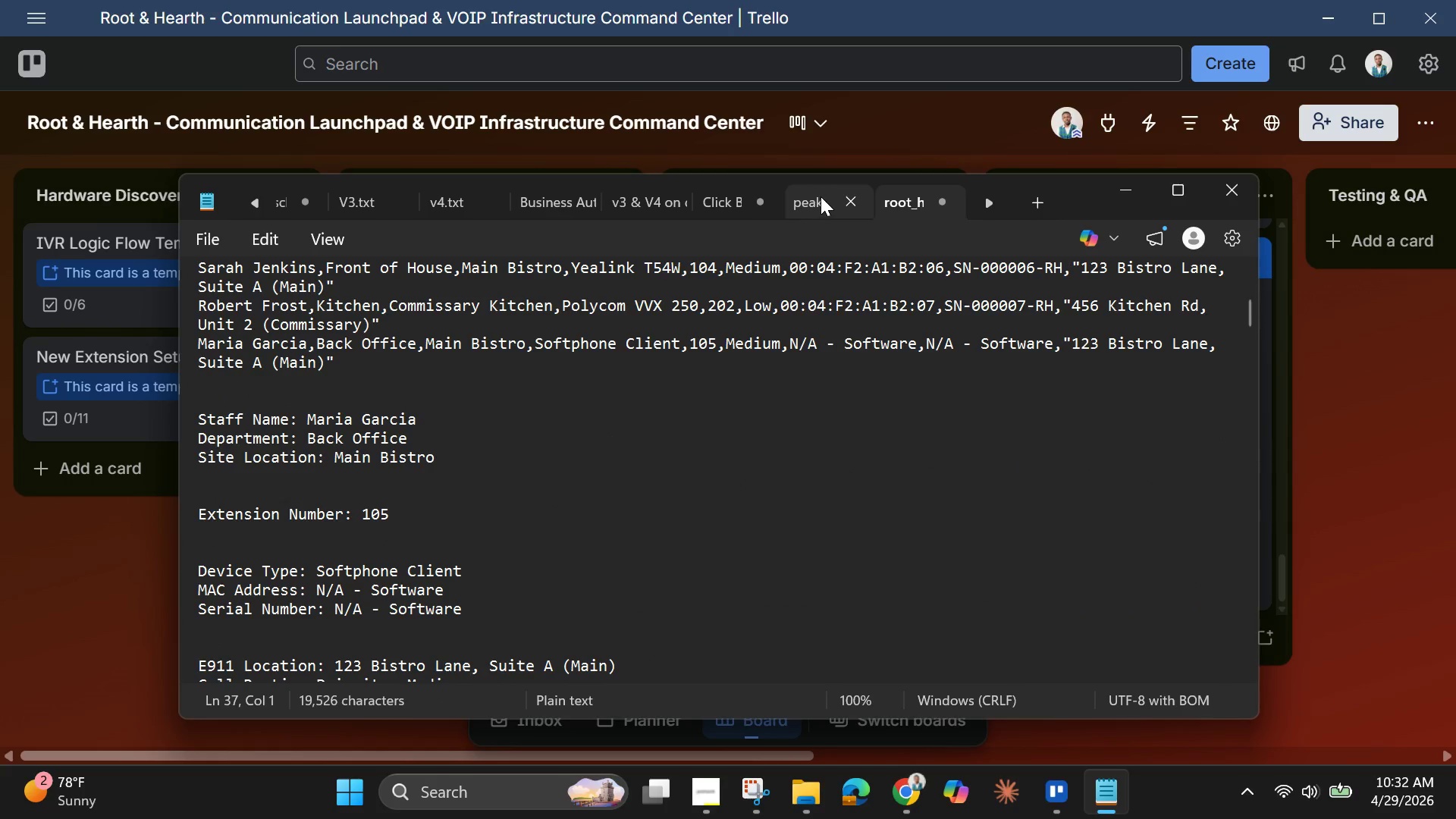 
left_click([821, 196])
 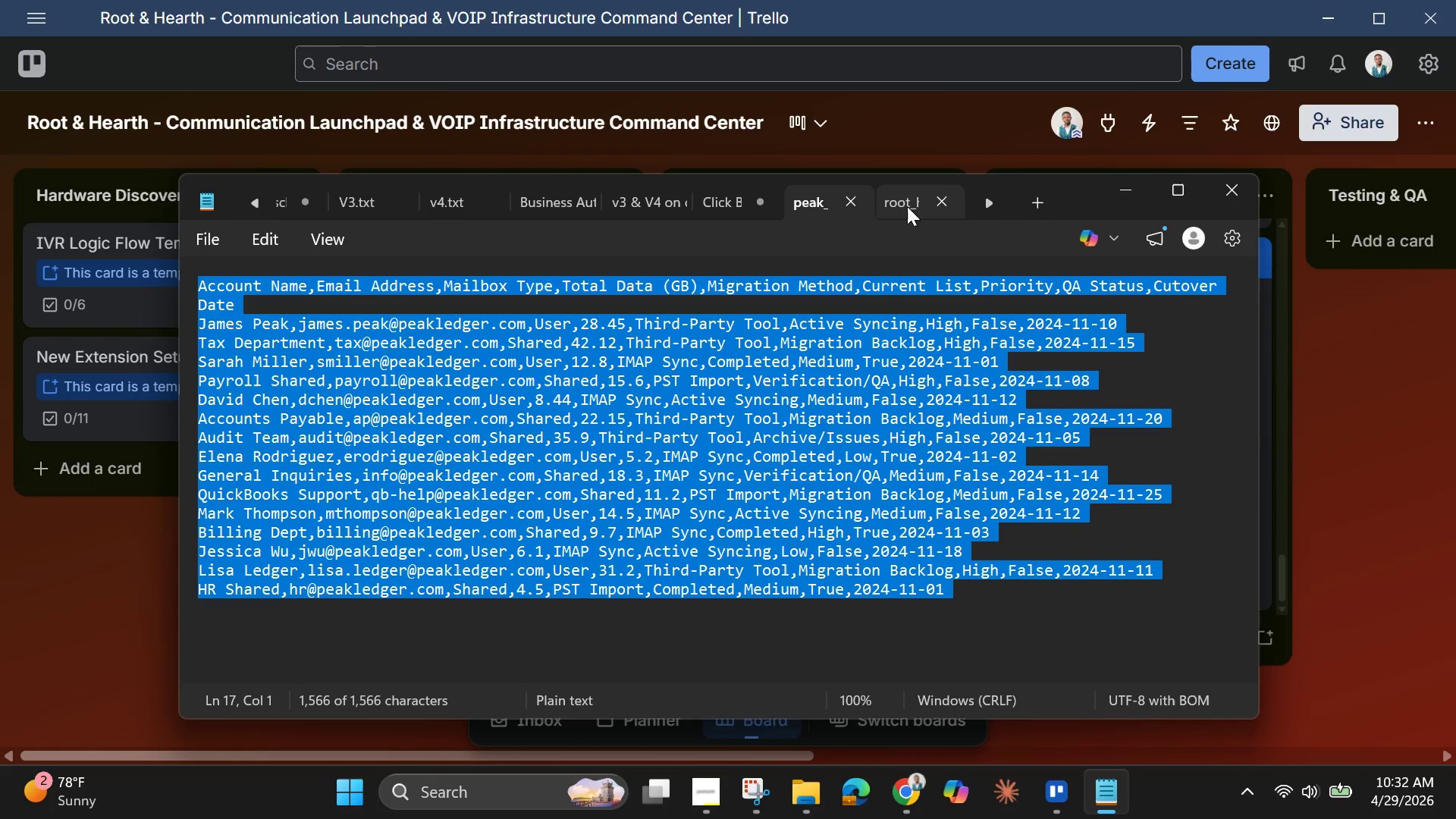 
left_click([918, 202])
 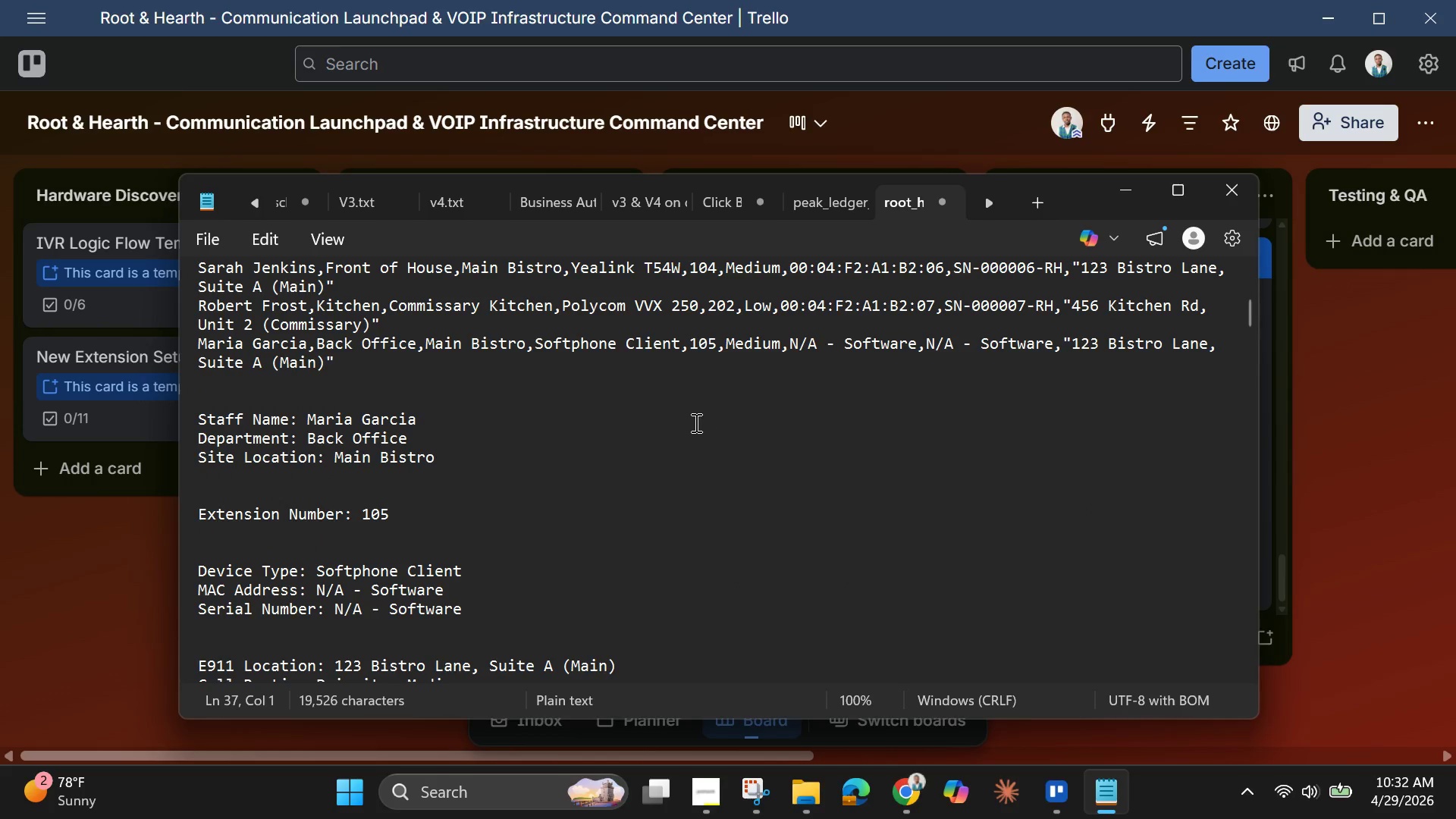 
scroll: coordinate [695, 422], scroll_direction: up, amount: 1.0
 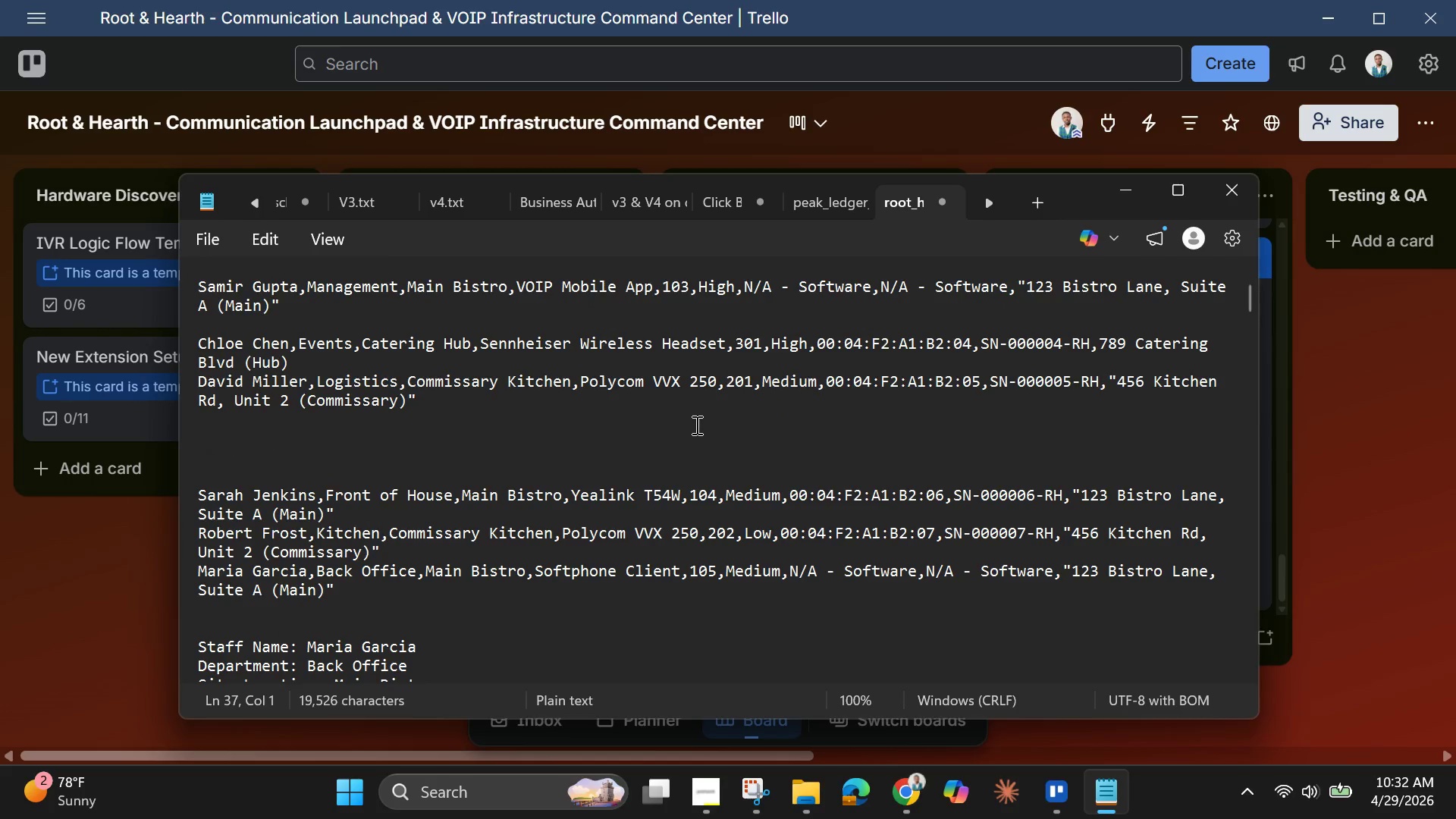 
scroll: coordinate [704, 431], scroll_direction: down, amount: 12.0
 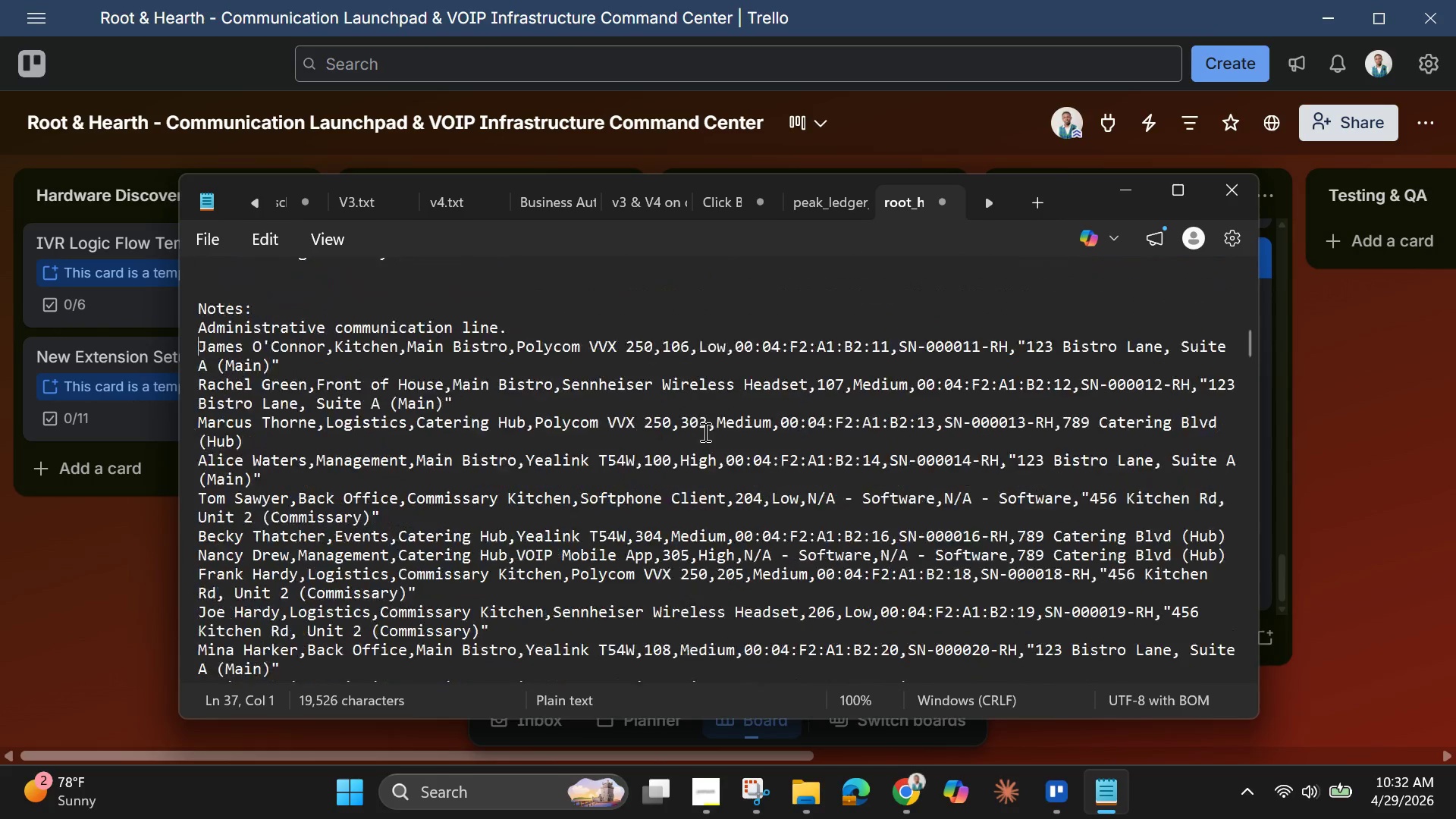 
scroll: coordinate [704, 431], scroll_direction: up, amount: 4.0
 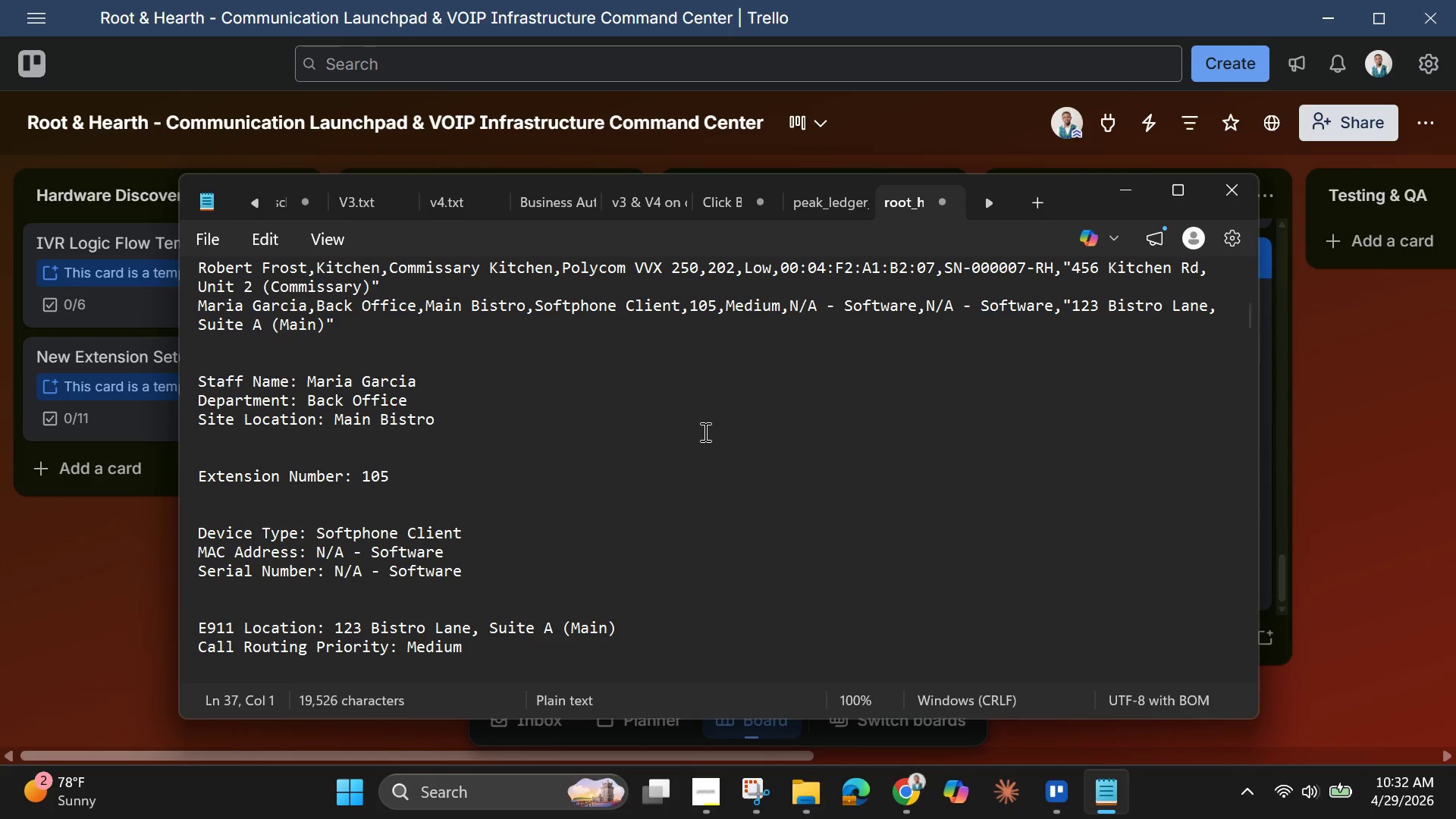 
key(Control+Z)
 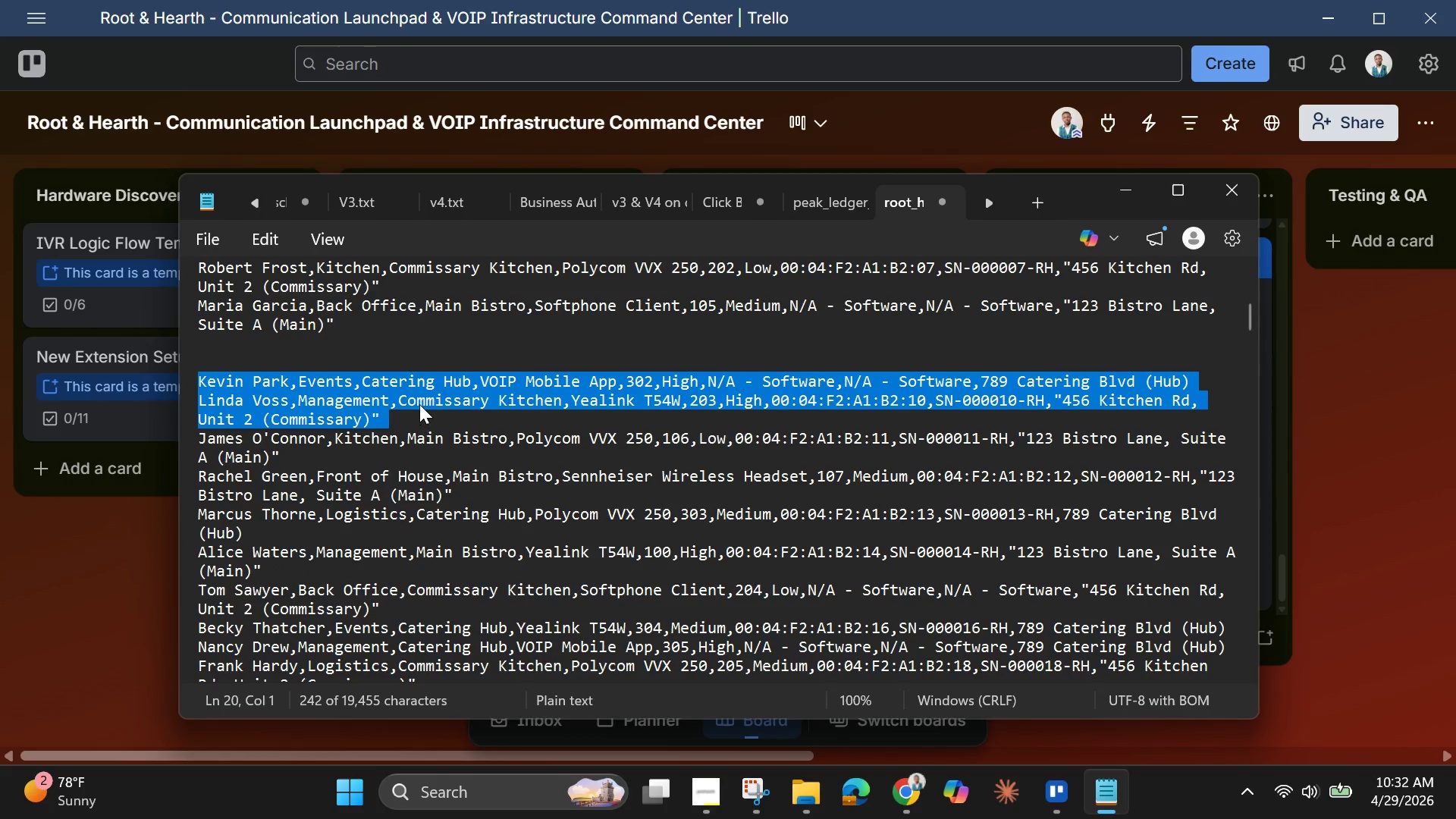 
right_click([419, 396])
 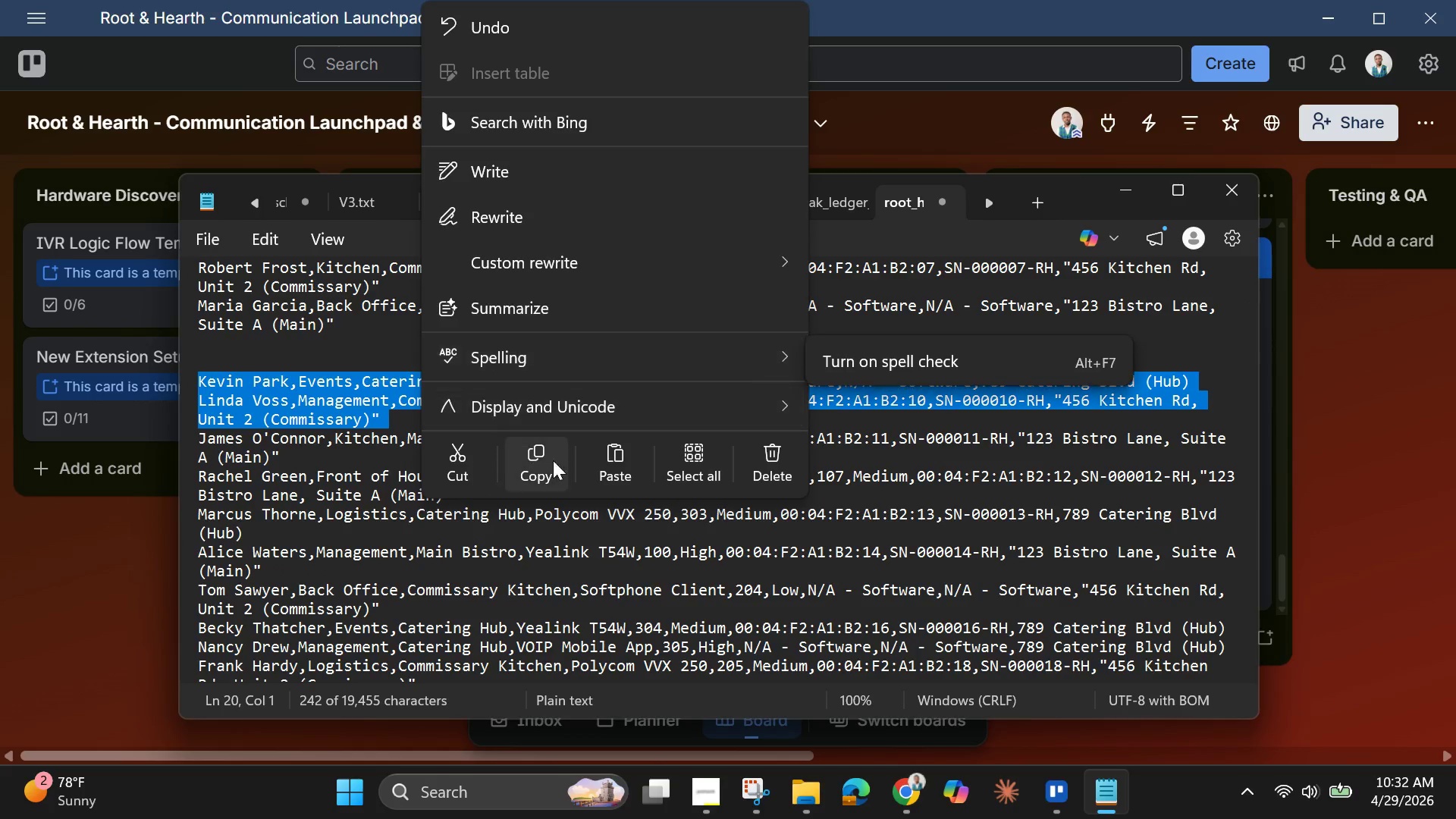 
left_click([550, 460])
 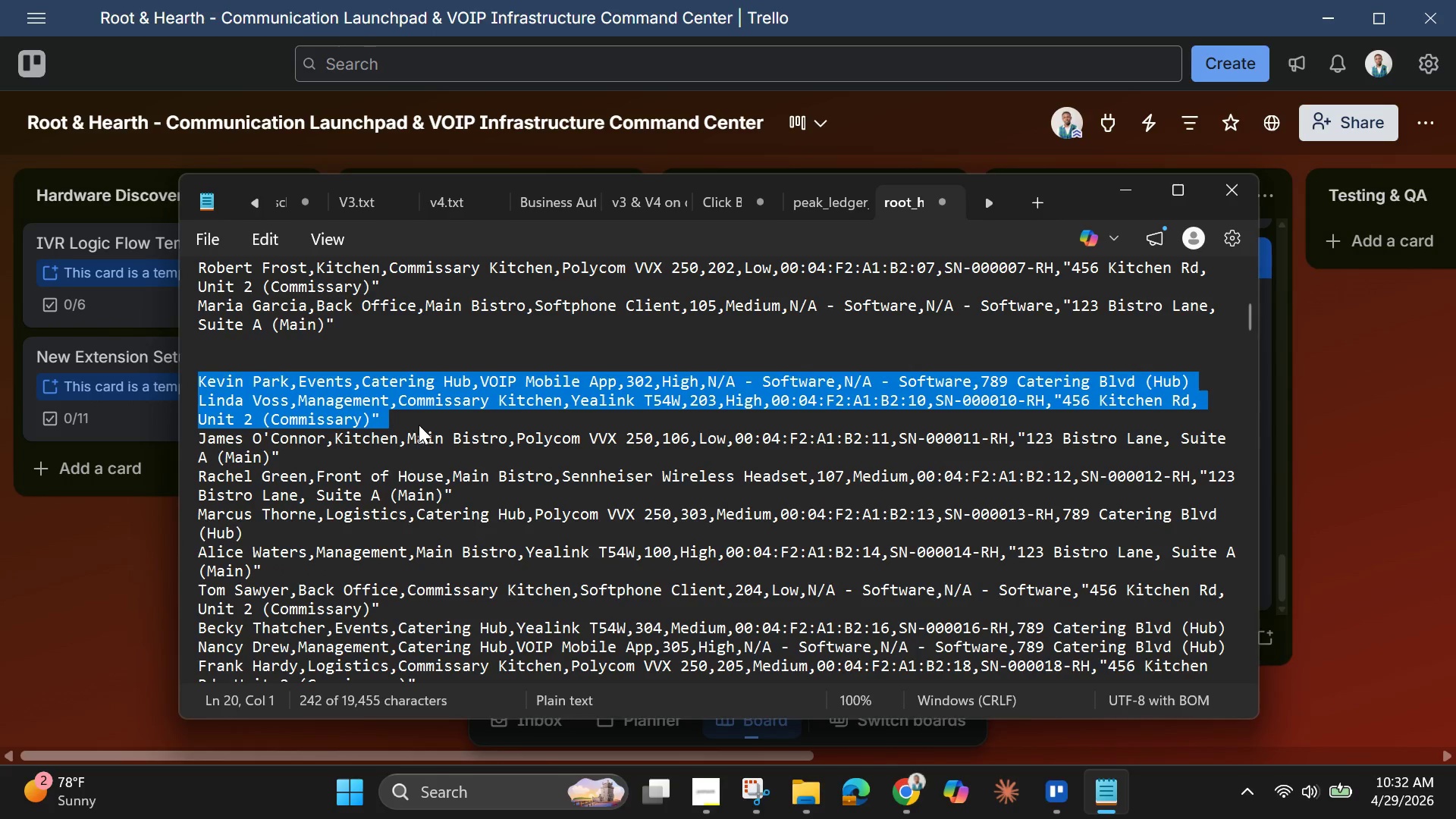 
left_click([419, 423])
 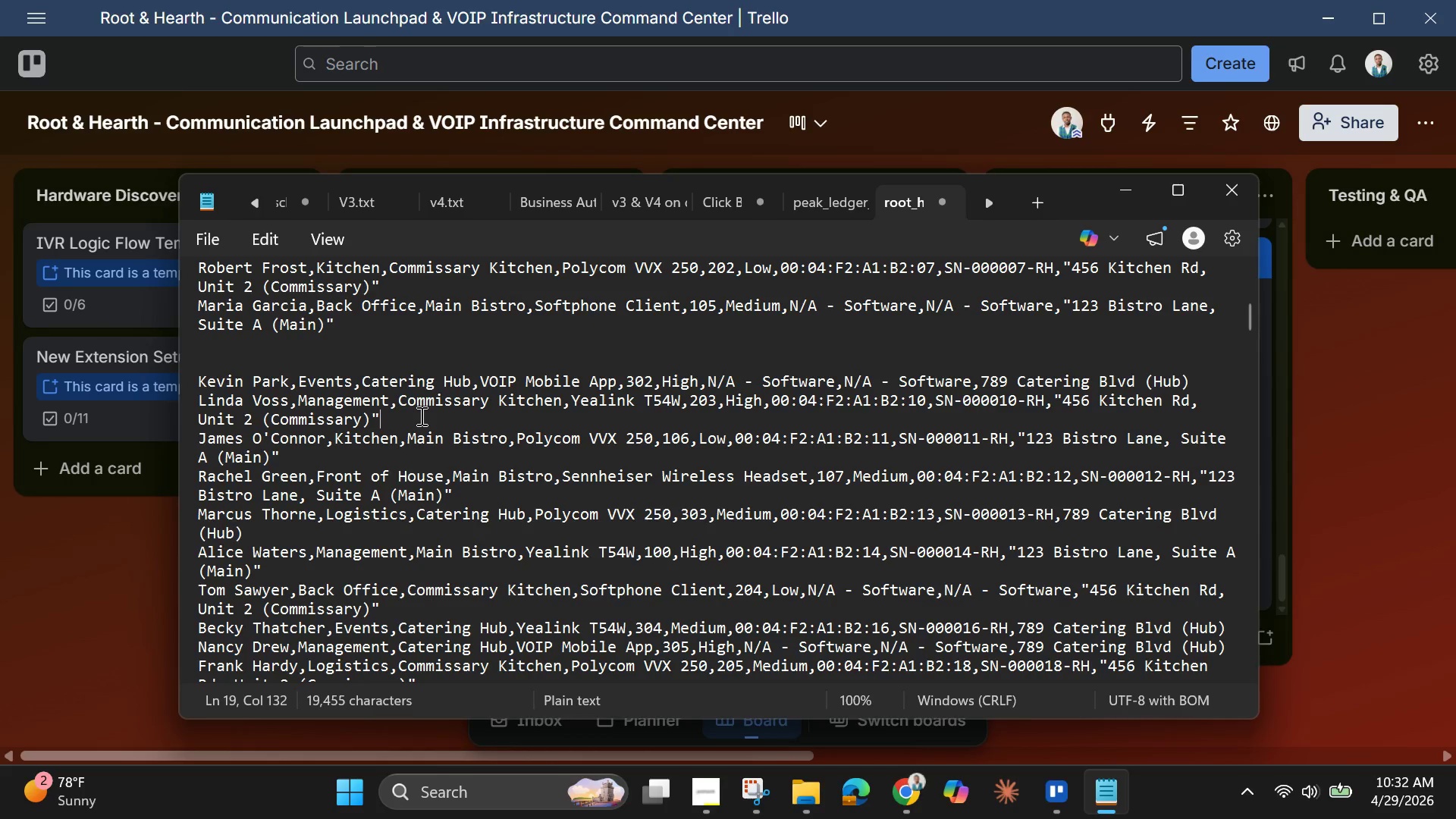 
key(Enter)
 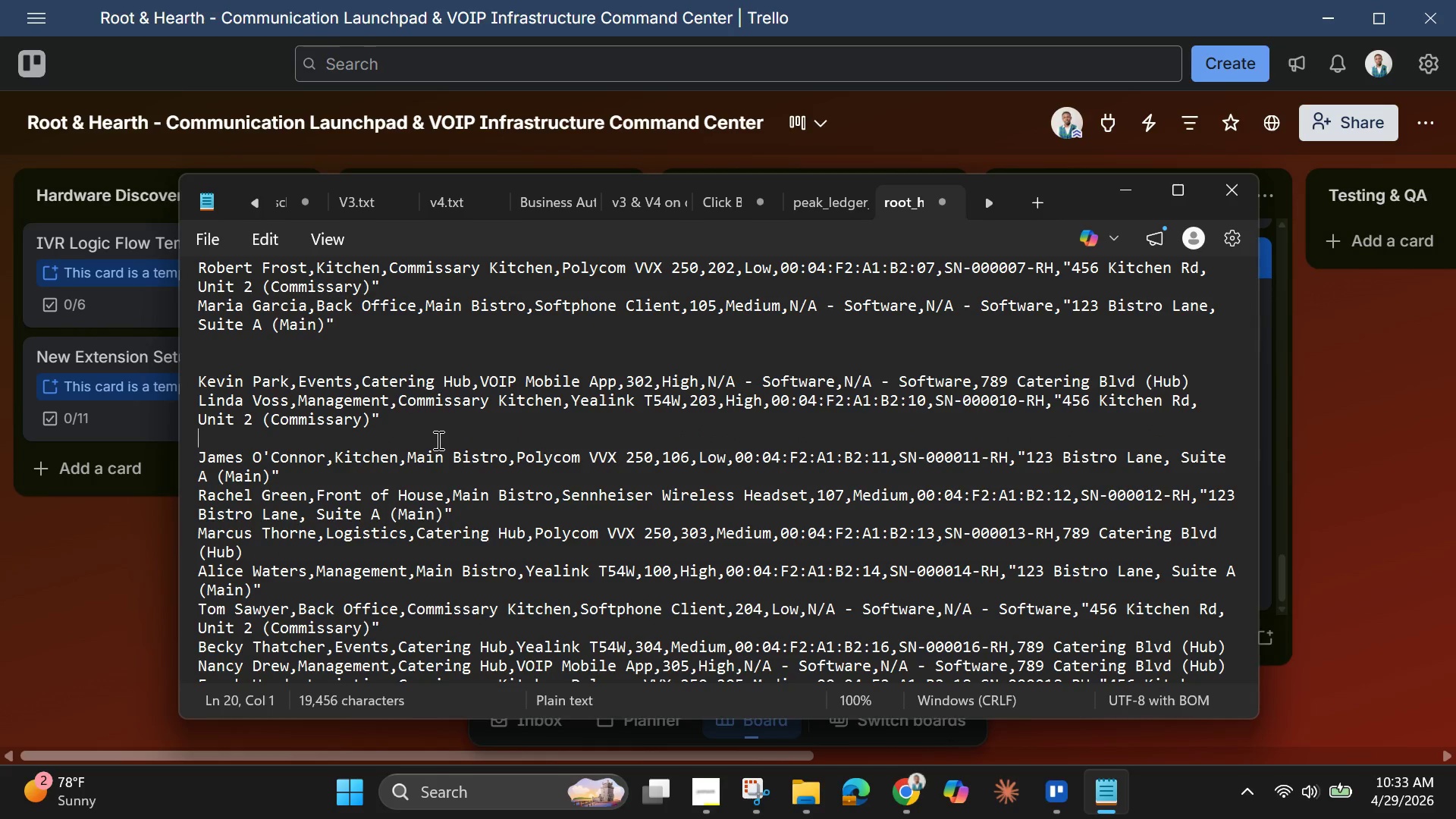 
wait(9.56)
 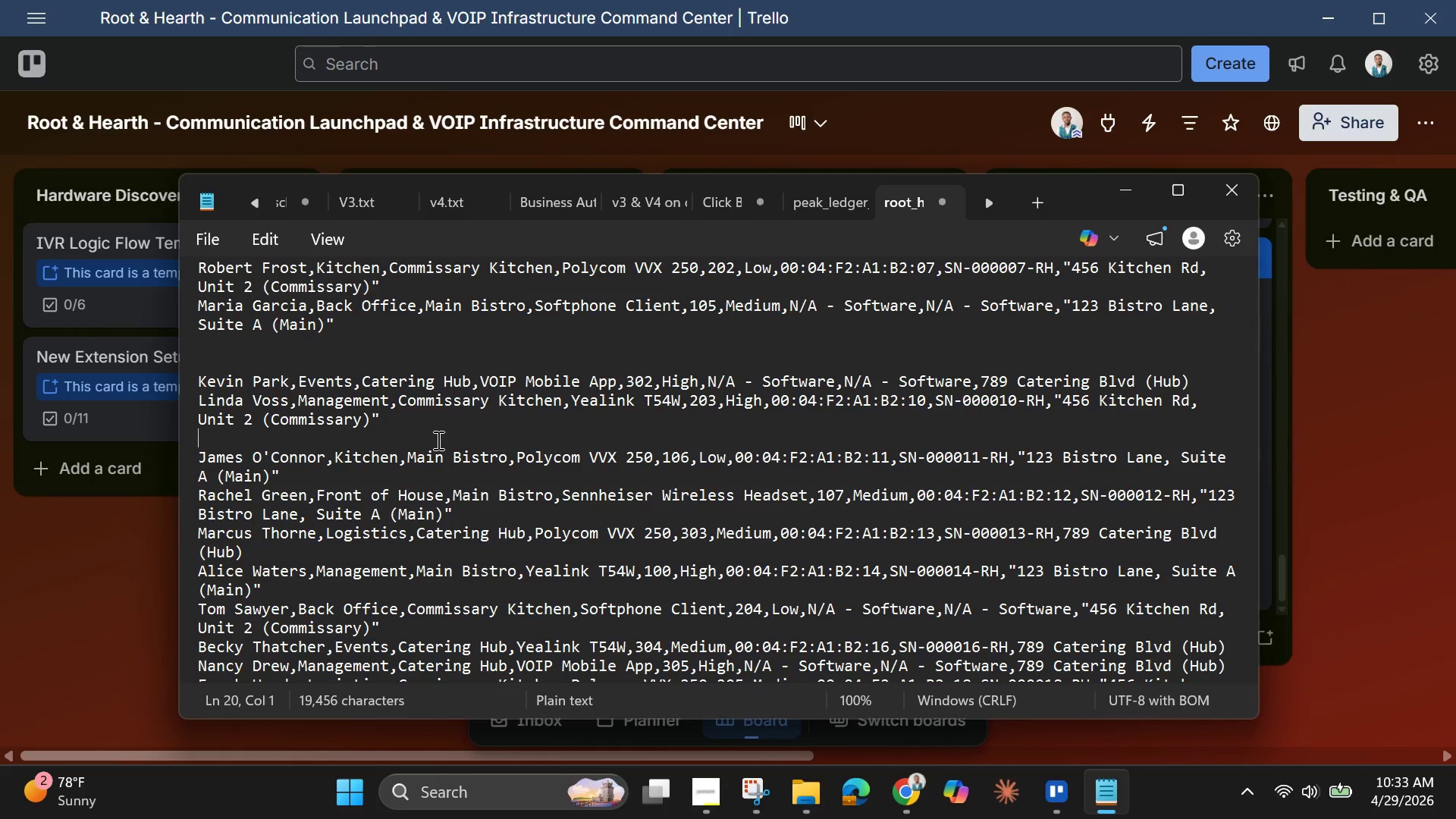 
key(Enter)
 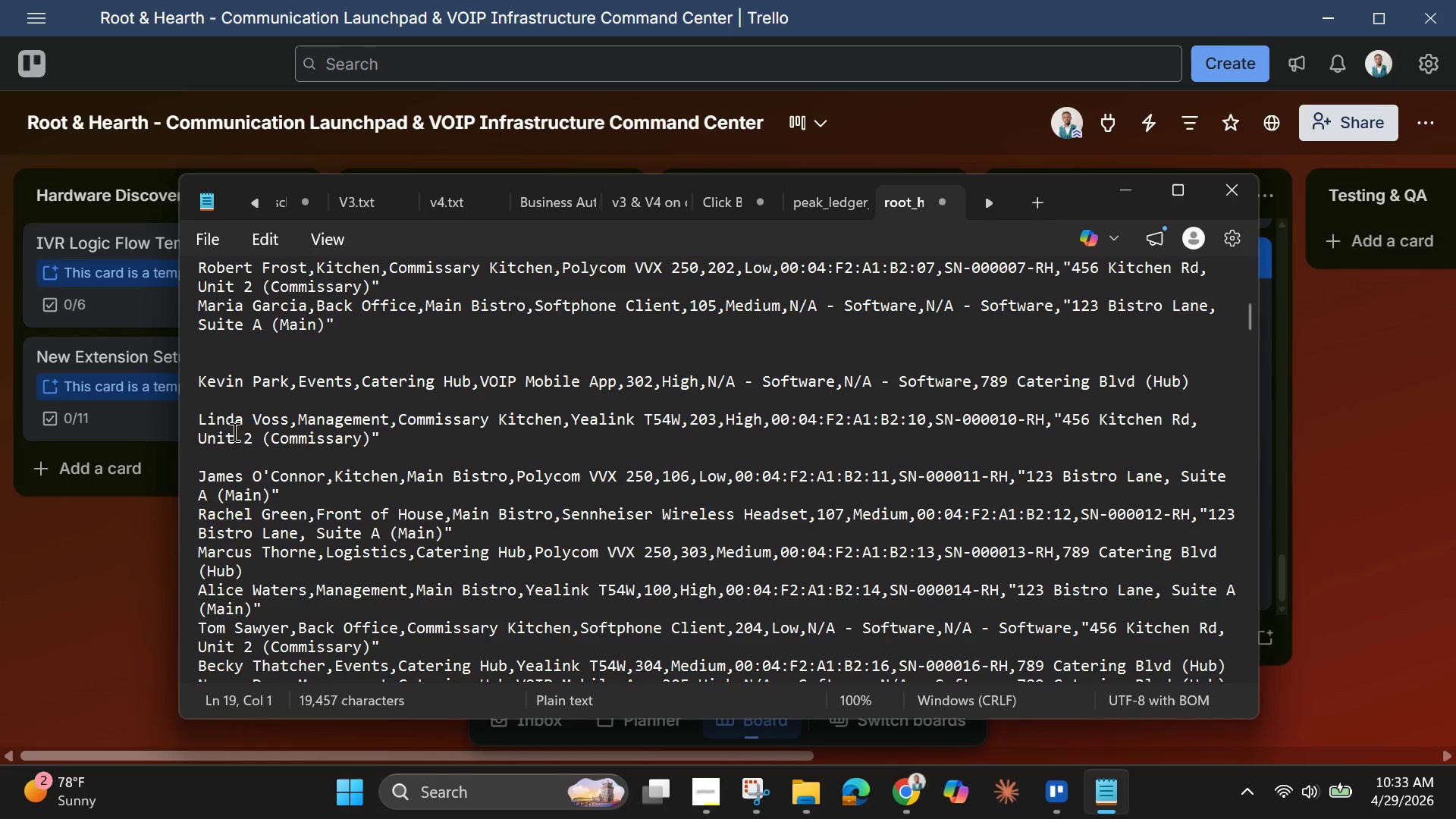 
wait(6.81)
 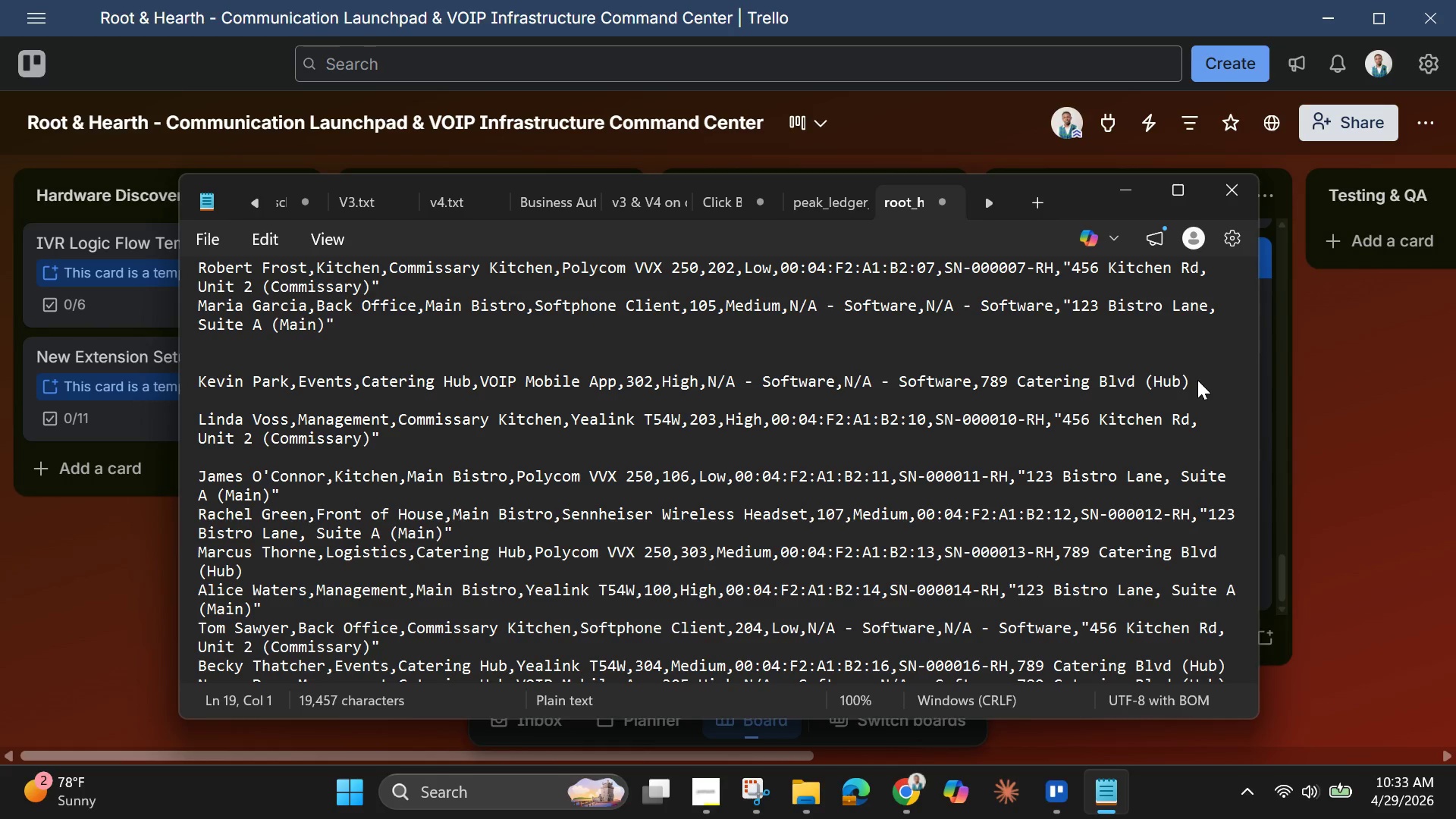 
left_click_drag(start_coordinate=[199, 377], to_coordinate=[1001, 356])
 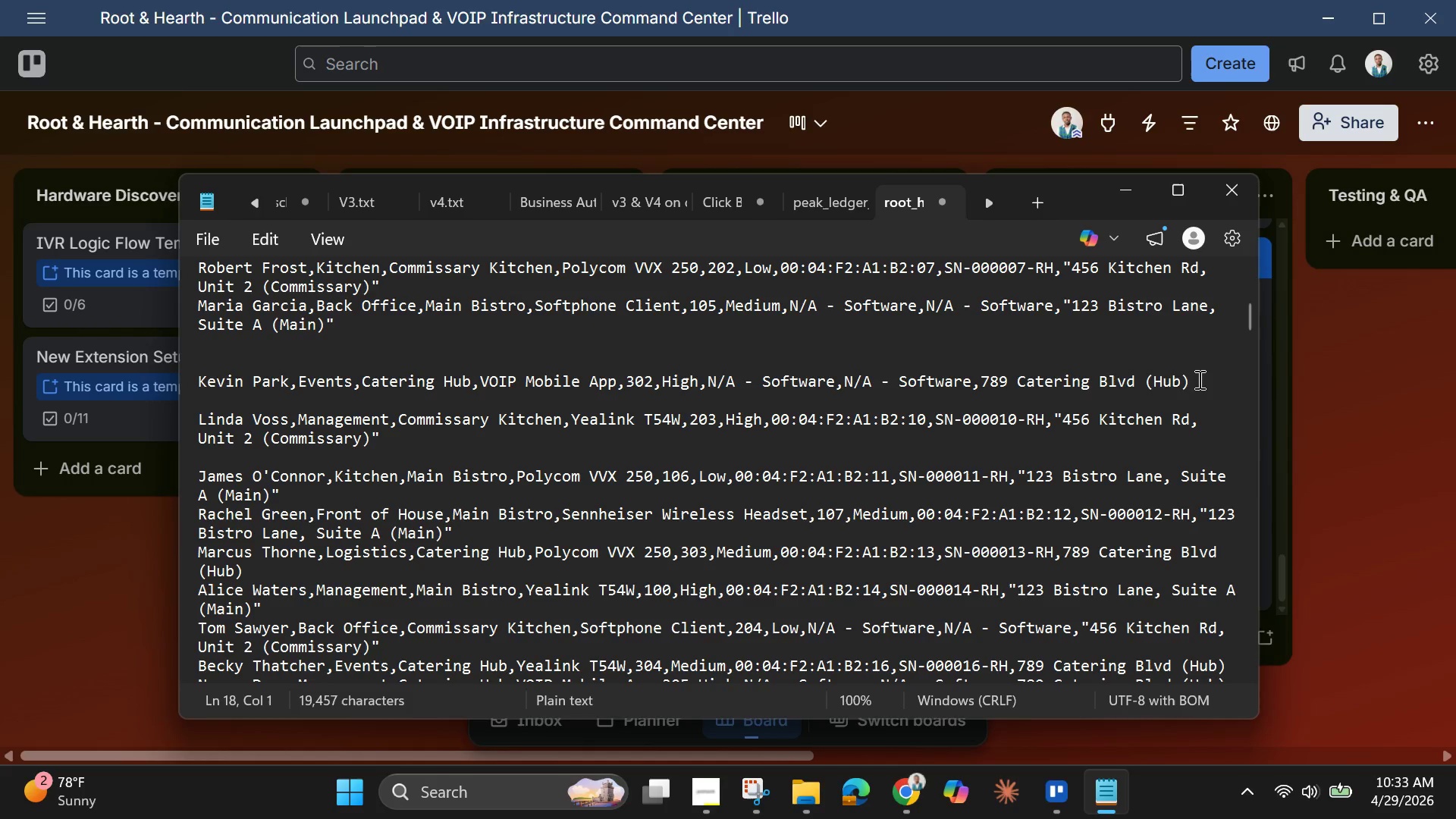 
left_click_drag(start_coordinate=[1198, 379], to_coordinate=[192, 369])
 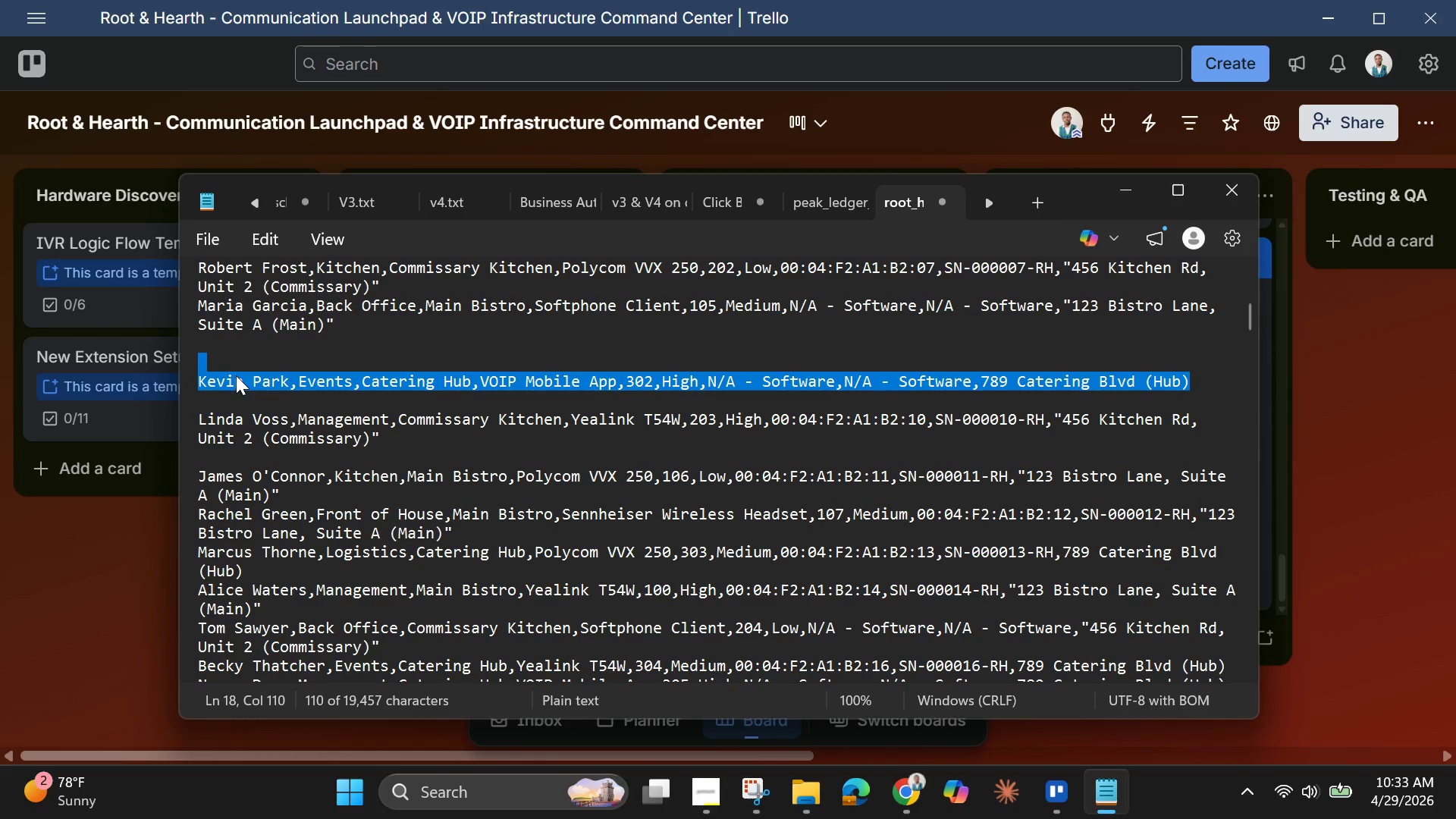 
right_click([236, 375])
 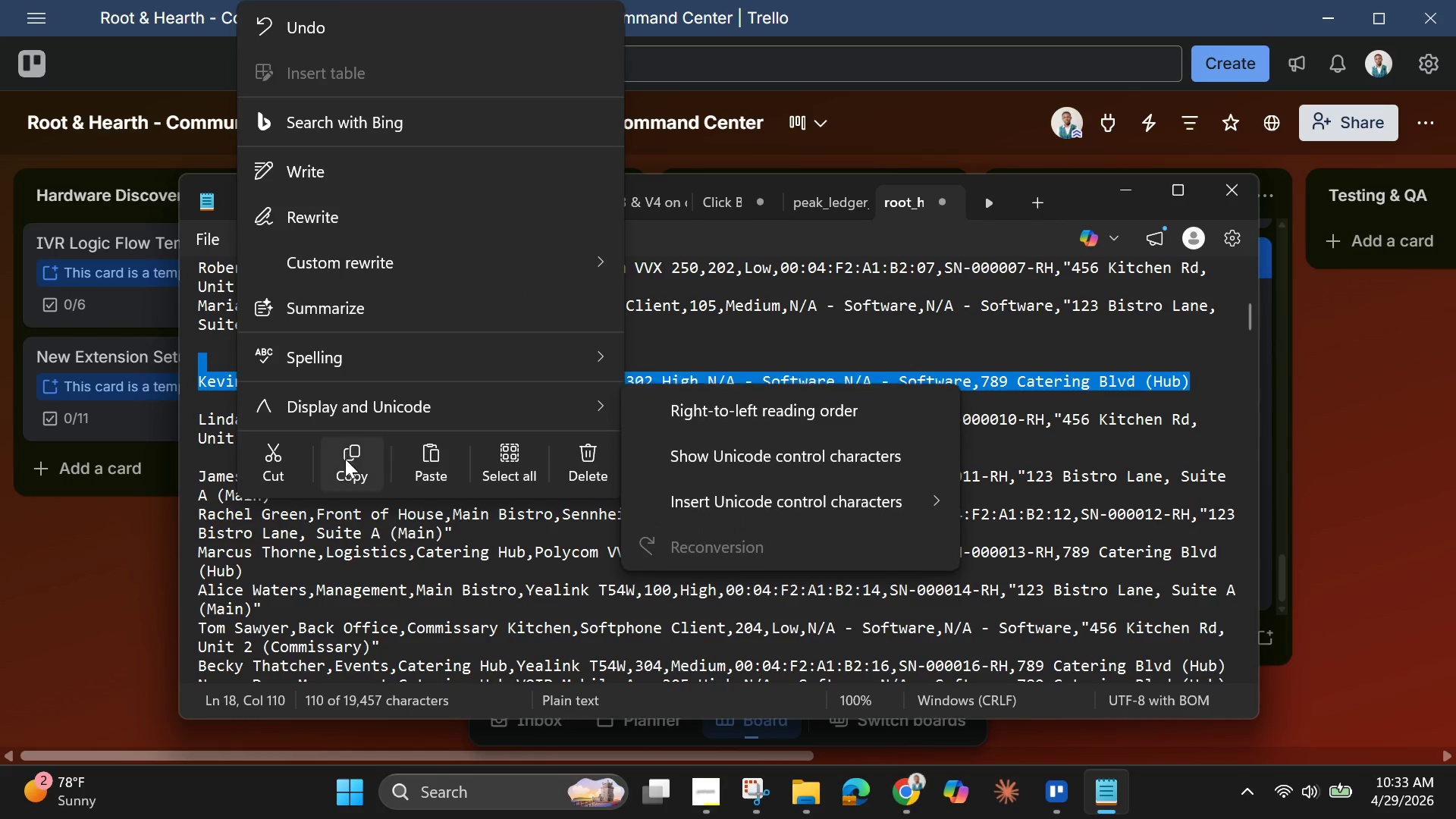 
left_click([348, 465])
 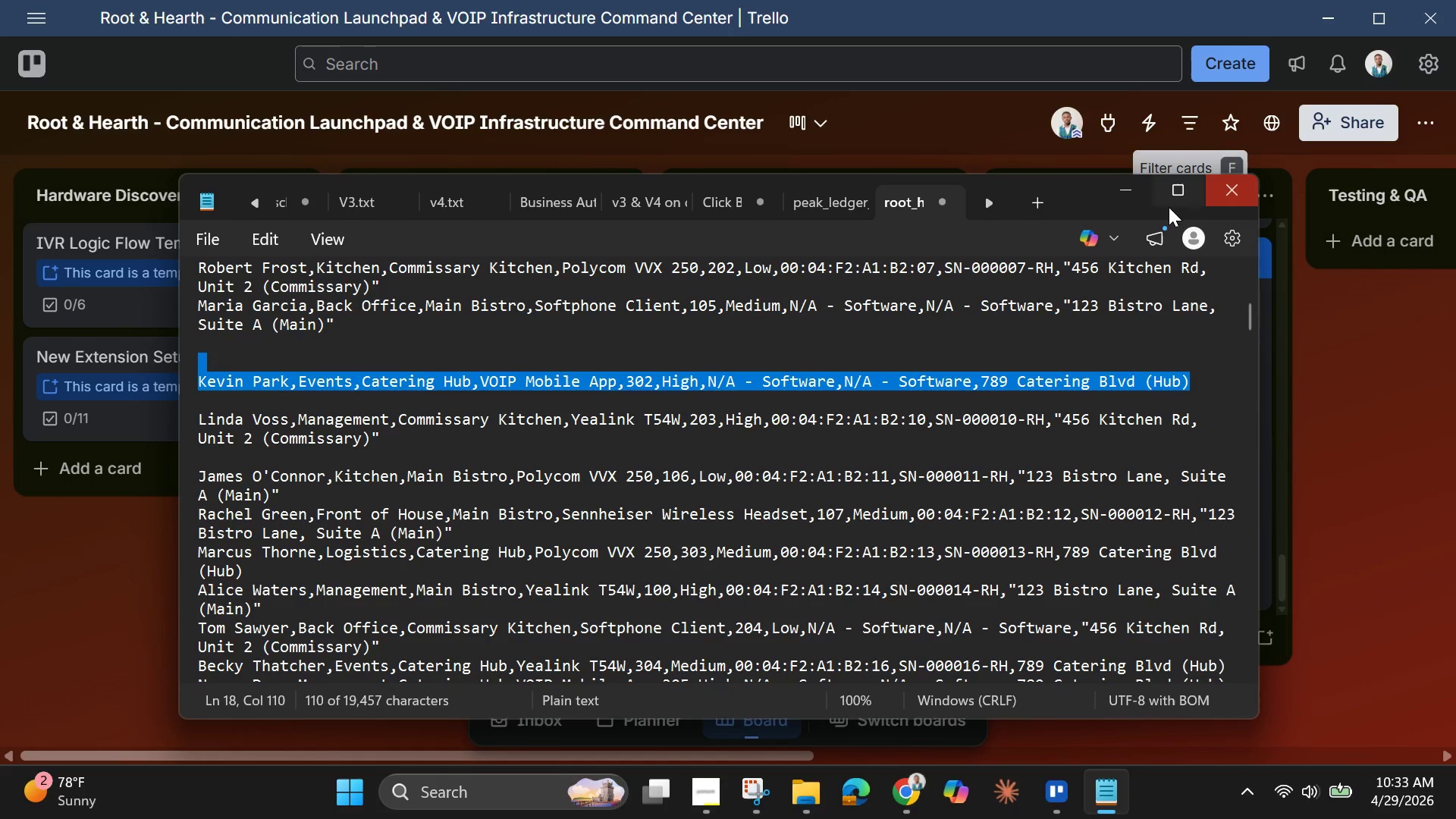 
left_click([1134, 188])
 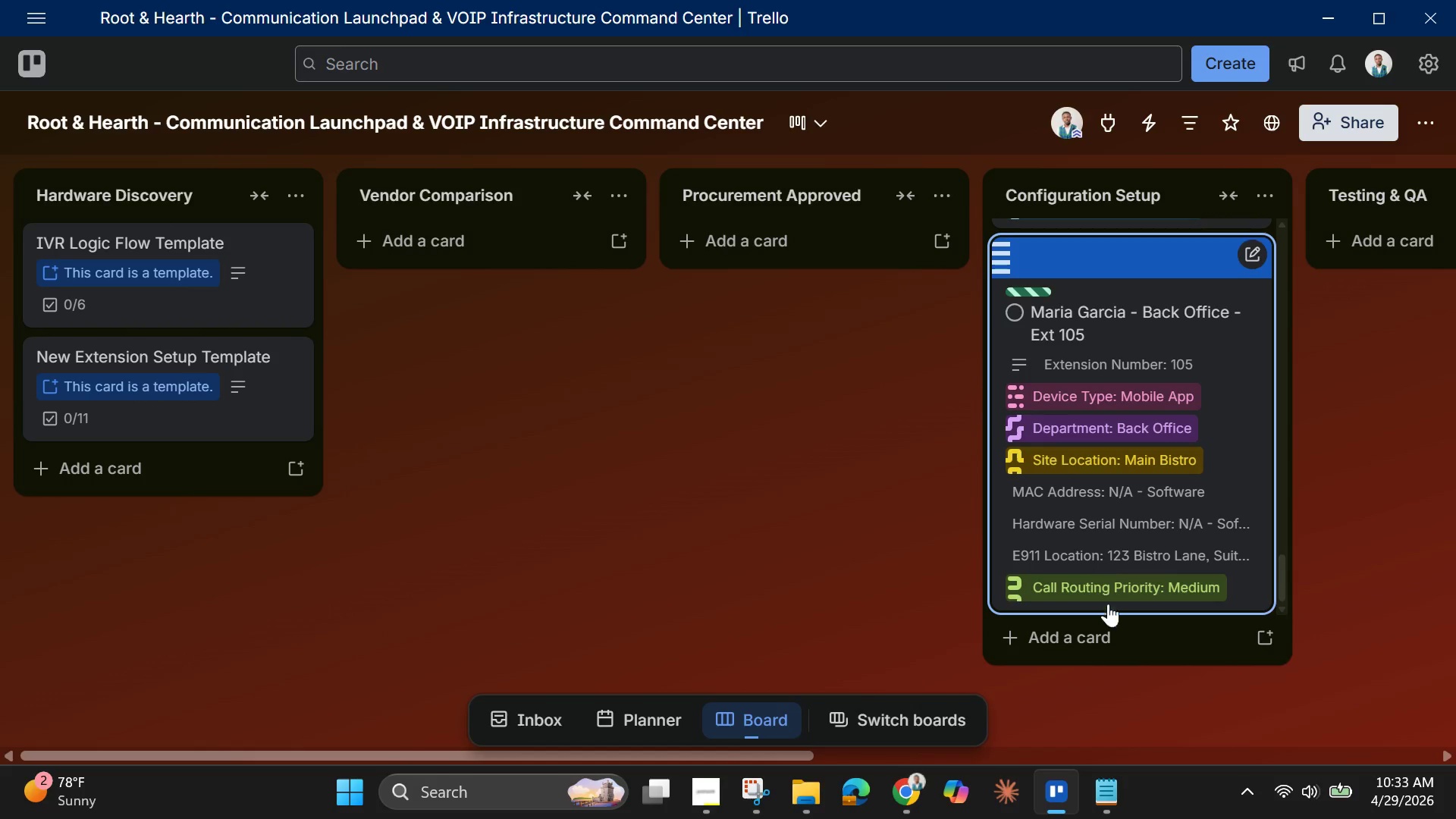 
mouse_move([1072, 639])
 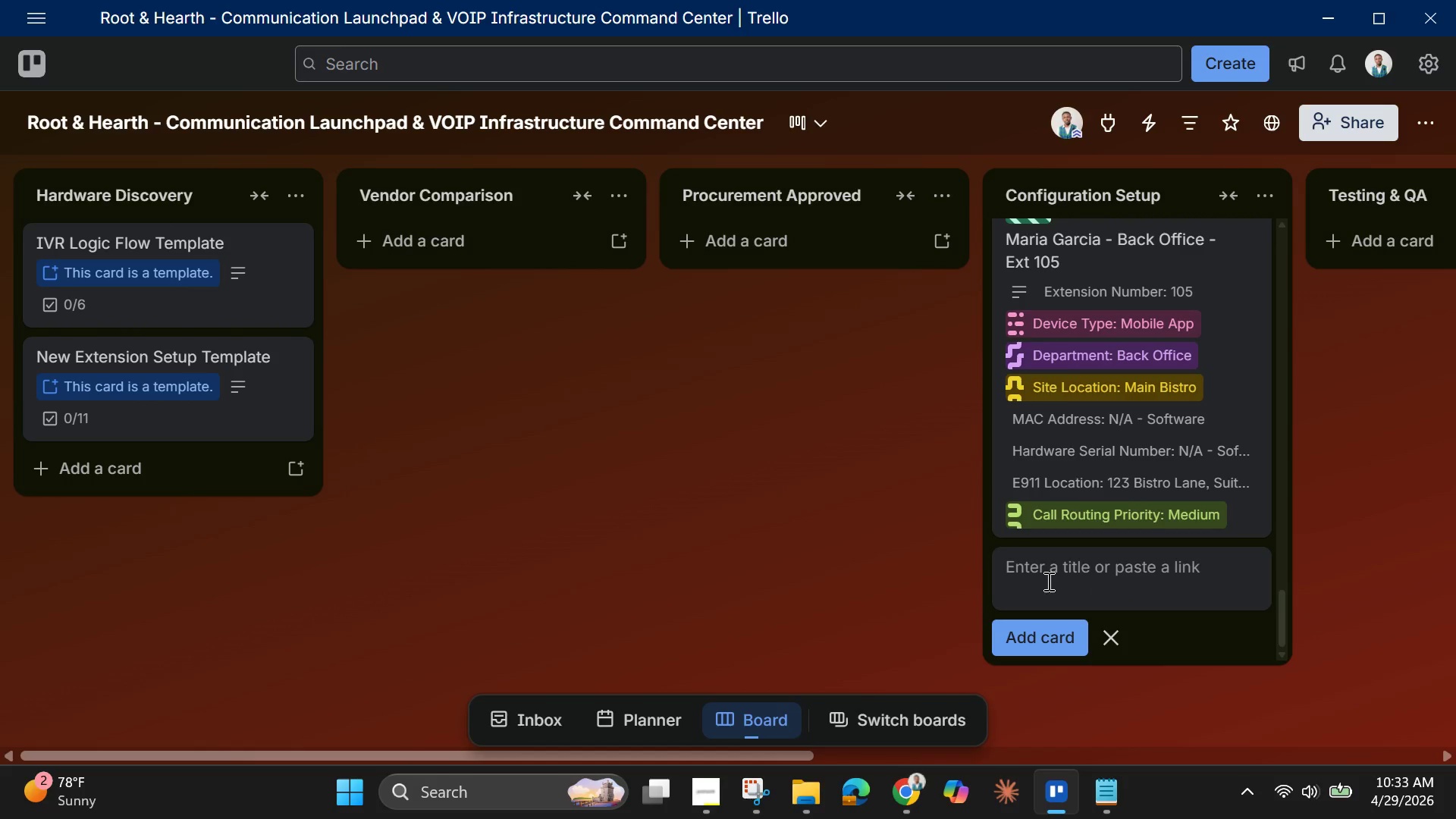 
left_click([1047, 581])
 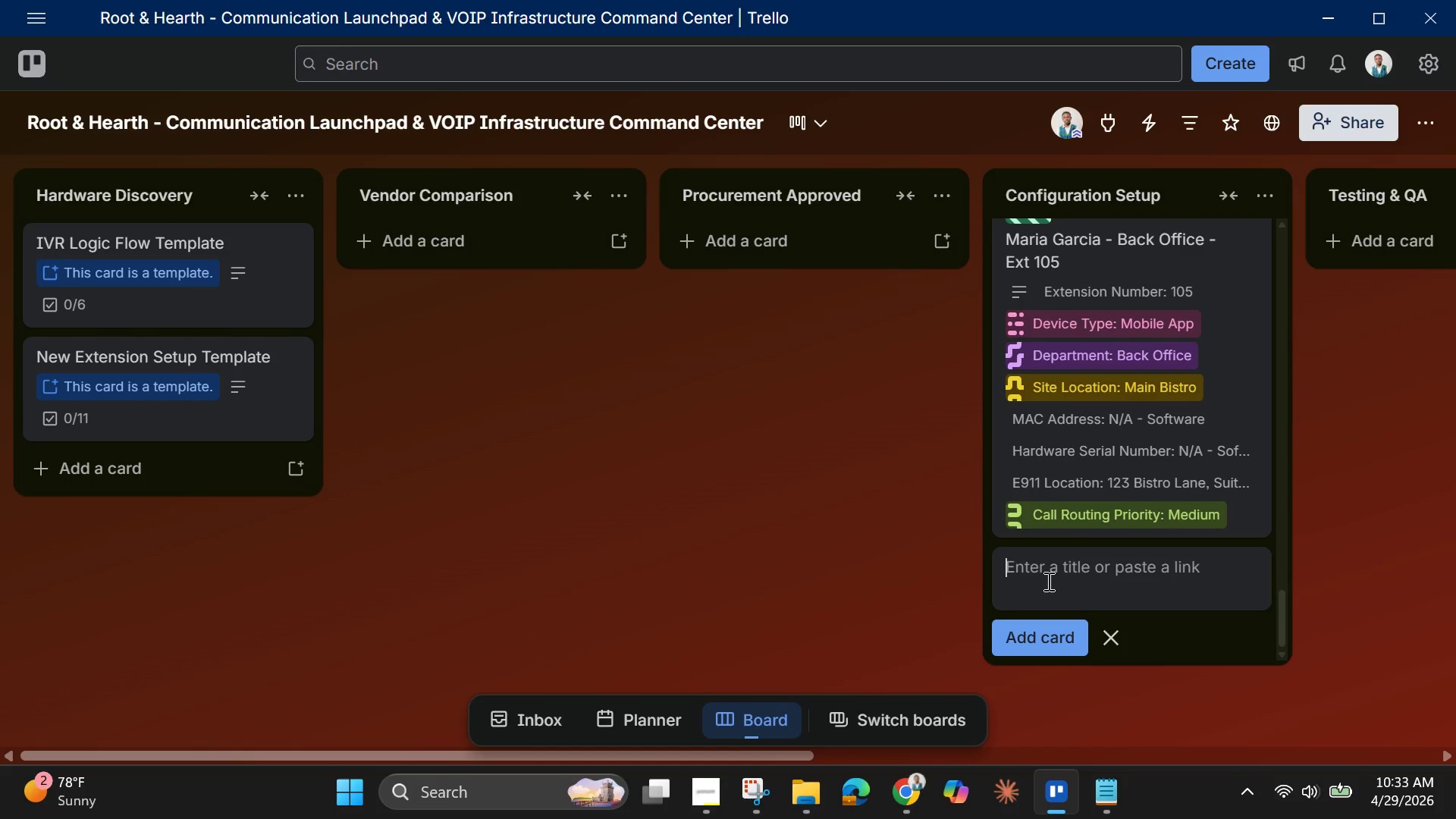 
key(Control+V)
 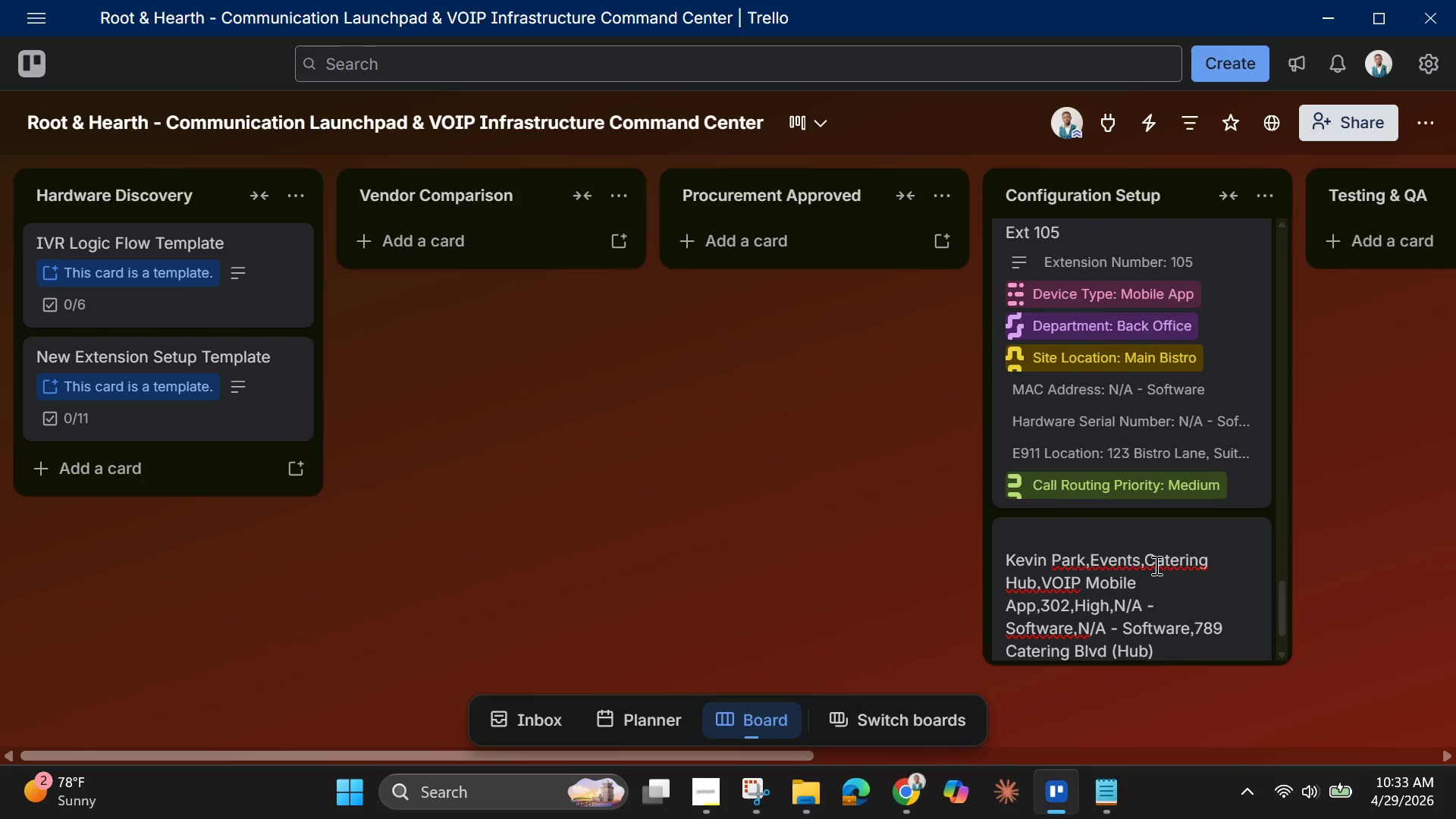 
left_click_drag(start_coordinate=[1150, 564], to_coordinate=[1245, 692])
 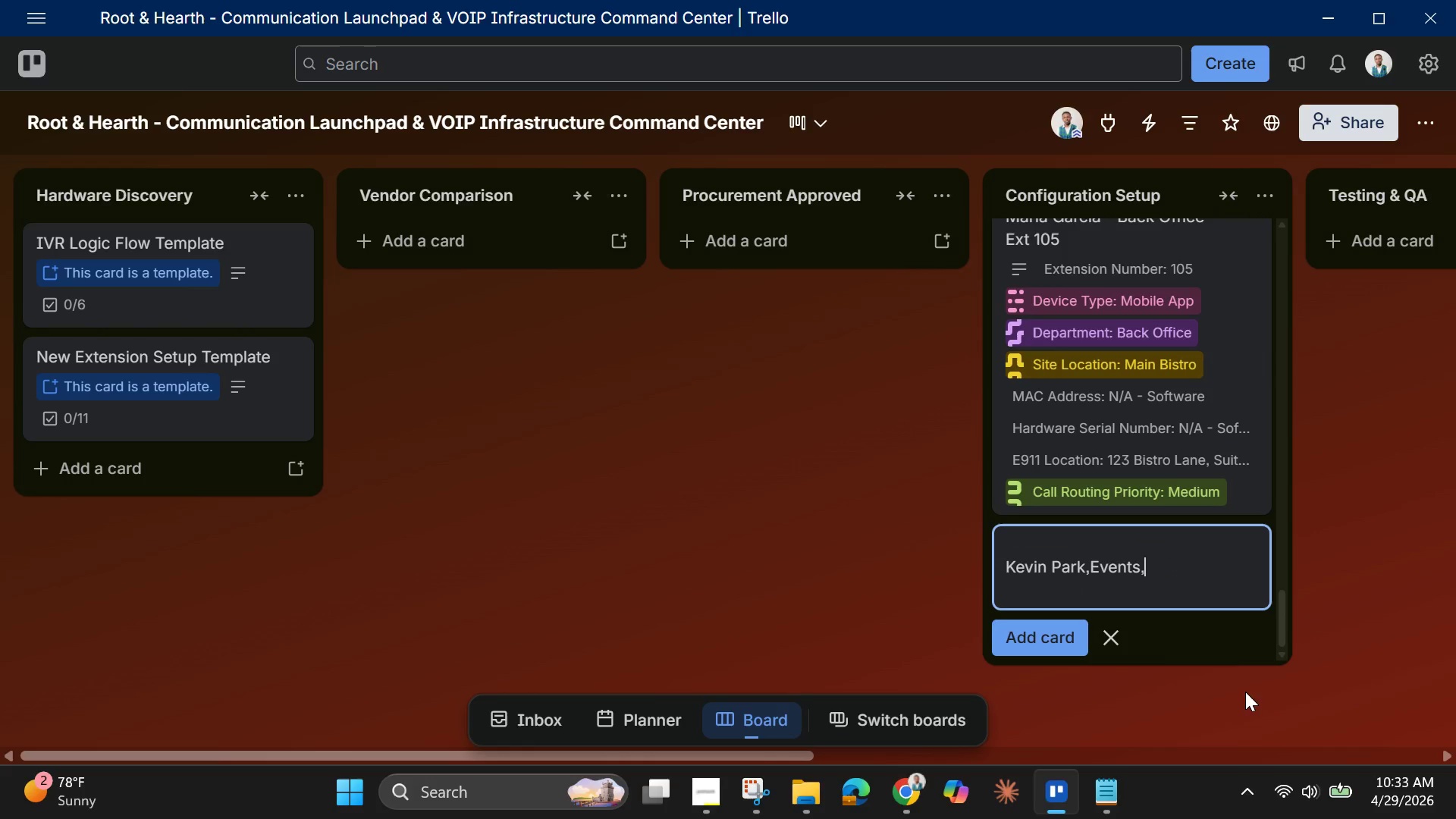 
key(Backspace)
key(Backspace)
type( - Ext 302)
 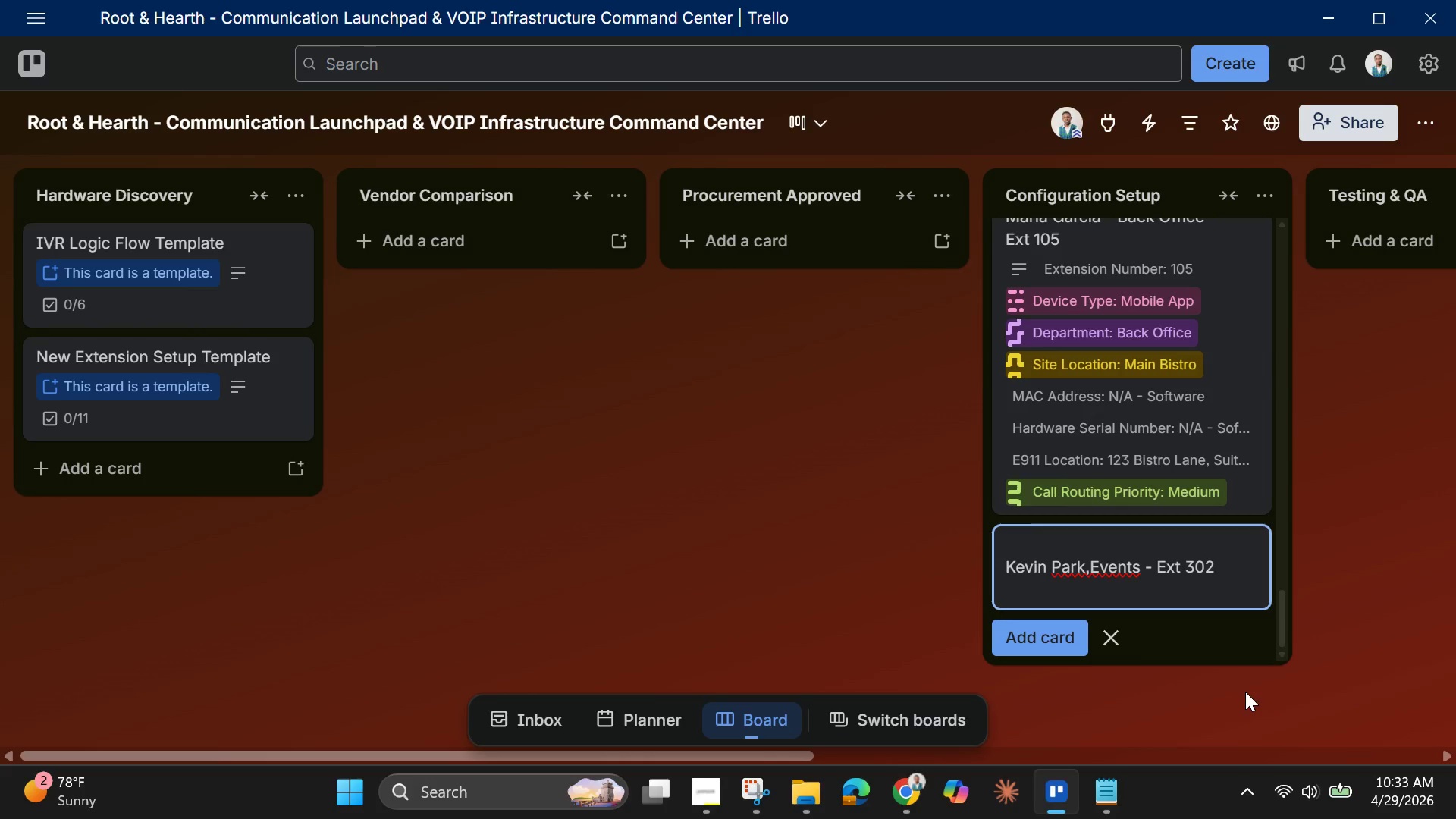 
left_click([1093, 568])
 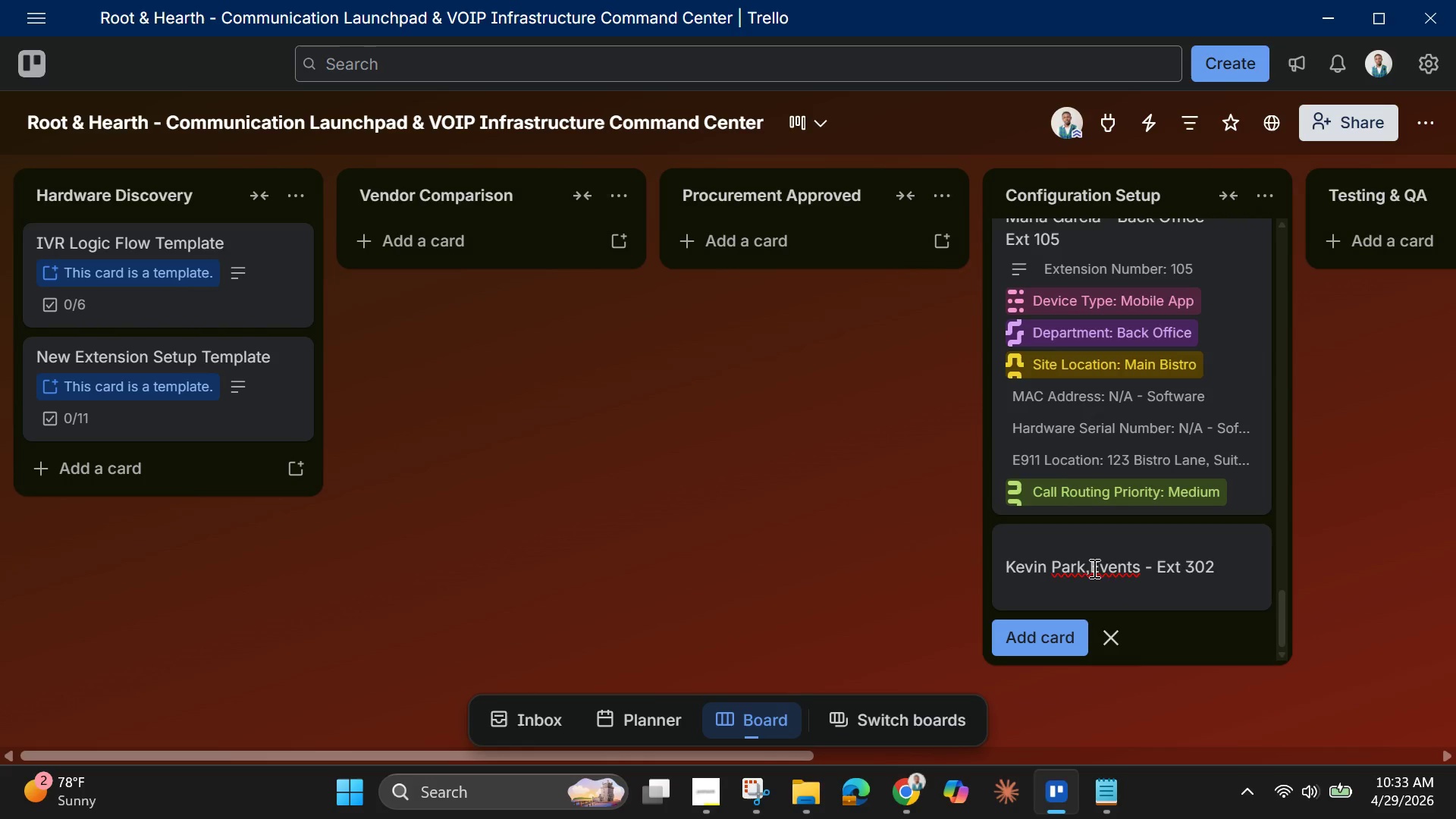 
key(Backspace)
 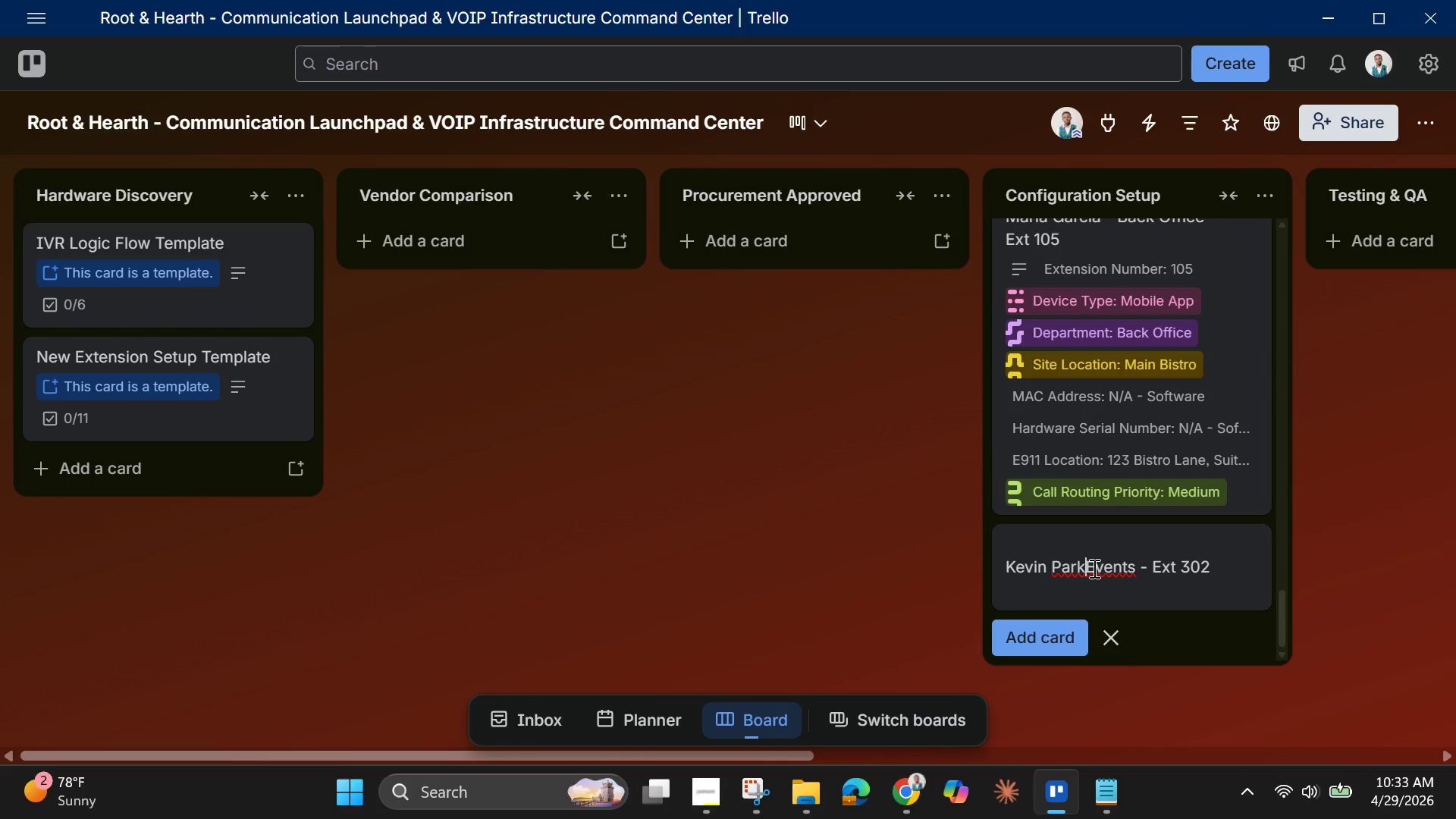 
key(Minus)
 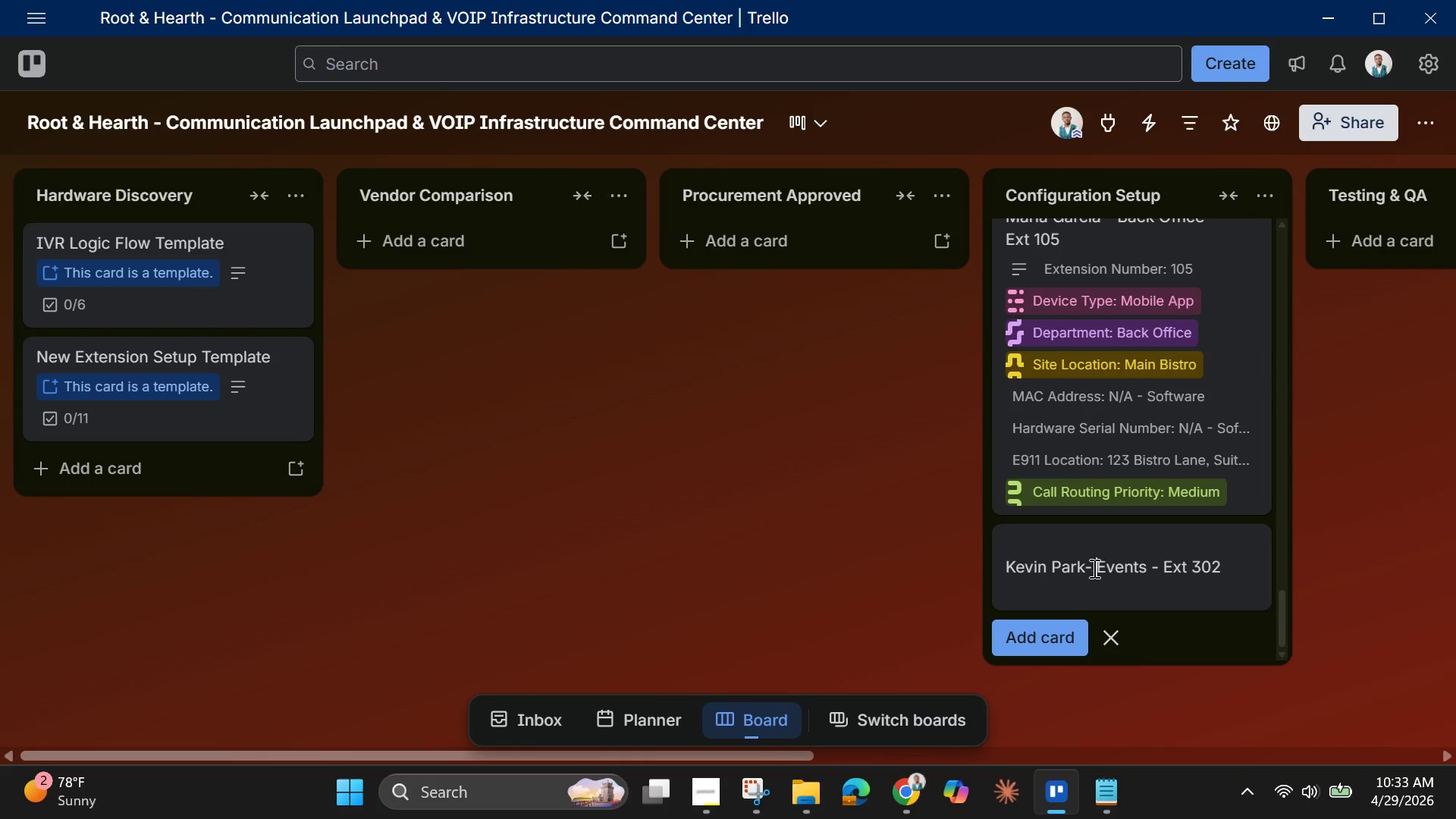 
key(Space)
 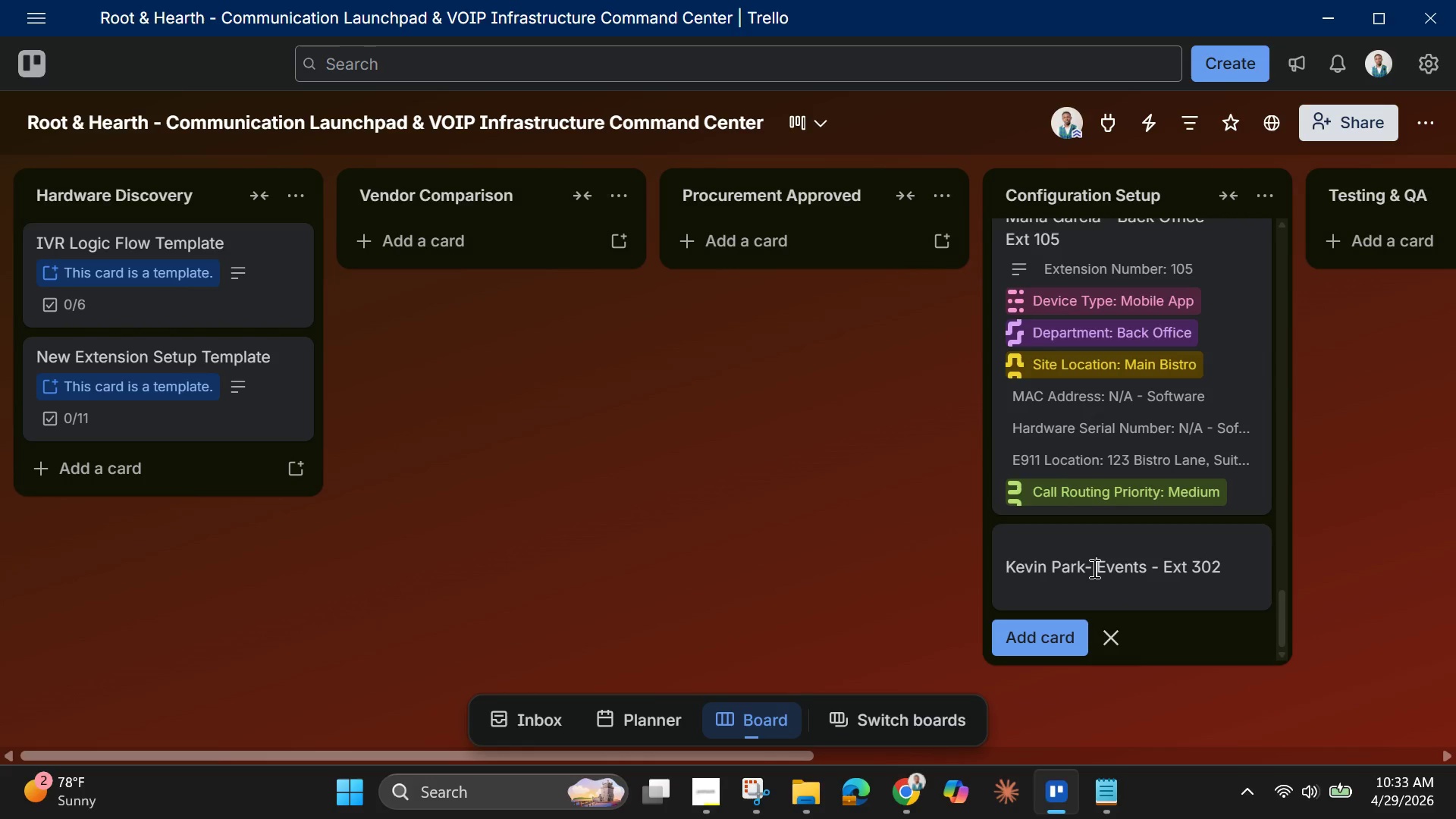 
key(ArrowLeft)
 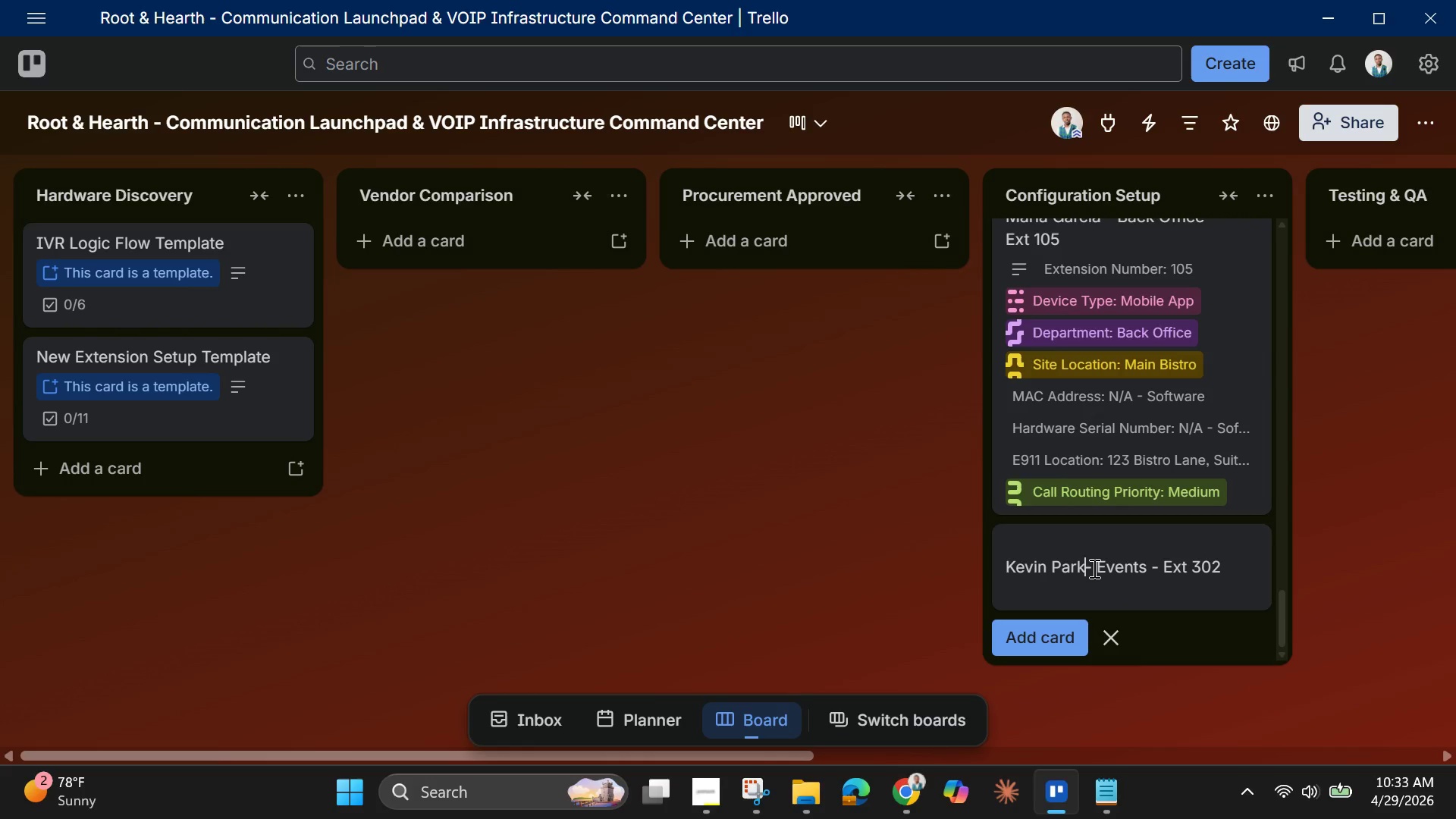 
key(ArrowLeft)
 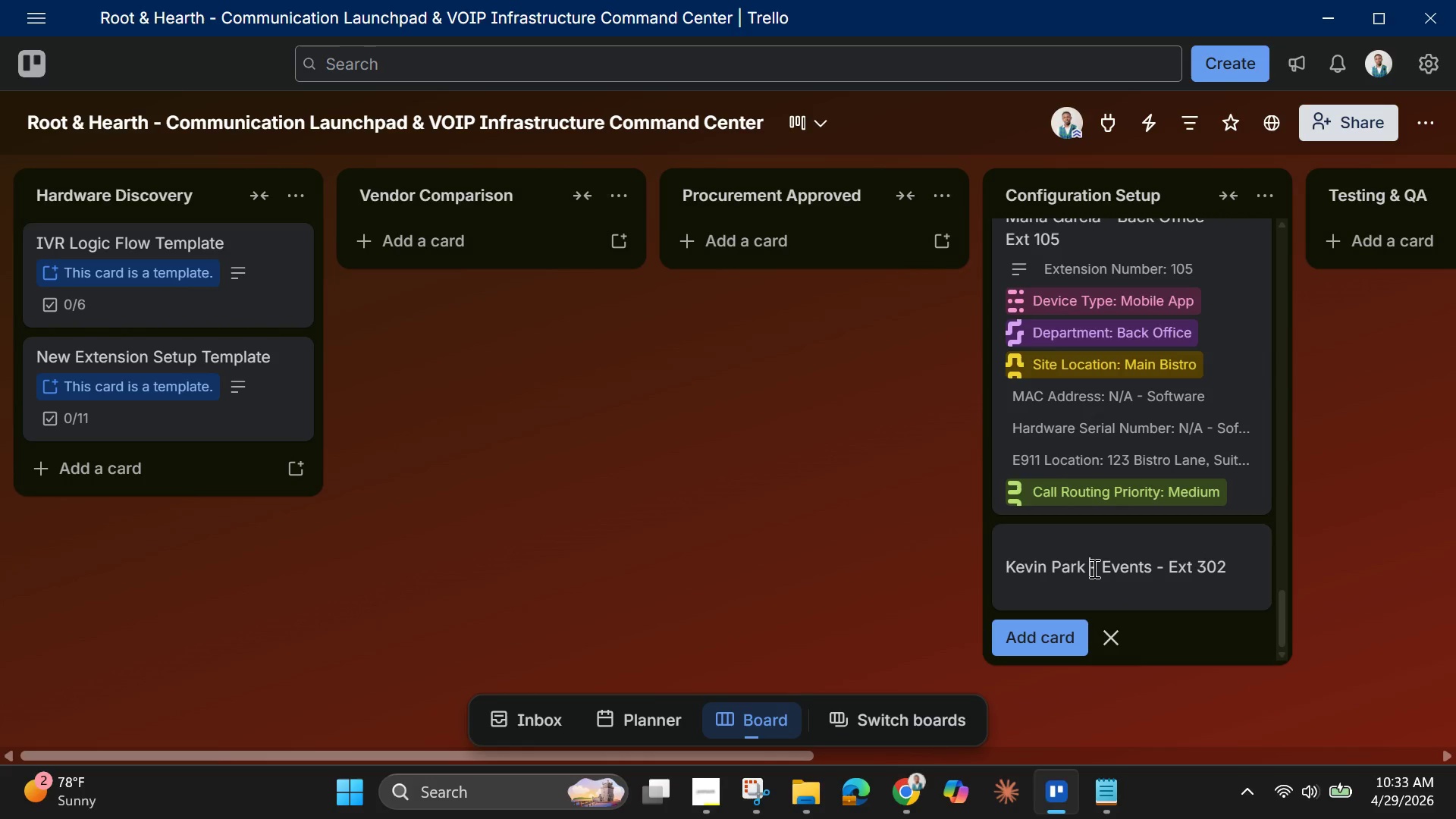 
key(Space)
 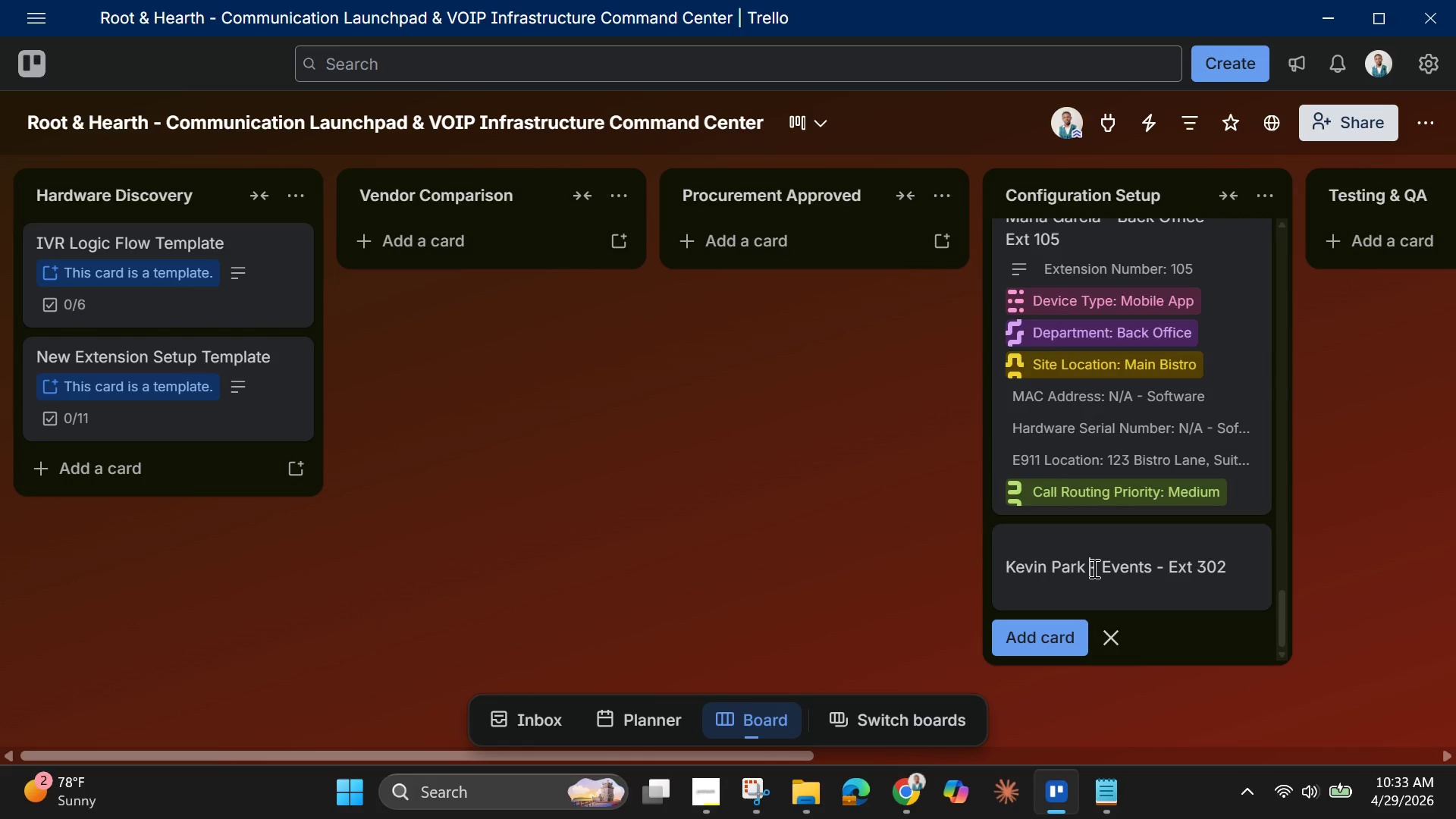 
key(Enter)
 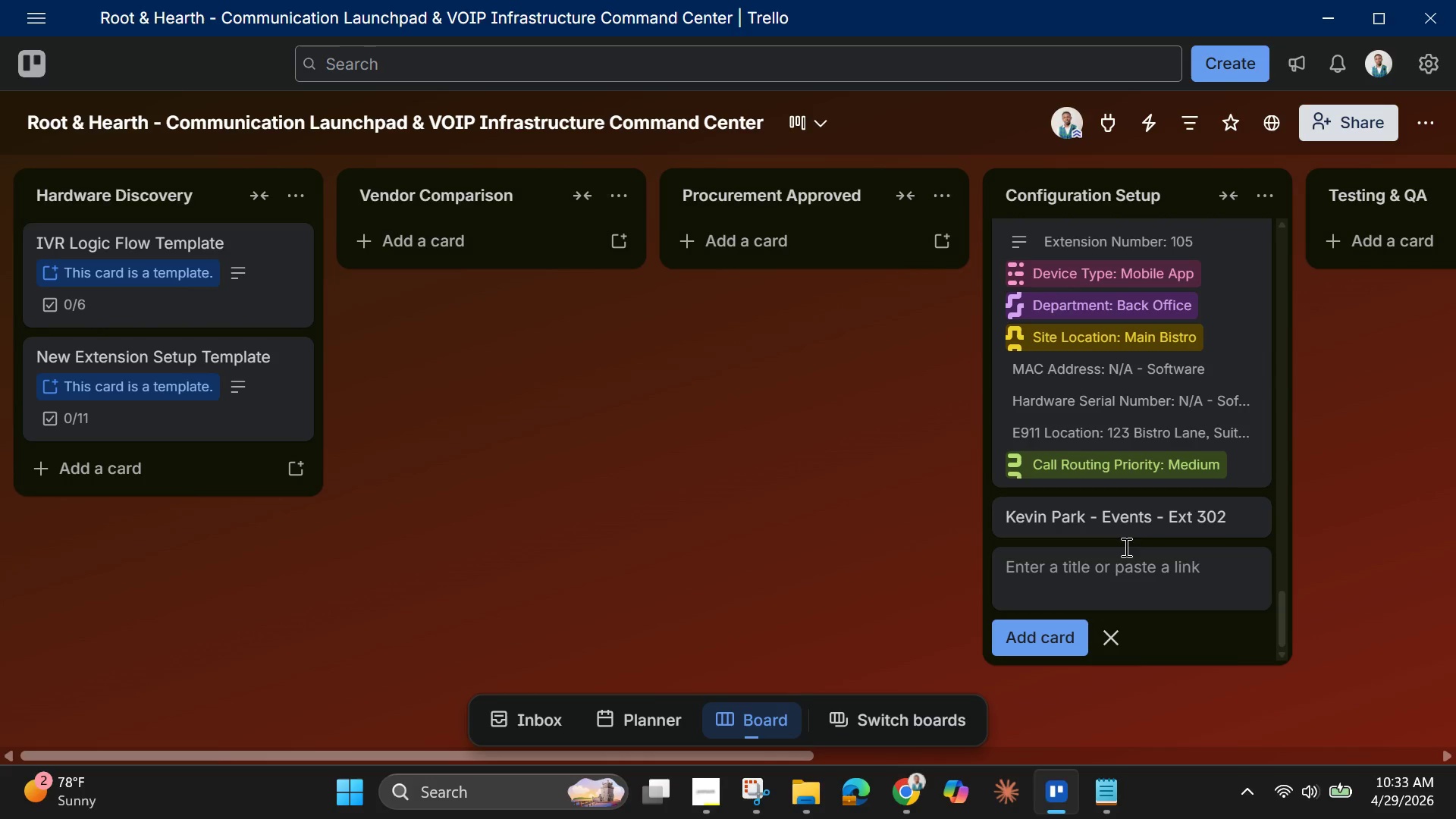 
left_click([1142, 516])
 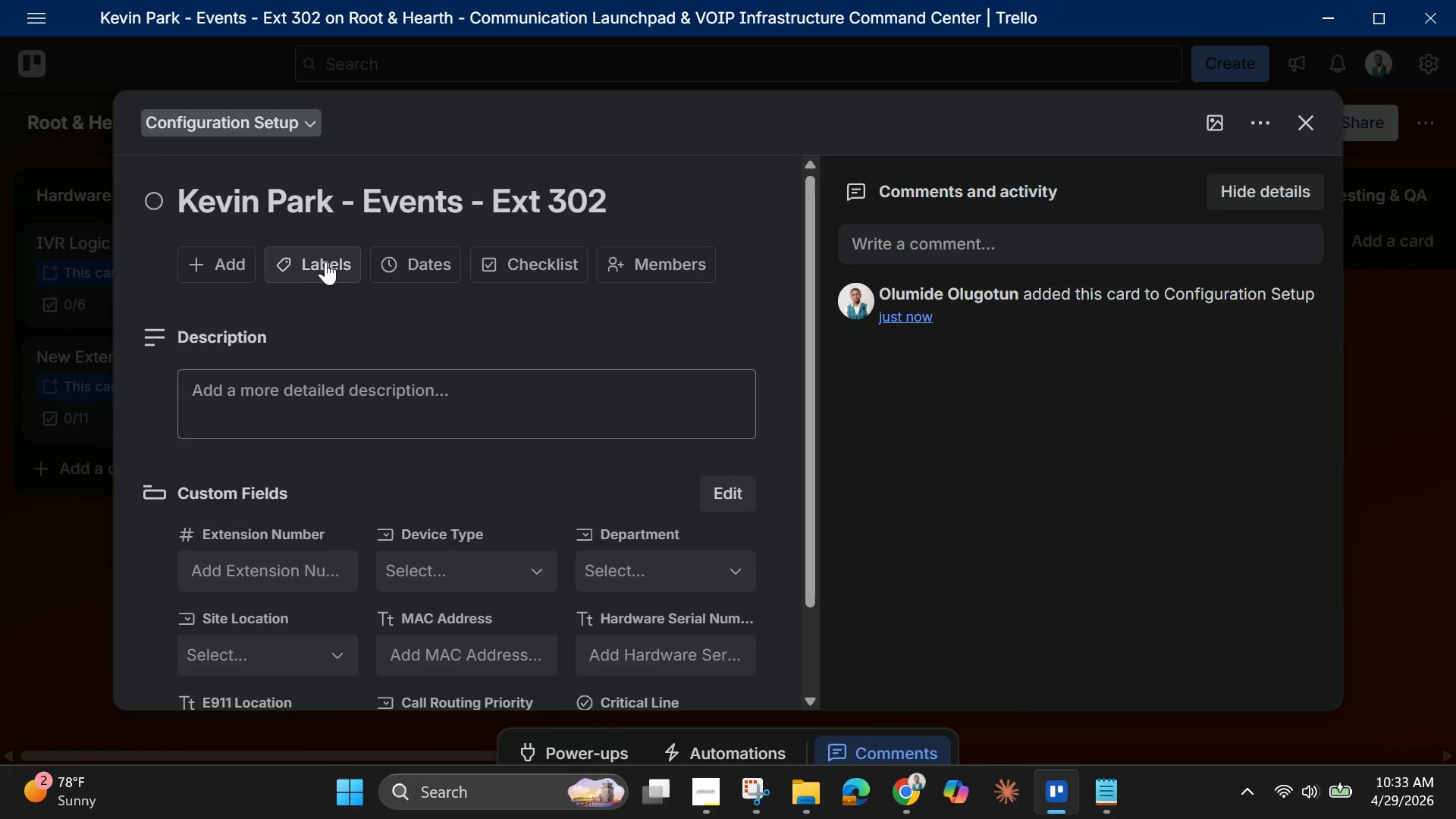 
left_click([253, 562])
 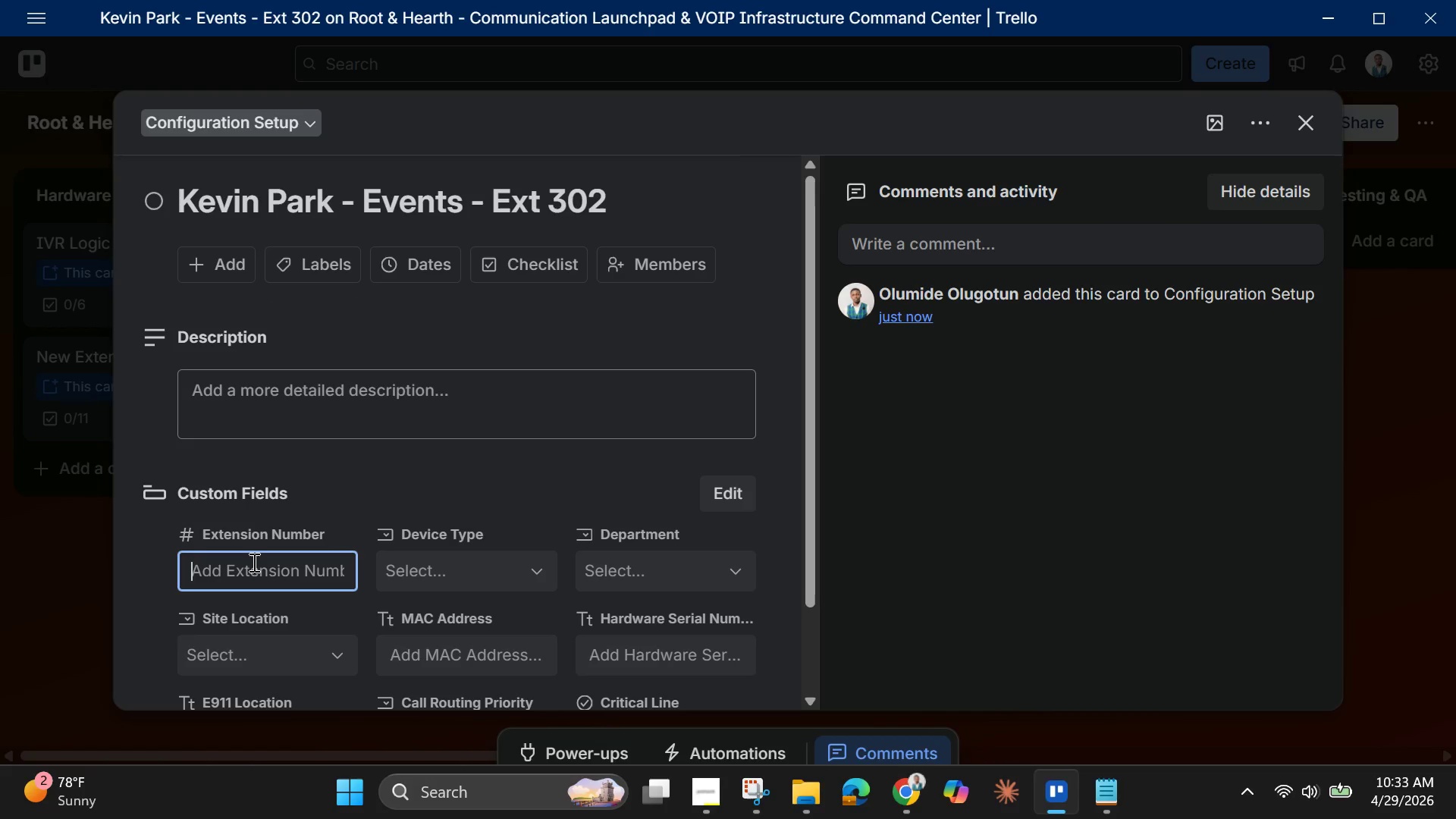 
type(302)
 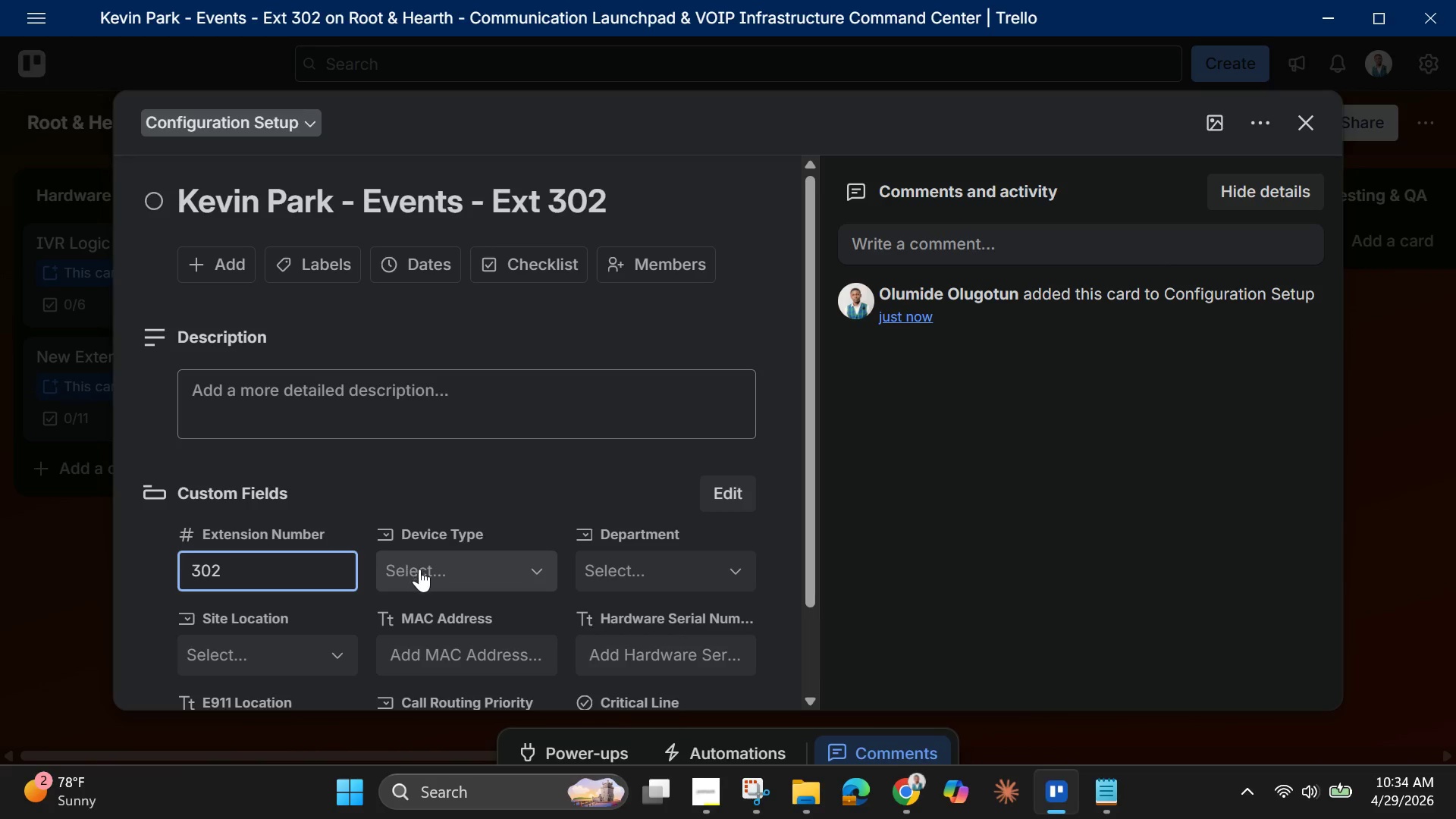 
left_click([421, 569])
 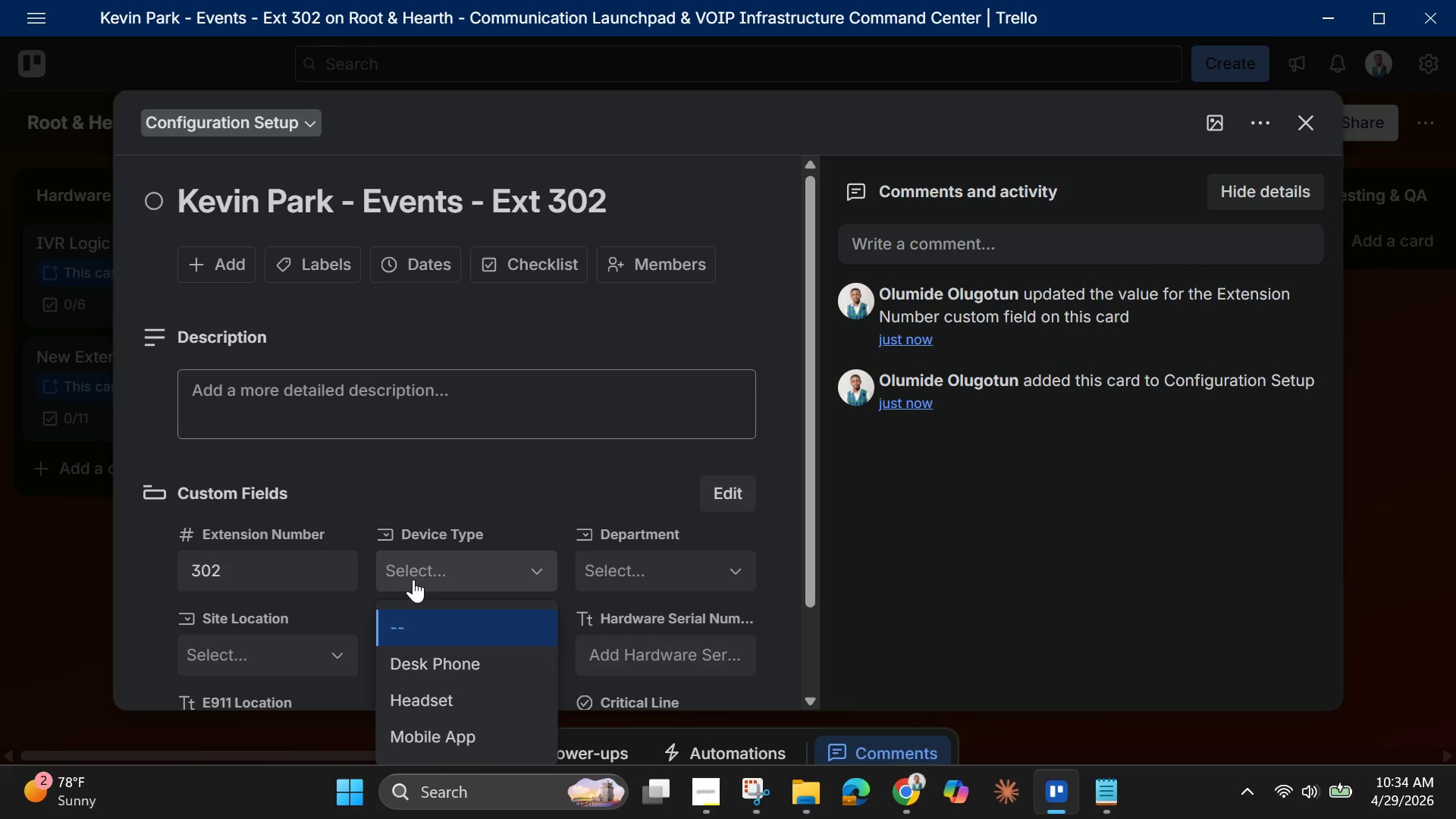 
scroll: coordinate [420, 607], scroll_direction: down, amount: 1.0
 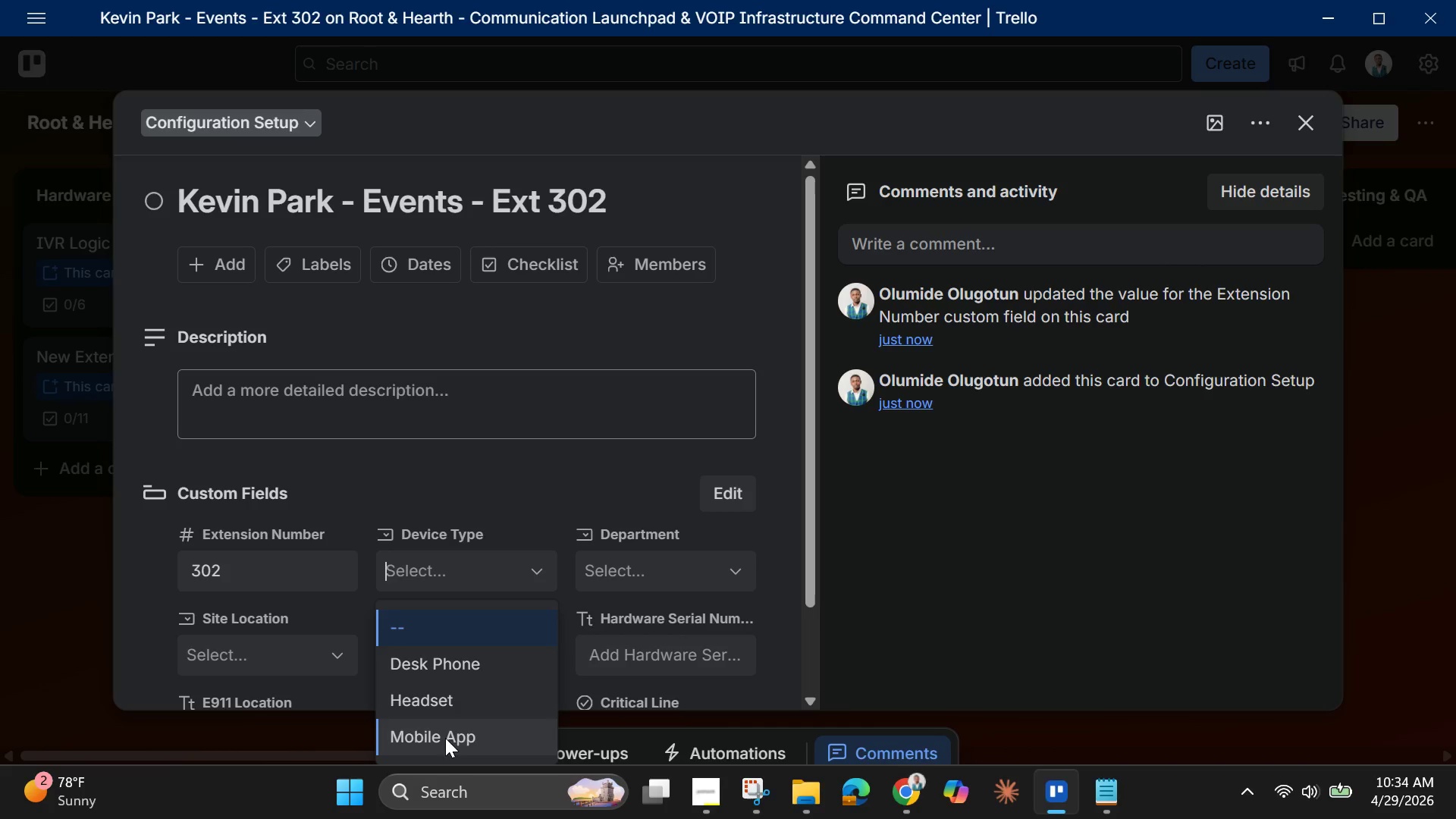 
left_click([445, 738])
 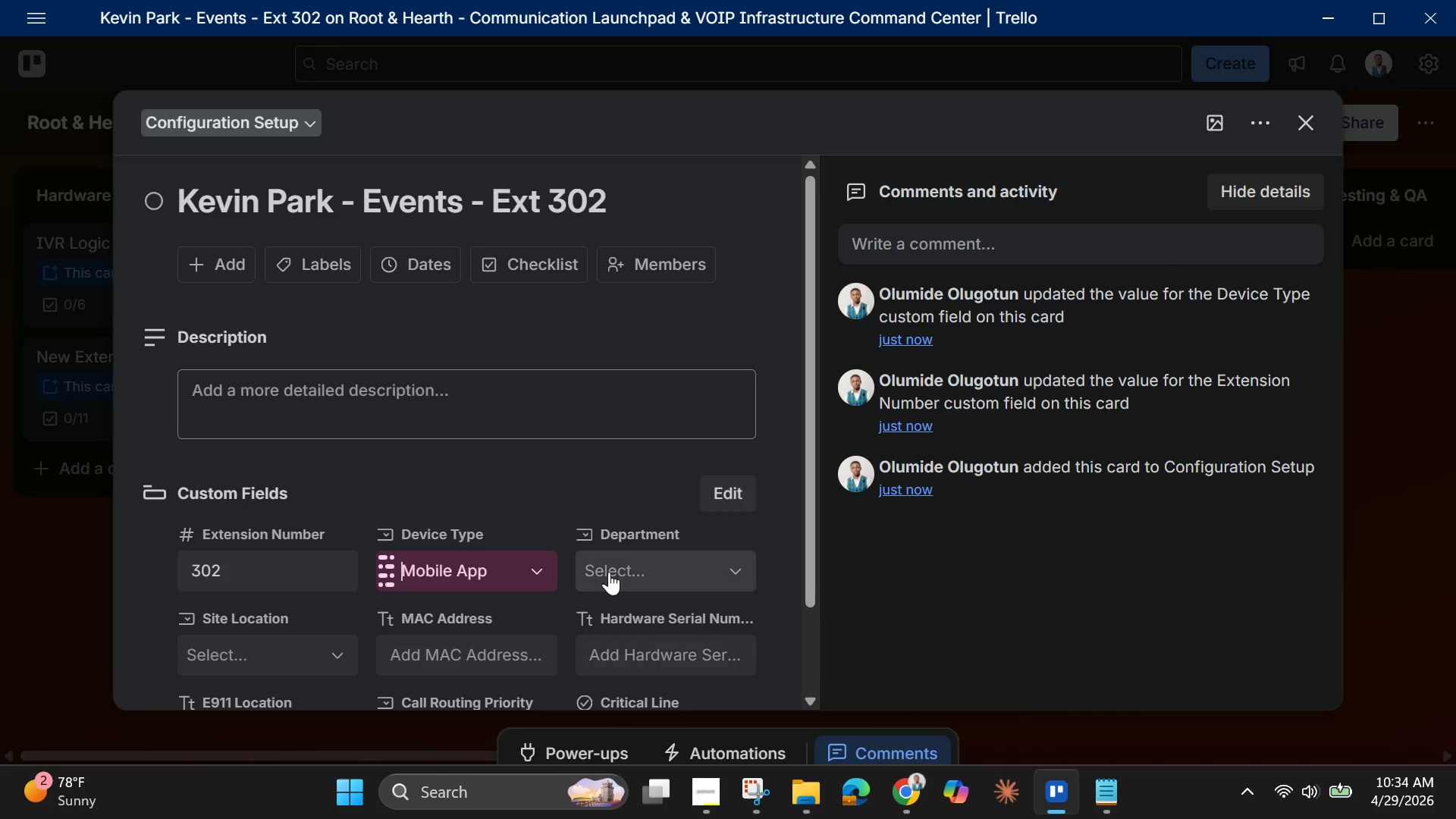 
left_click_drag(start_coordinate=[623, 573], to_coordinate=[626, 576])
 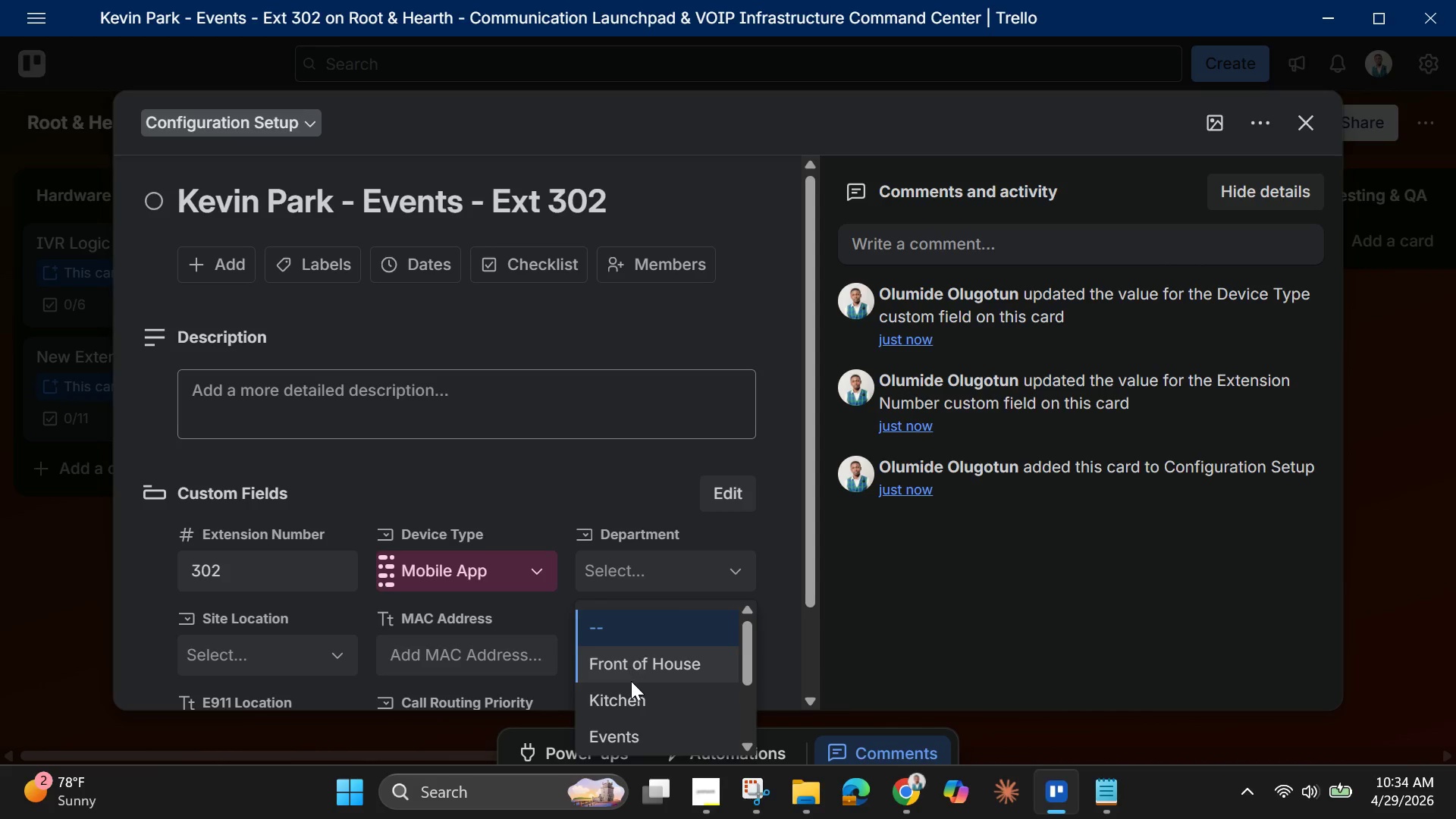 
scroll: coordinate [641, 704], scroll_direction: down, amount: 1.0
 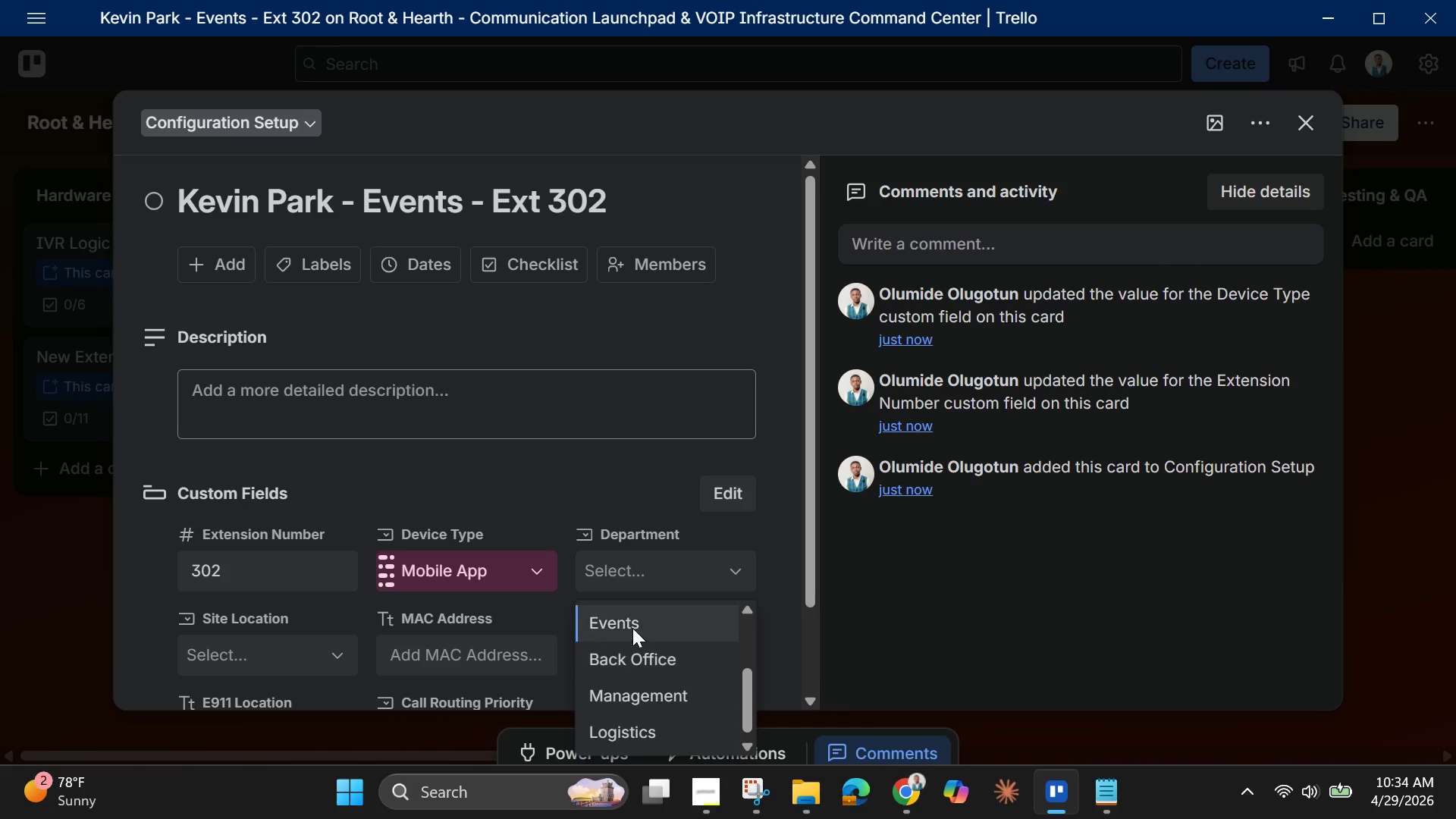 
left_click([632, 628])
 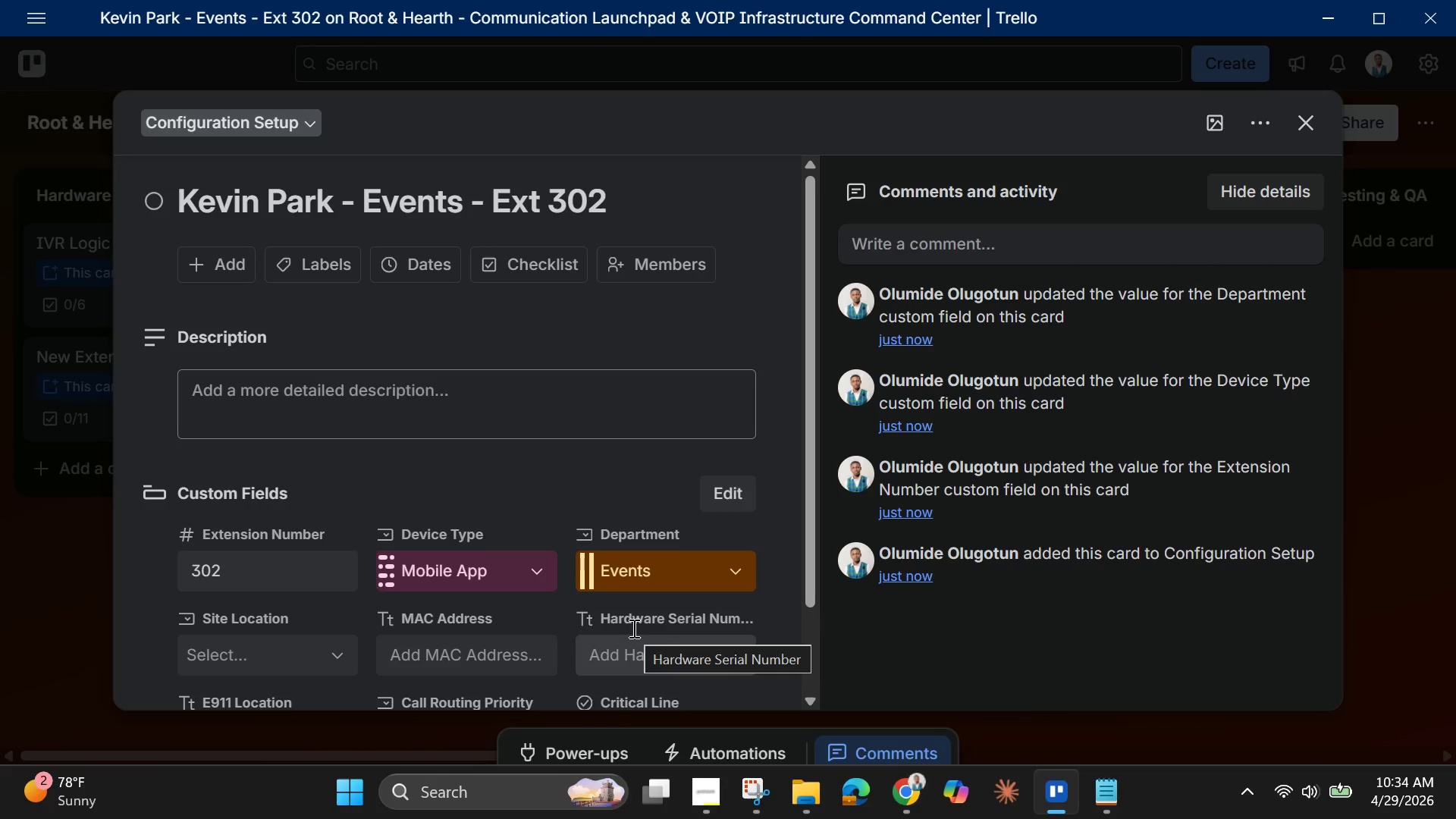 
scroll: coordinate [584, 646], scroll_direction: none, amount: 0.0
 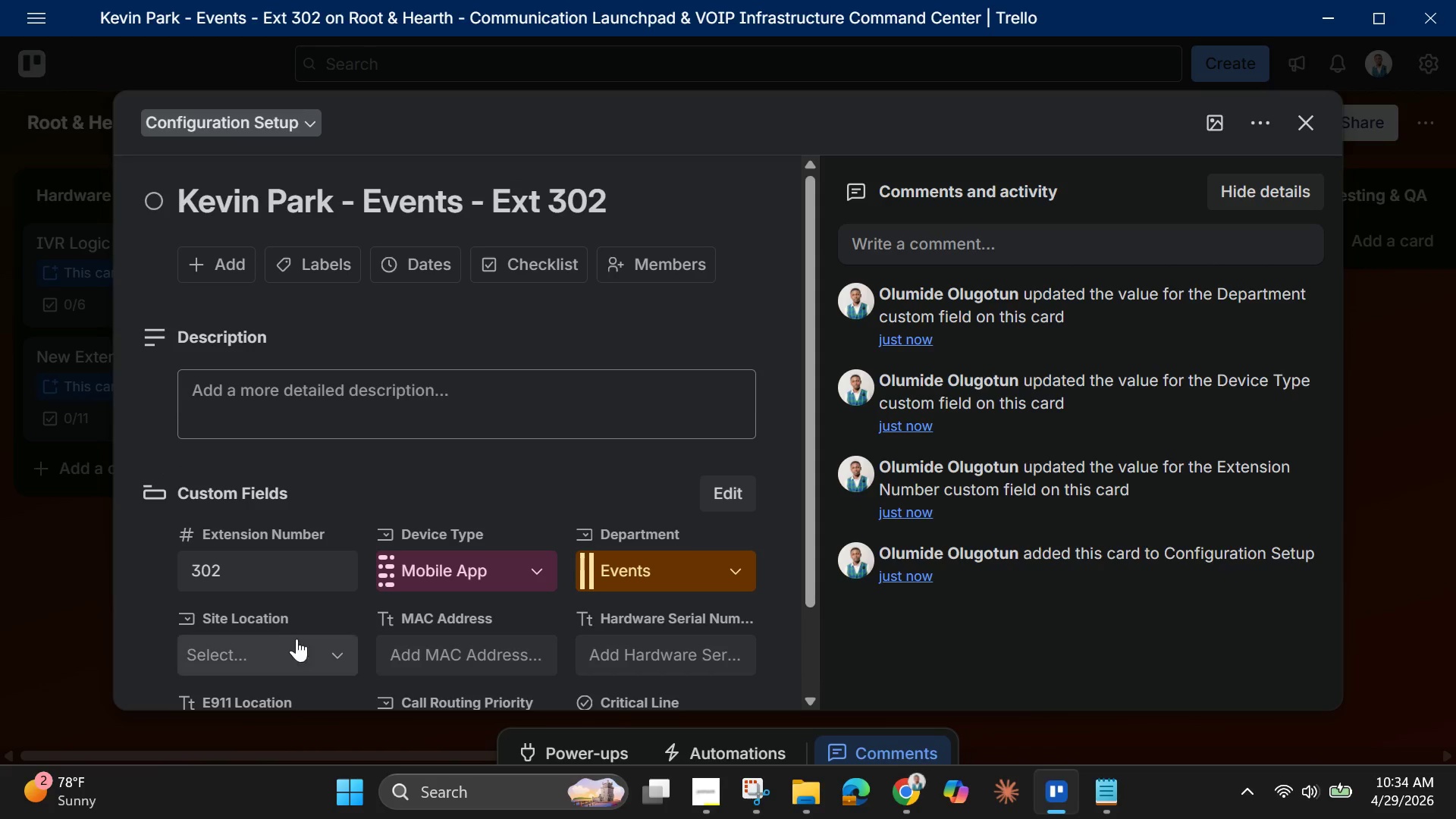 
mouse_move([292, 630])
 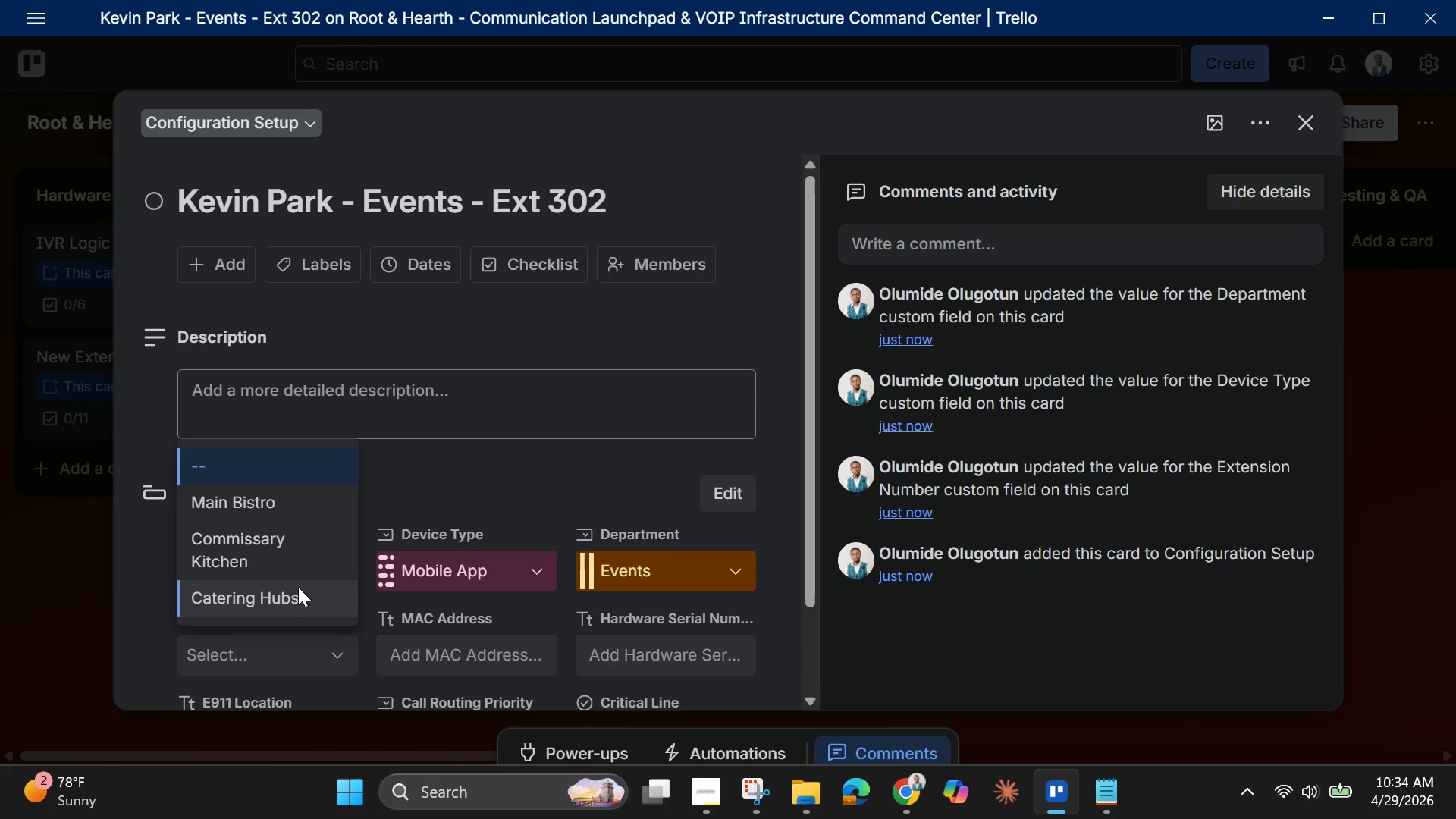 
wait(6.52)
 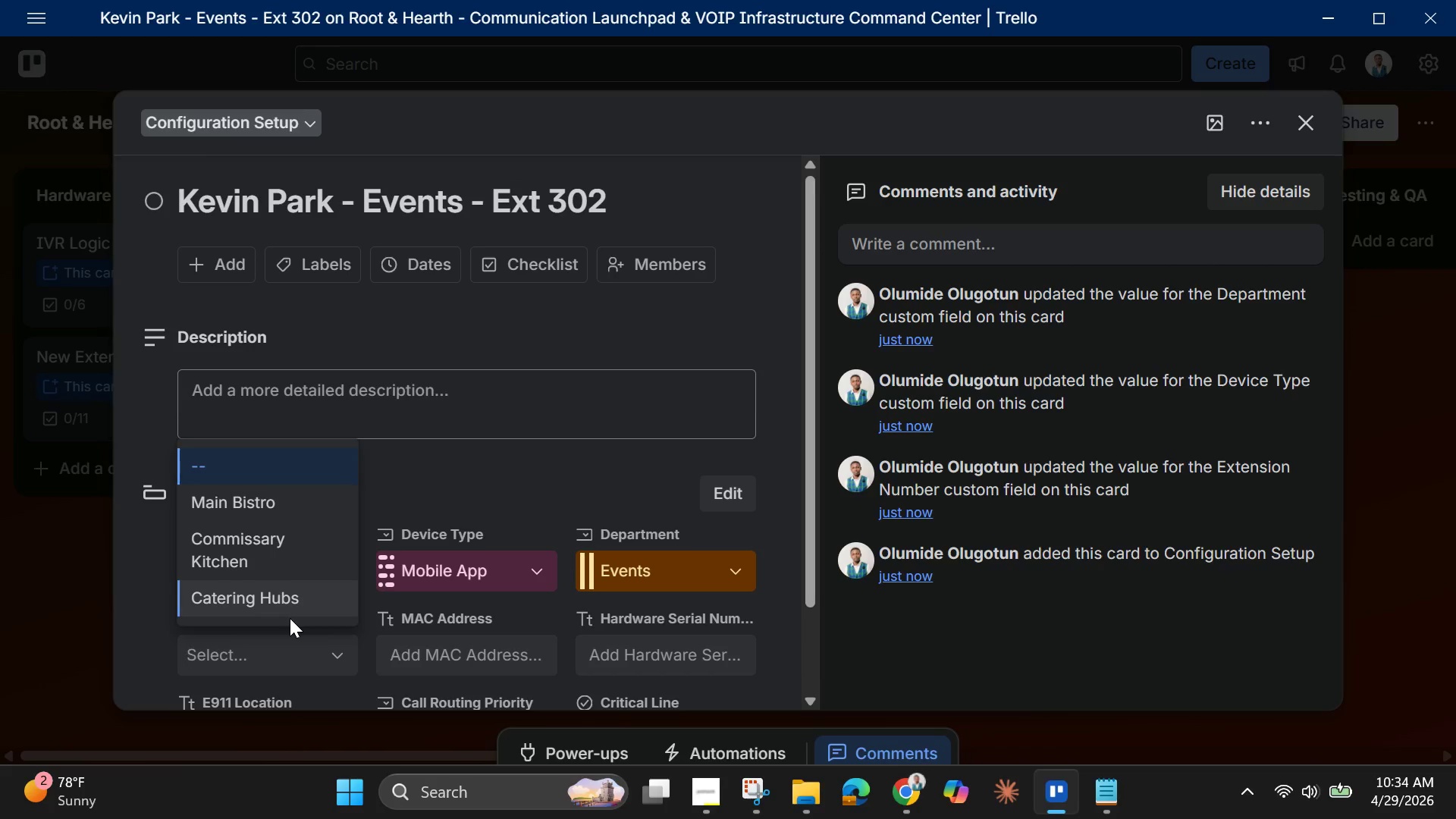 
left_click([290, 609])
 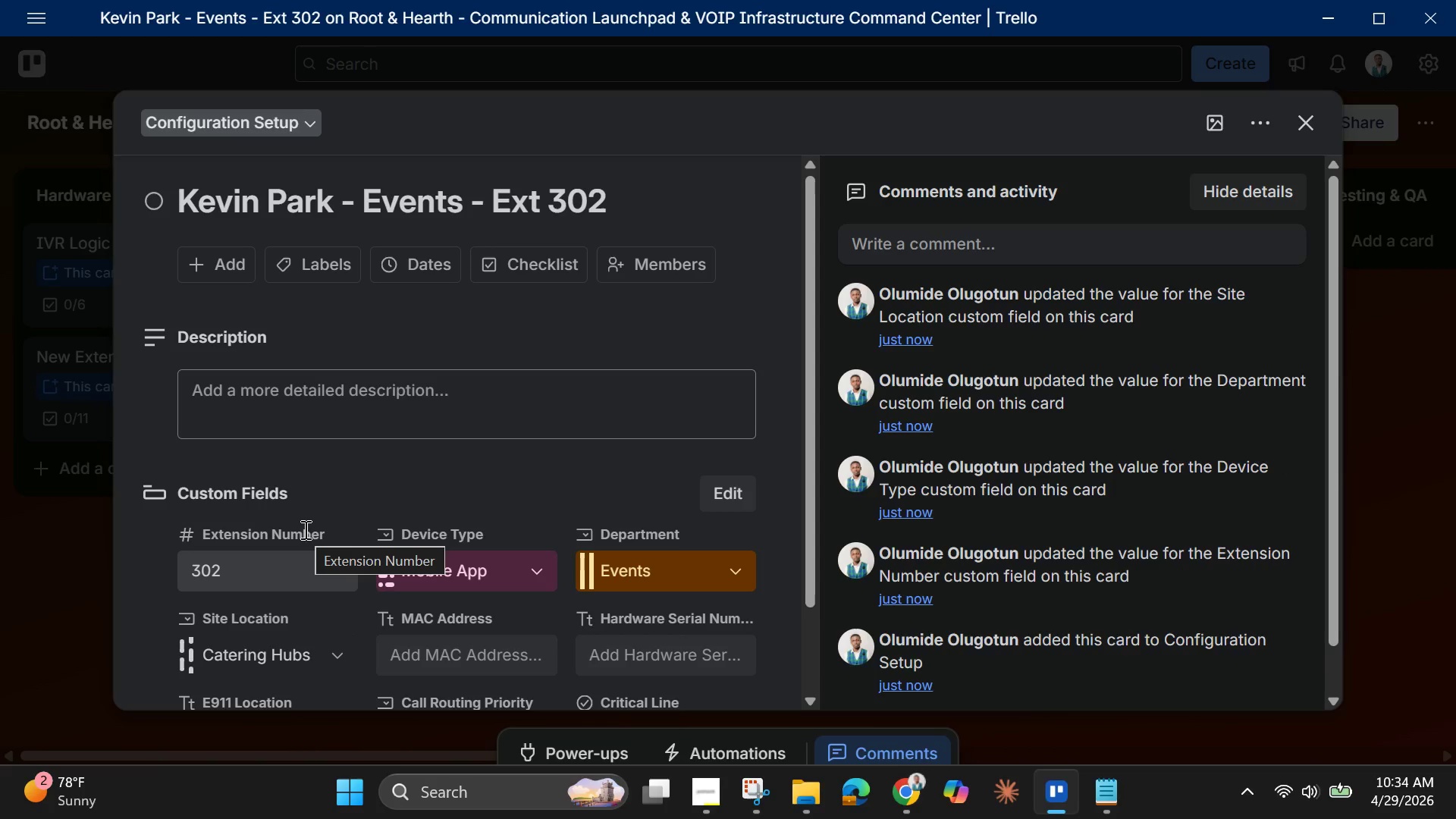 
scroll: coordinate [304, 529], scroll_direction: up, amount: 1.0
 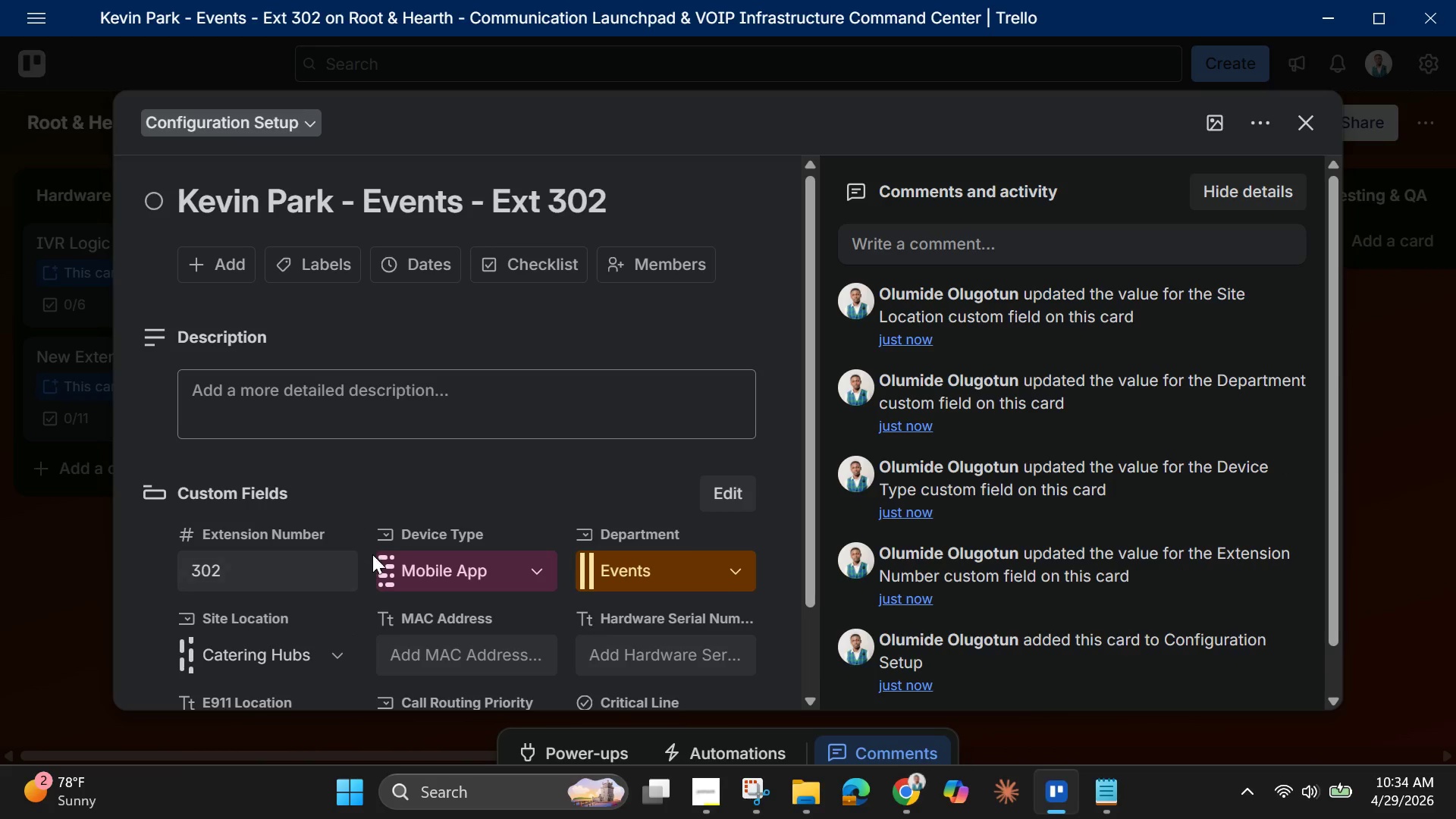 
scroll: coordinate [374, 557], scroll_direction: down, amount: 1.0
 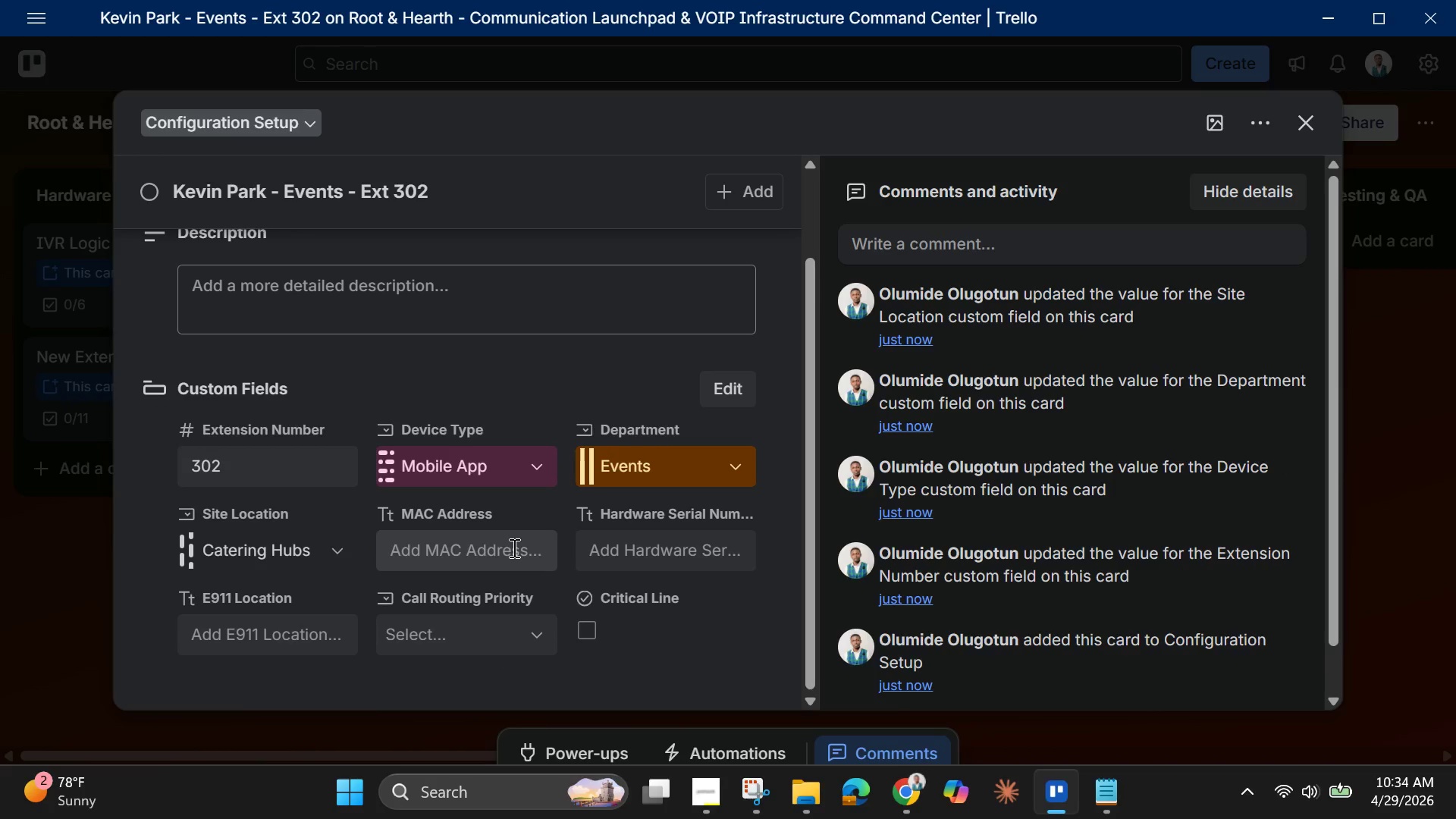 
left_click([513, 548])
 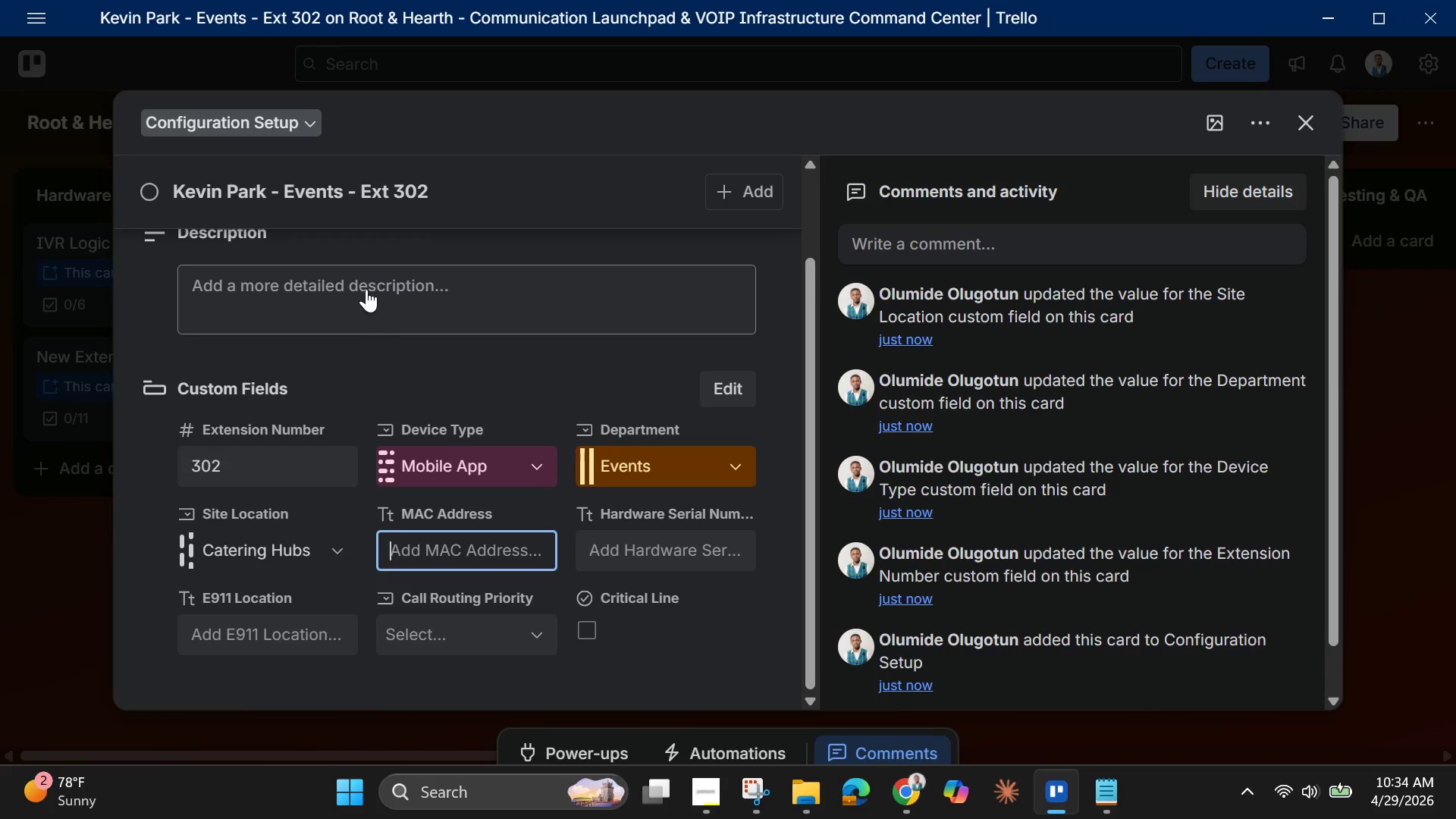 
left_click([364, 282])
 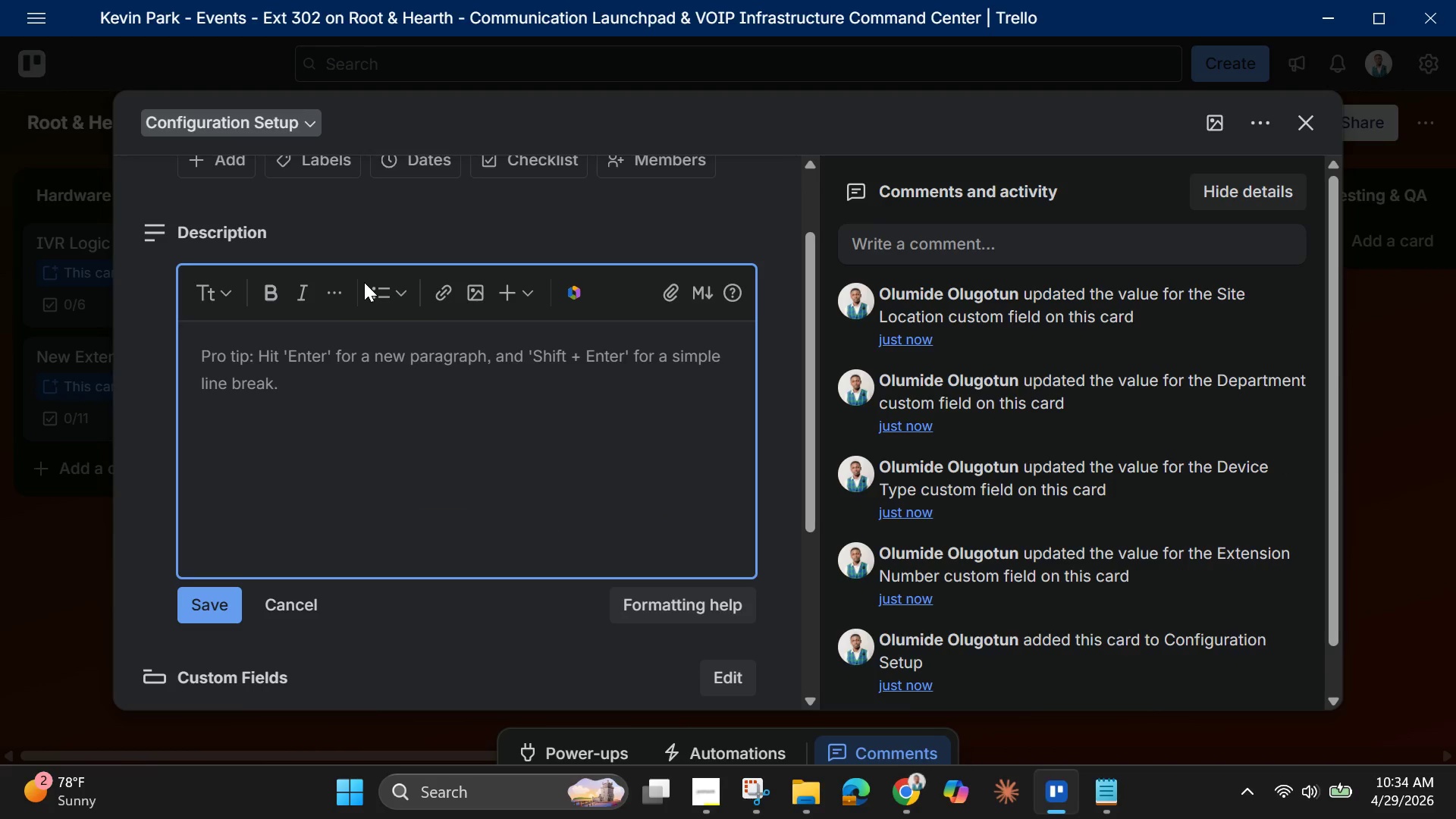 
key(Control+V)
 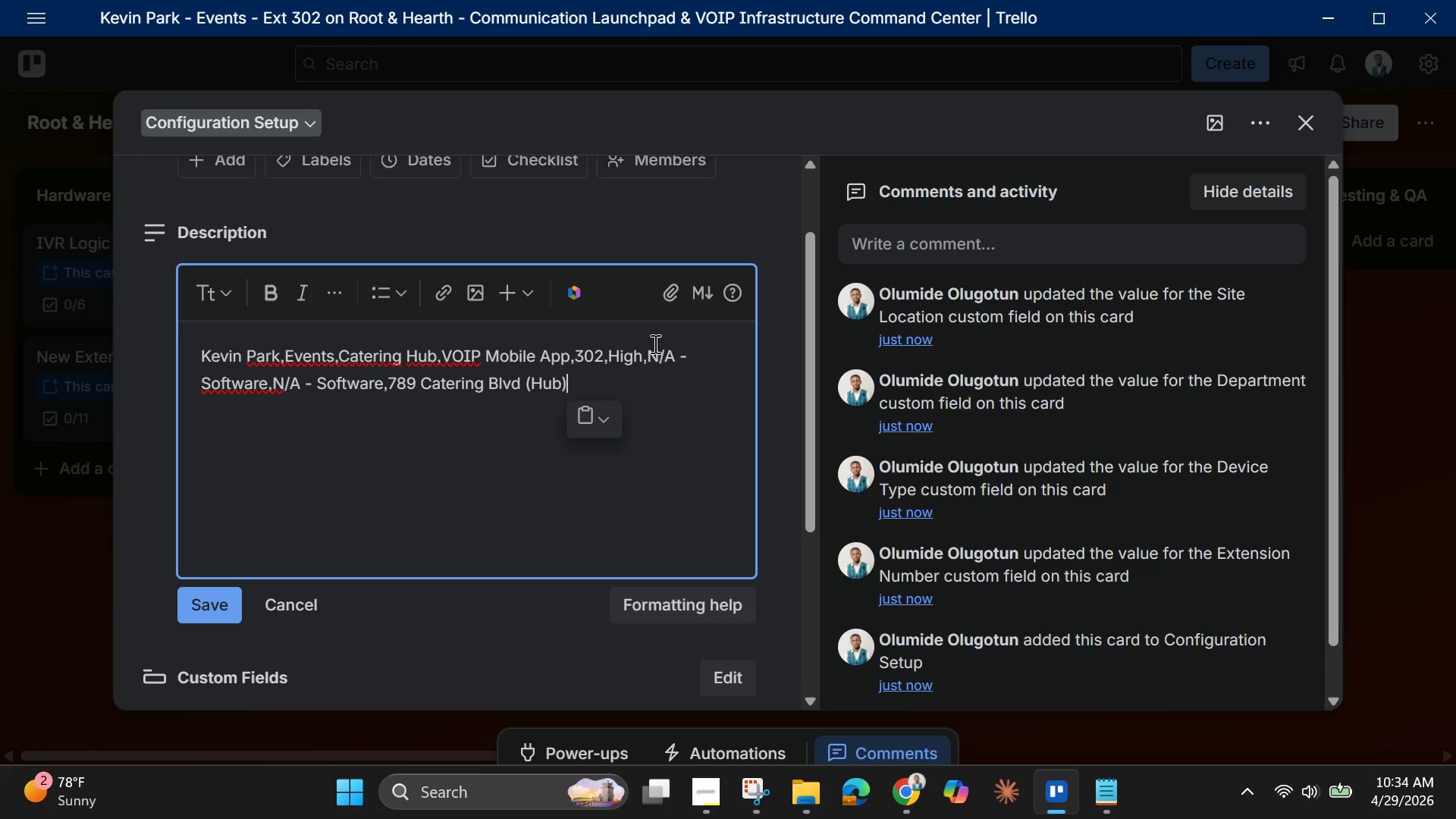 
left_click_drag(start_coordinate=[647, 357], to_coordinate=[300, 384])
 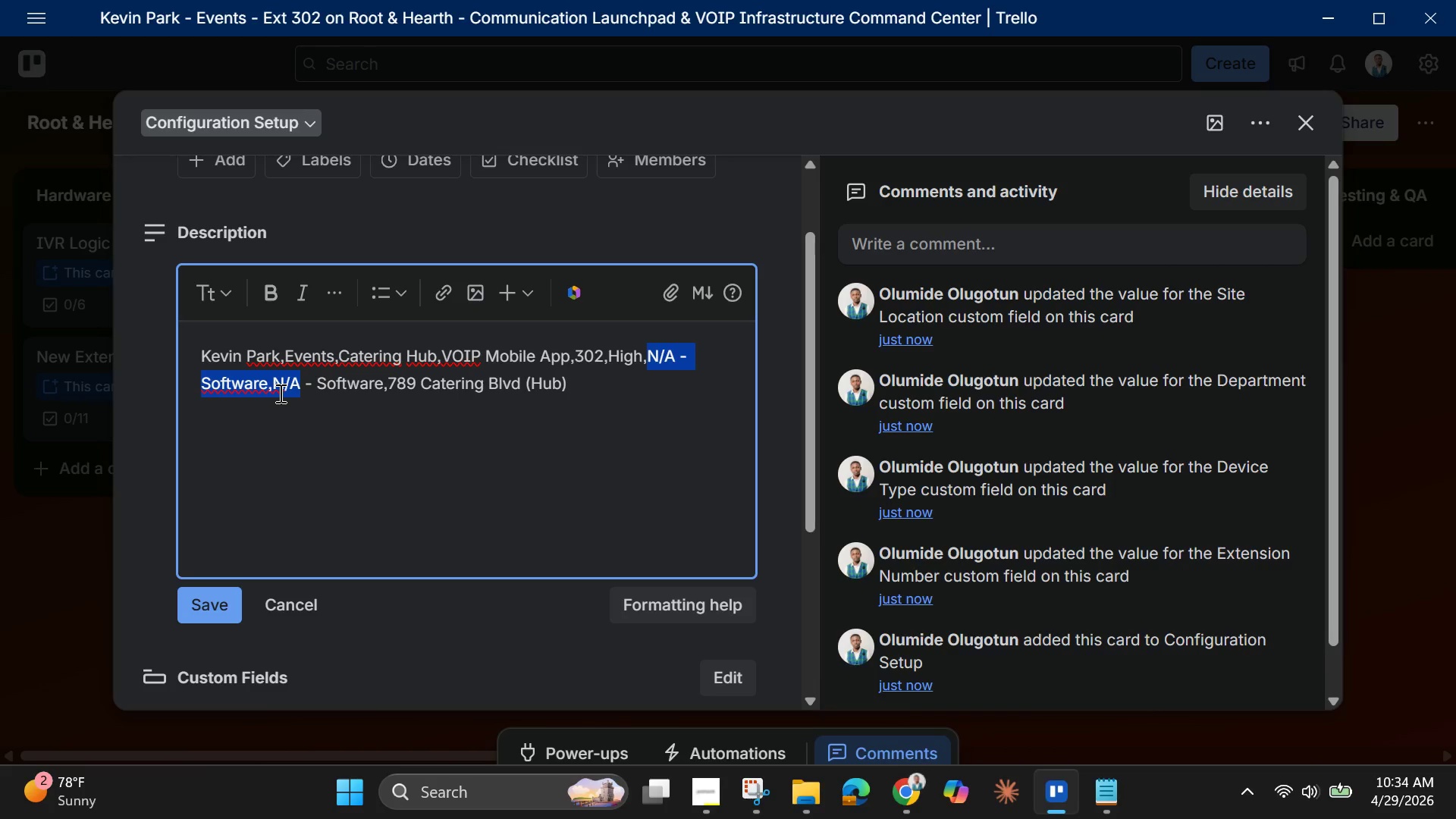 
right_click([279, 393])
 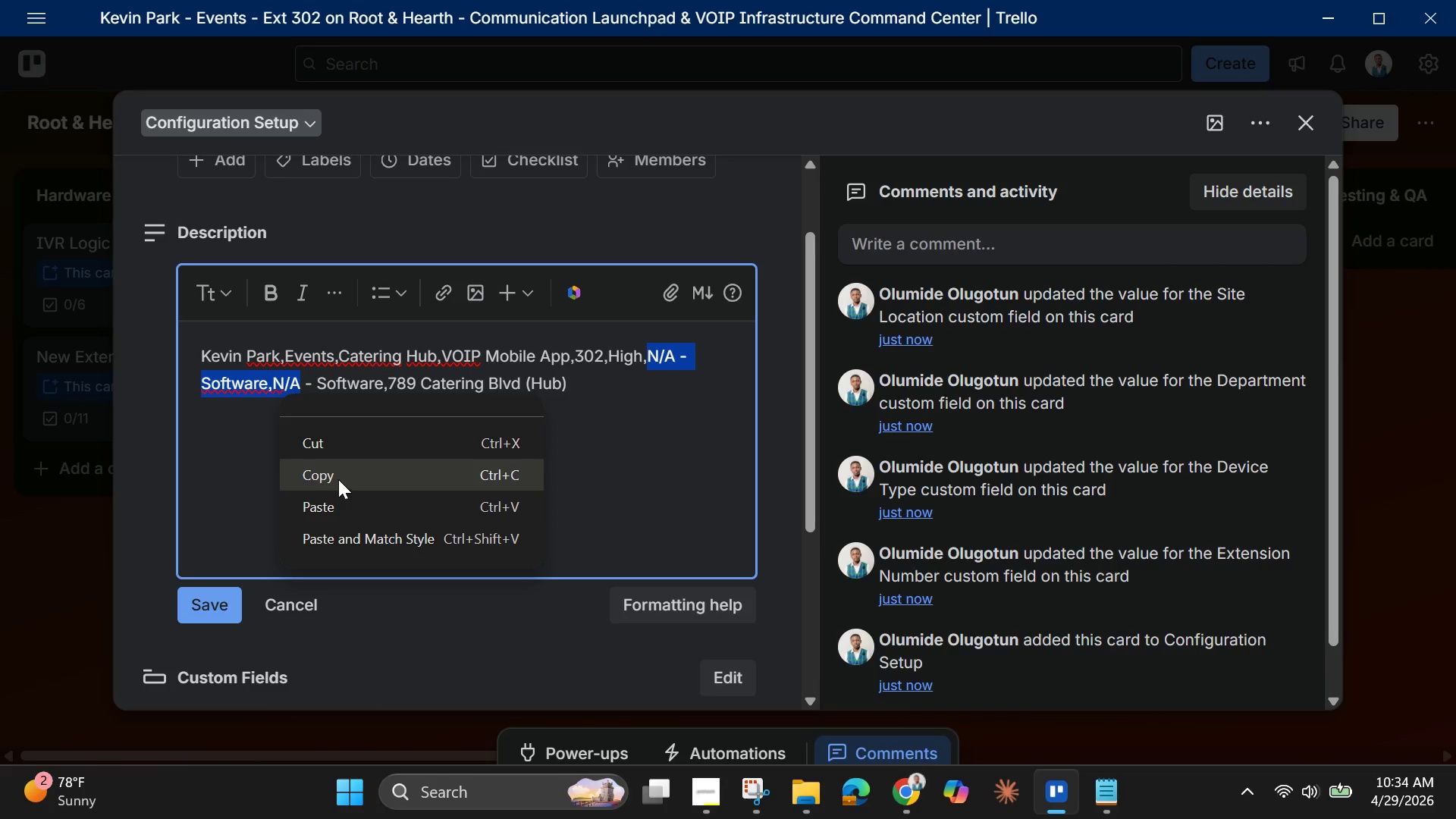 
left_click([340, 442])
 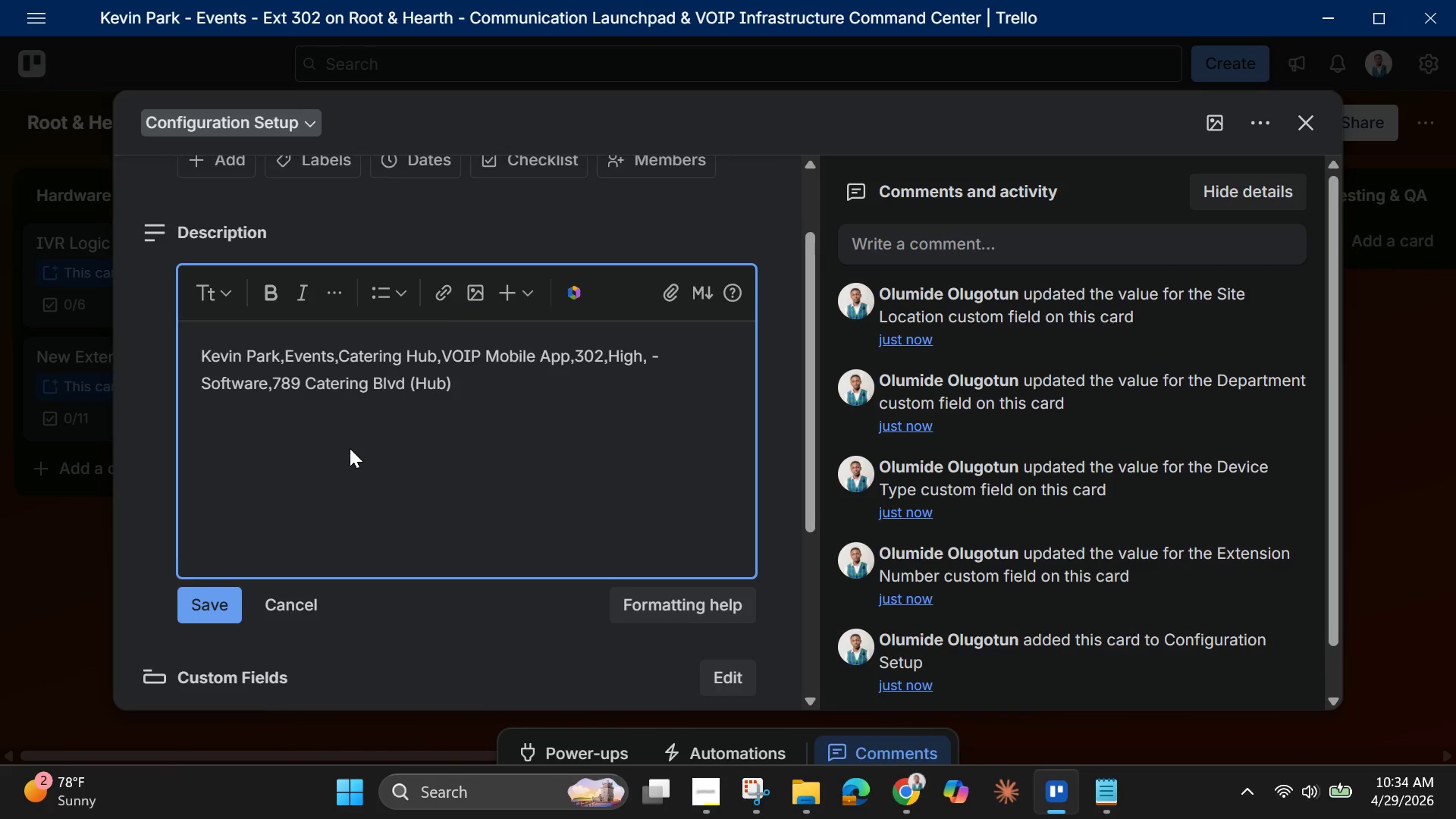 
scroll: coordinate [353, 450], scroll_direction: down, amount: 2.0
 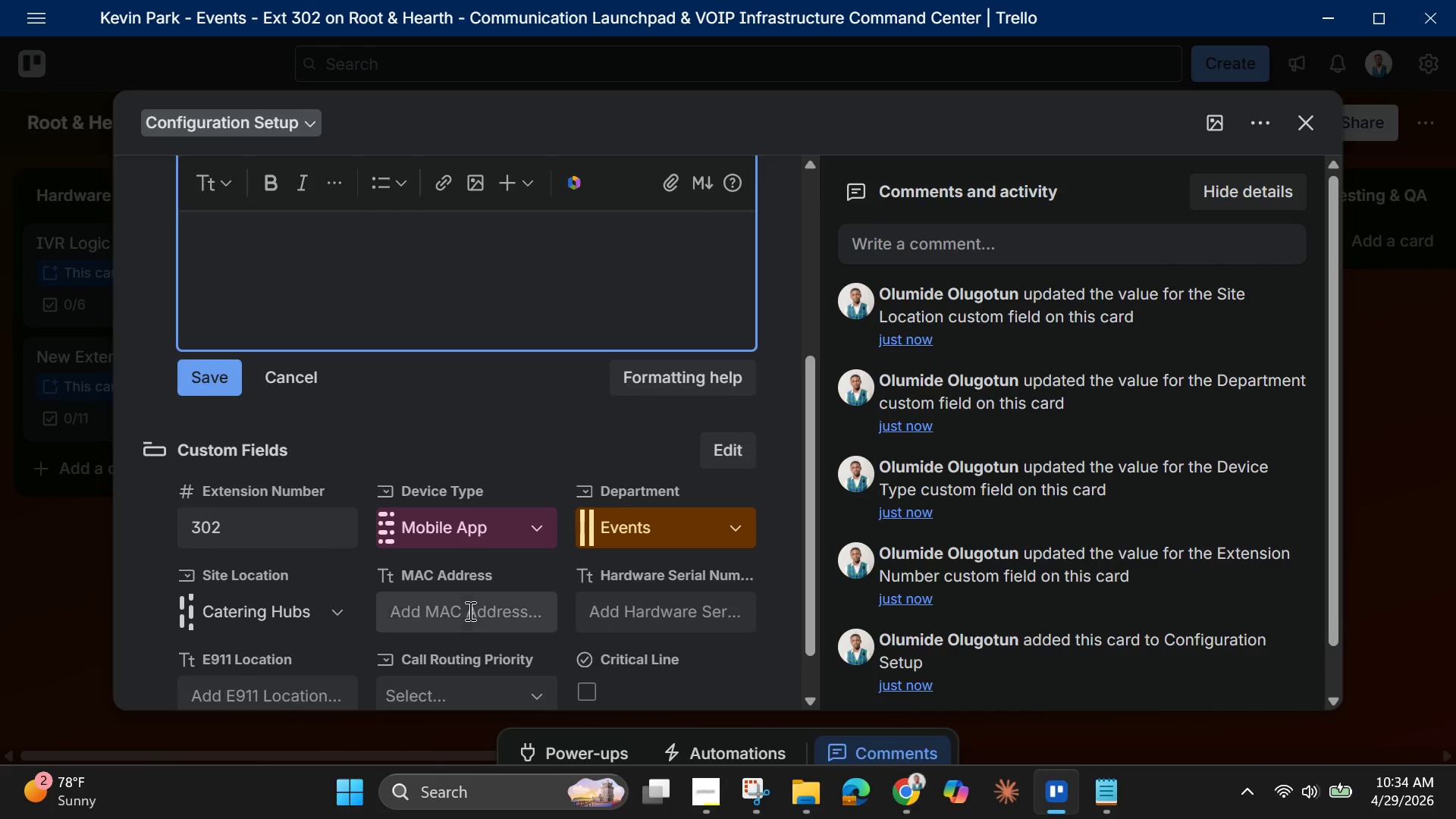 
left_click([469, 610])
 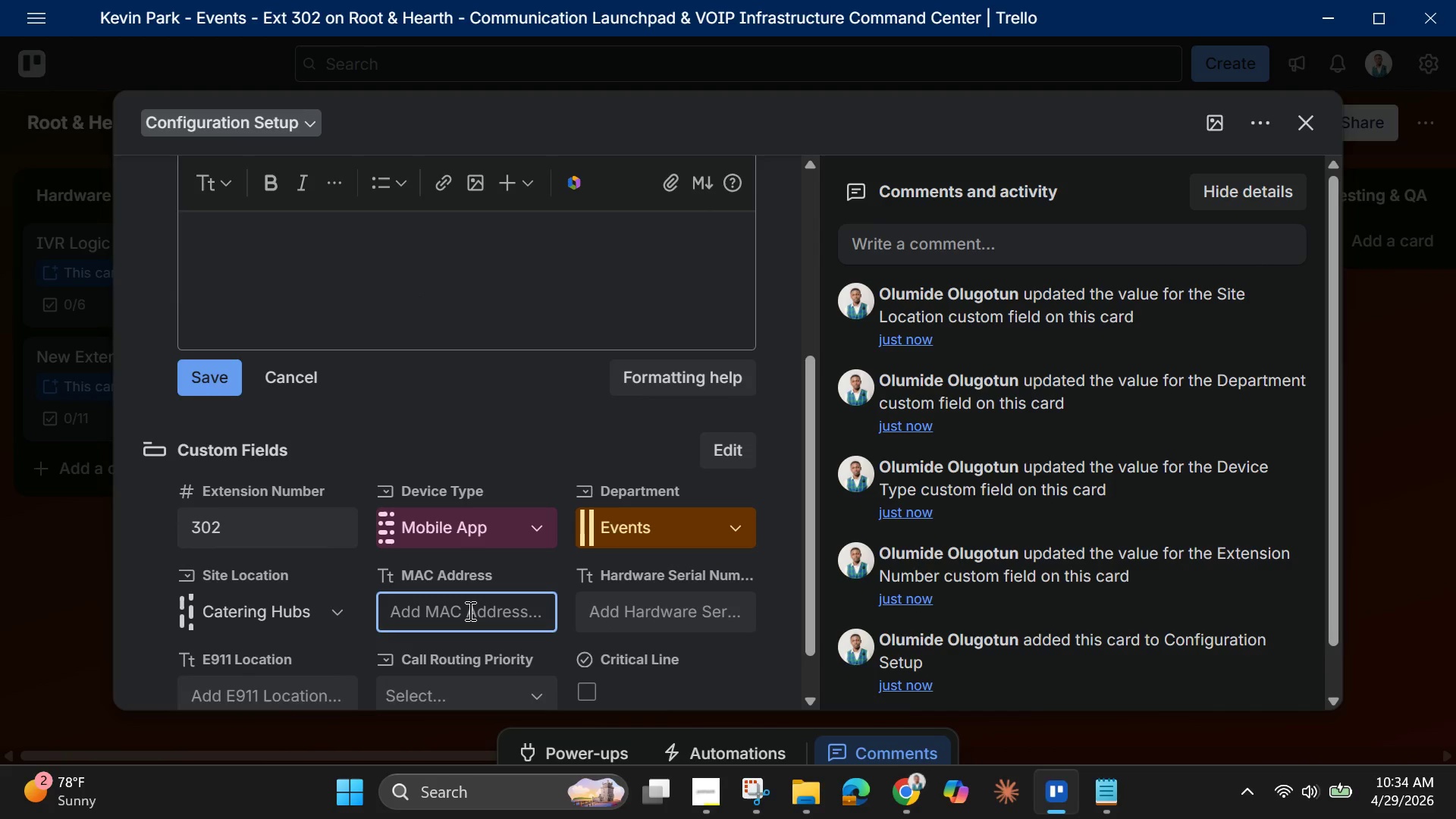 
key(Control+V)
 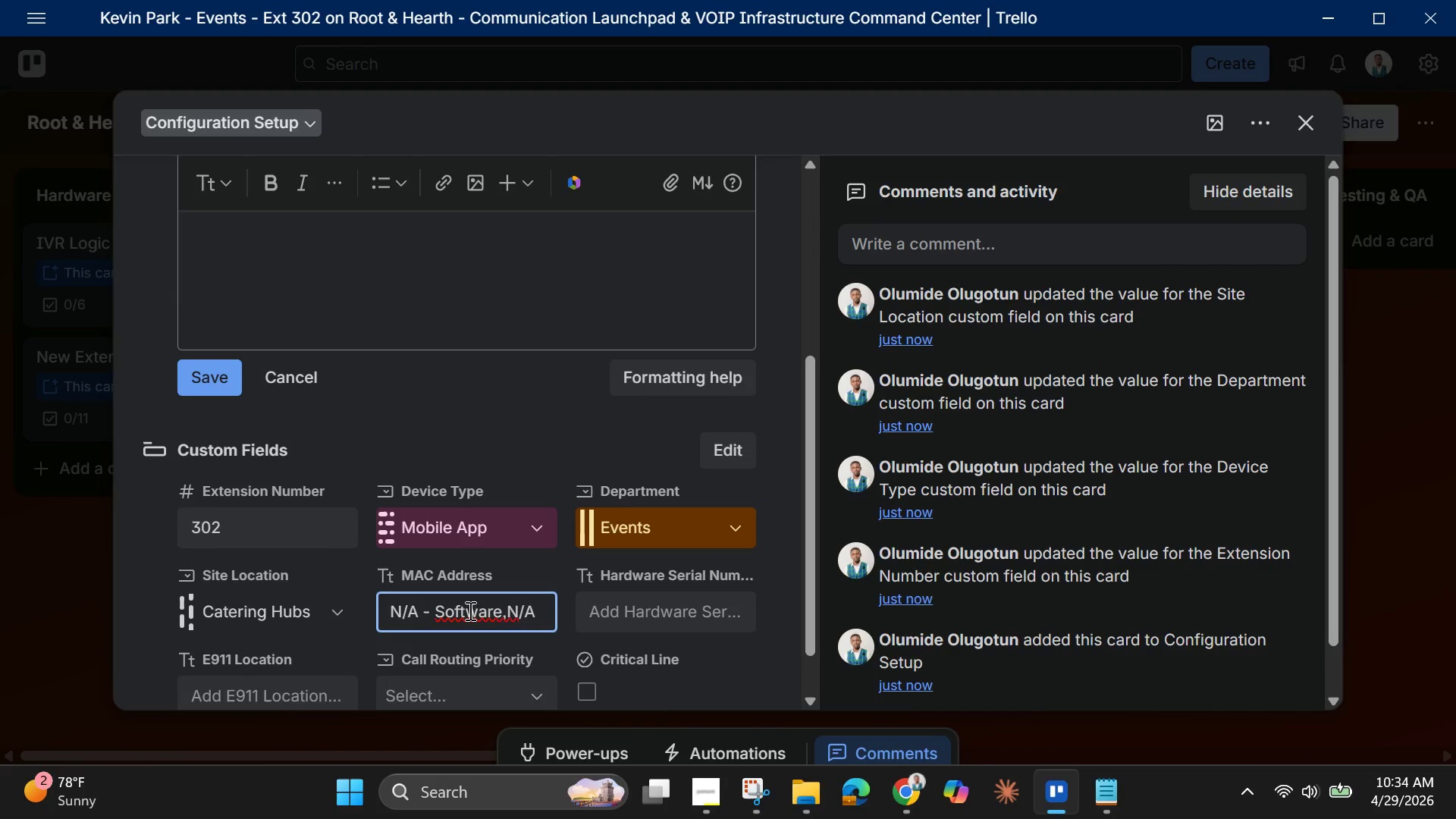 
key(Backspace)
 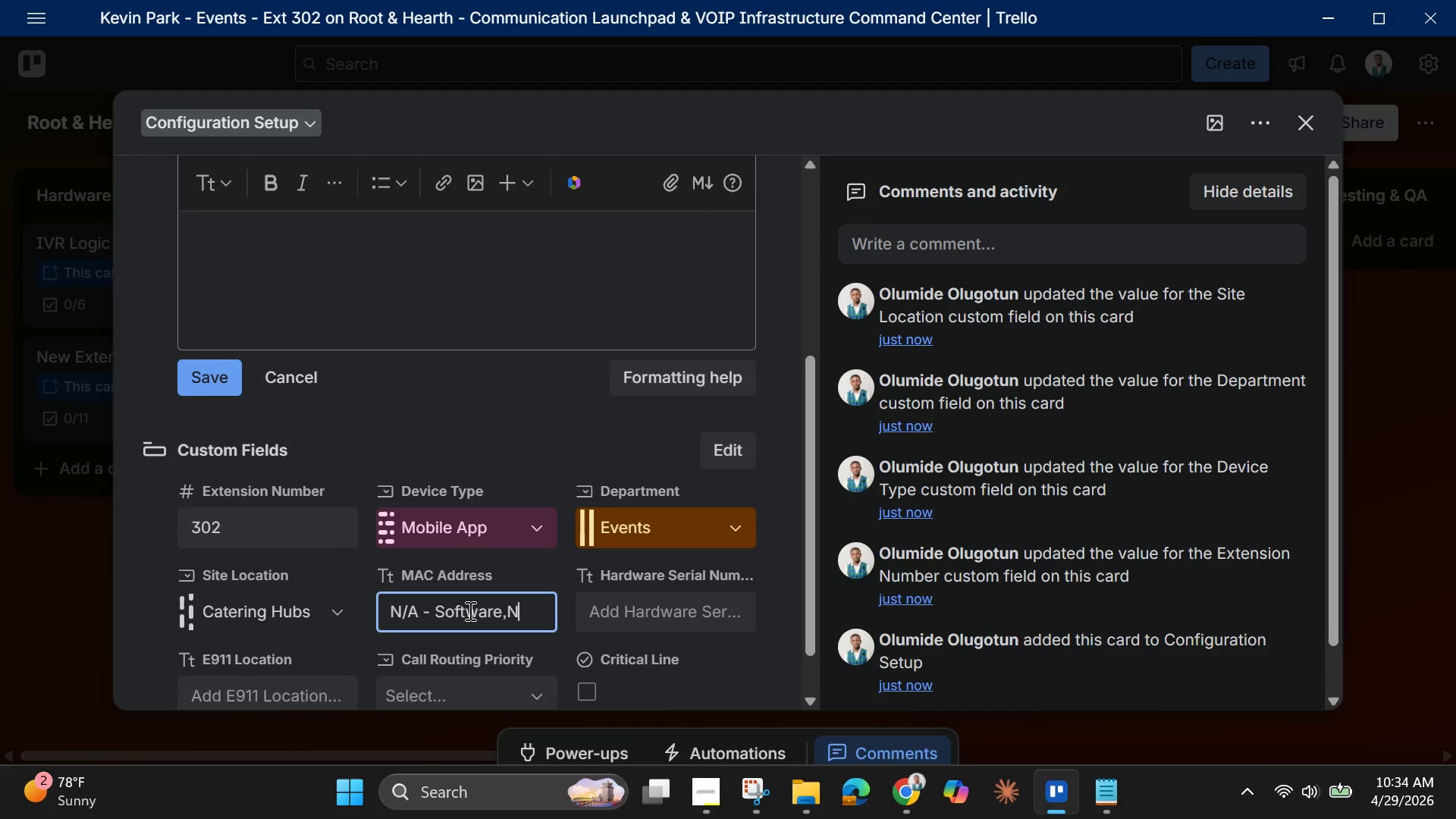 
key(Backspace)
 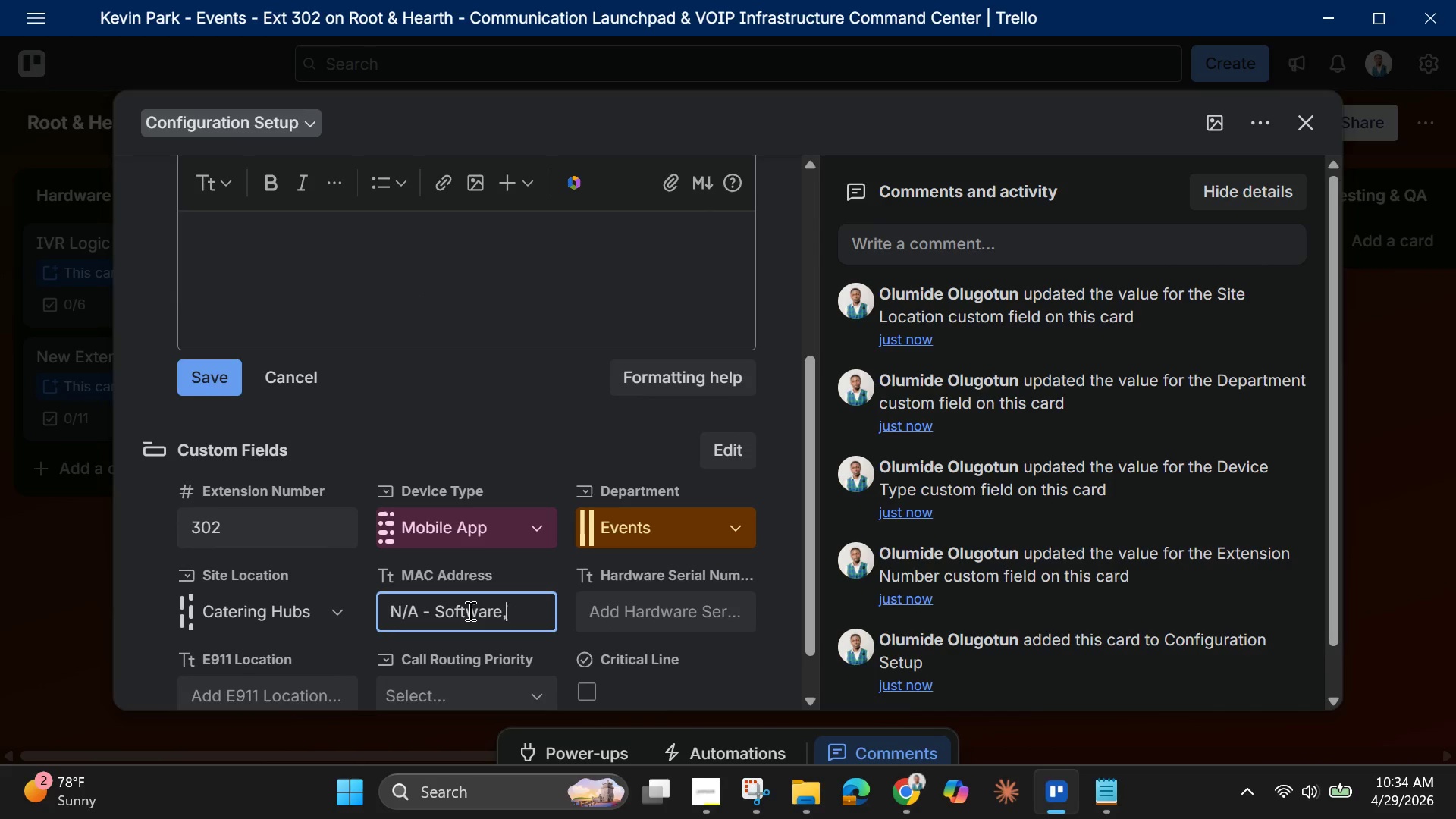 
key(Backspace)
 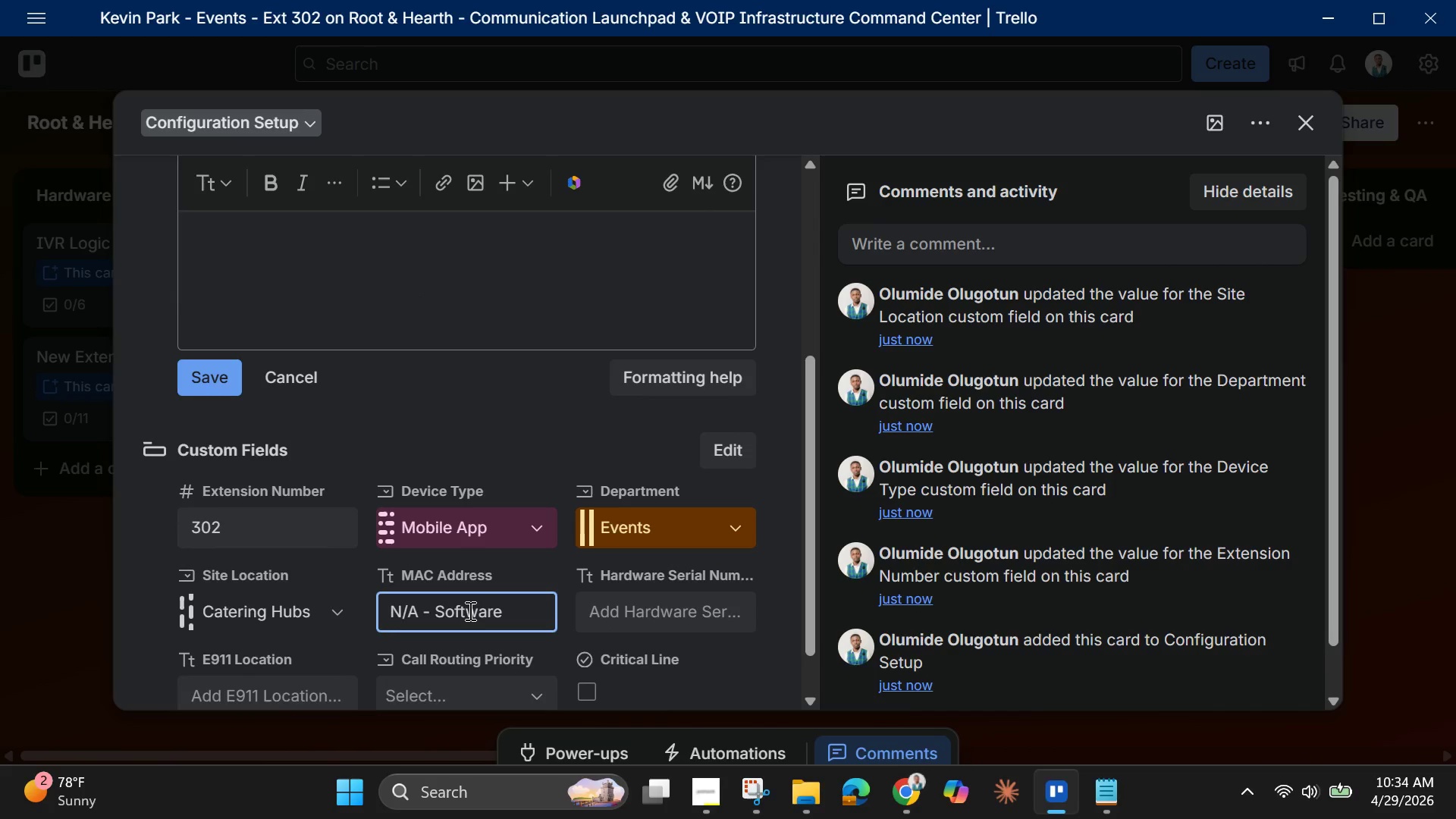 
key(Backspace)
 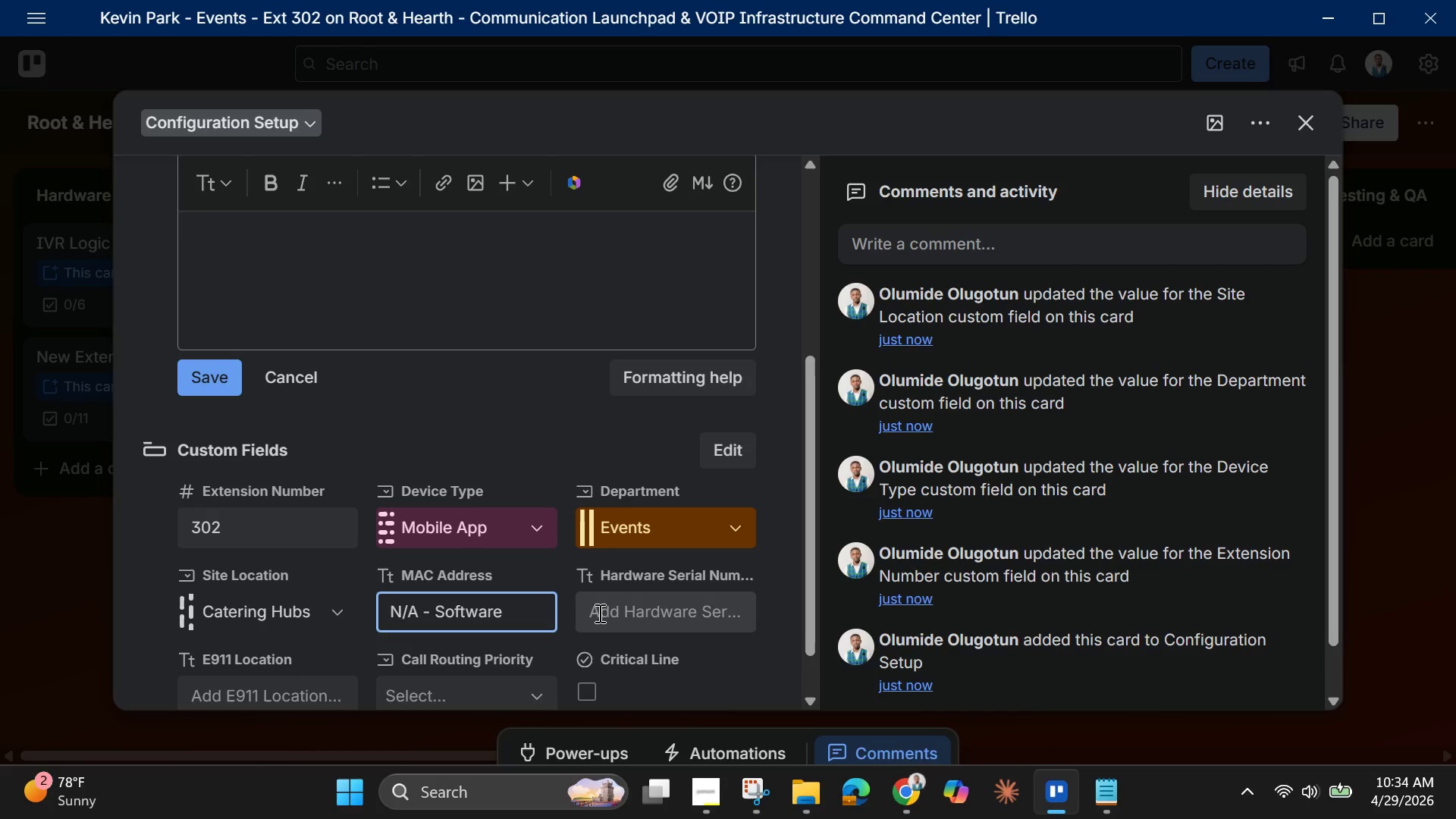 
left_click([610, 612])
 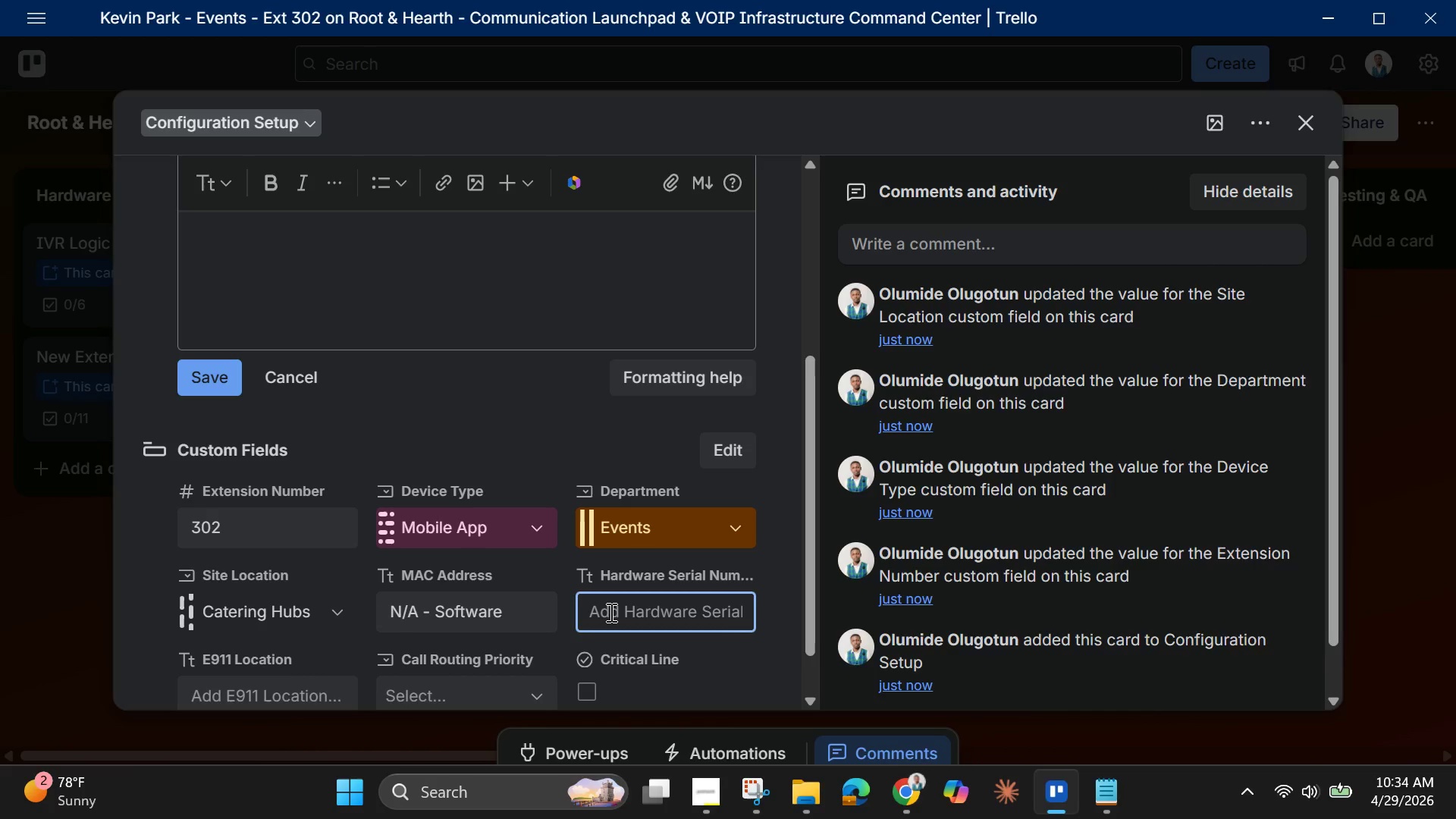 
key(Control+V)
 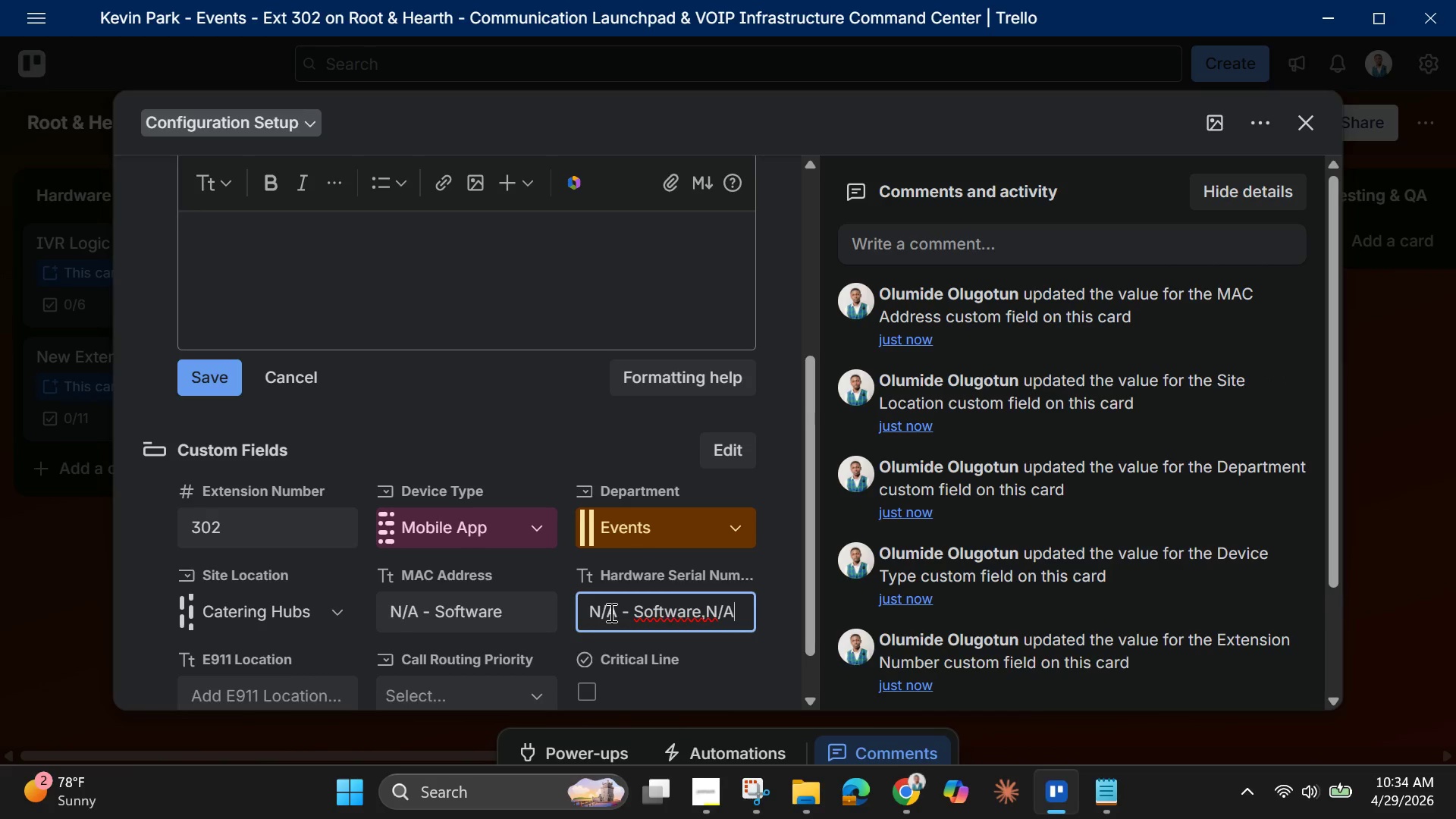 
key(Backspace)
 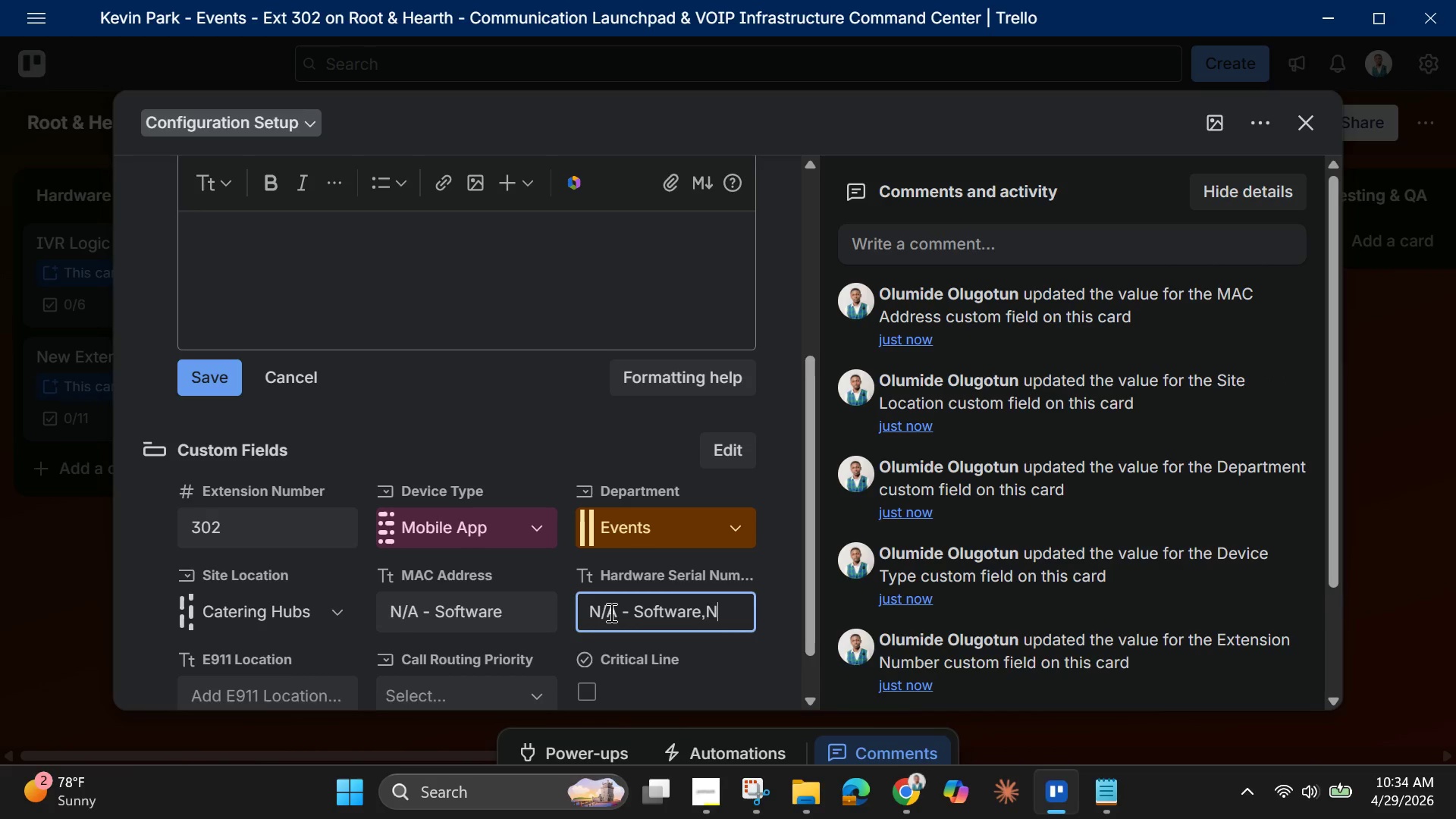 
key(Backspace)
 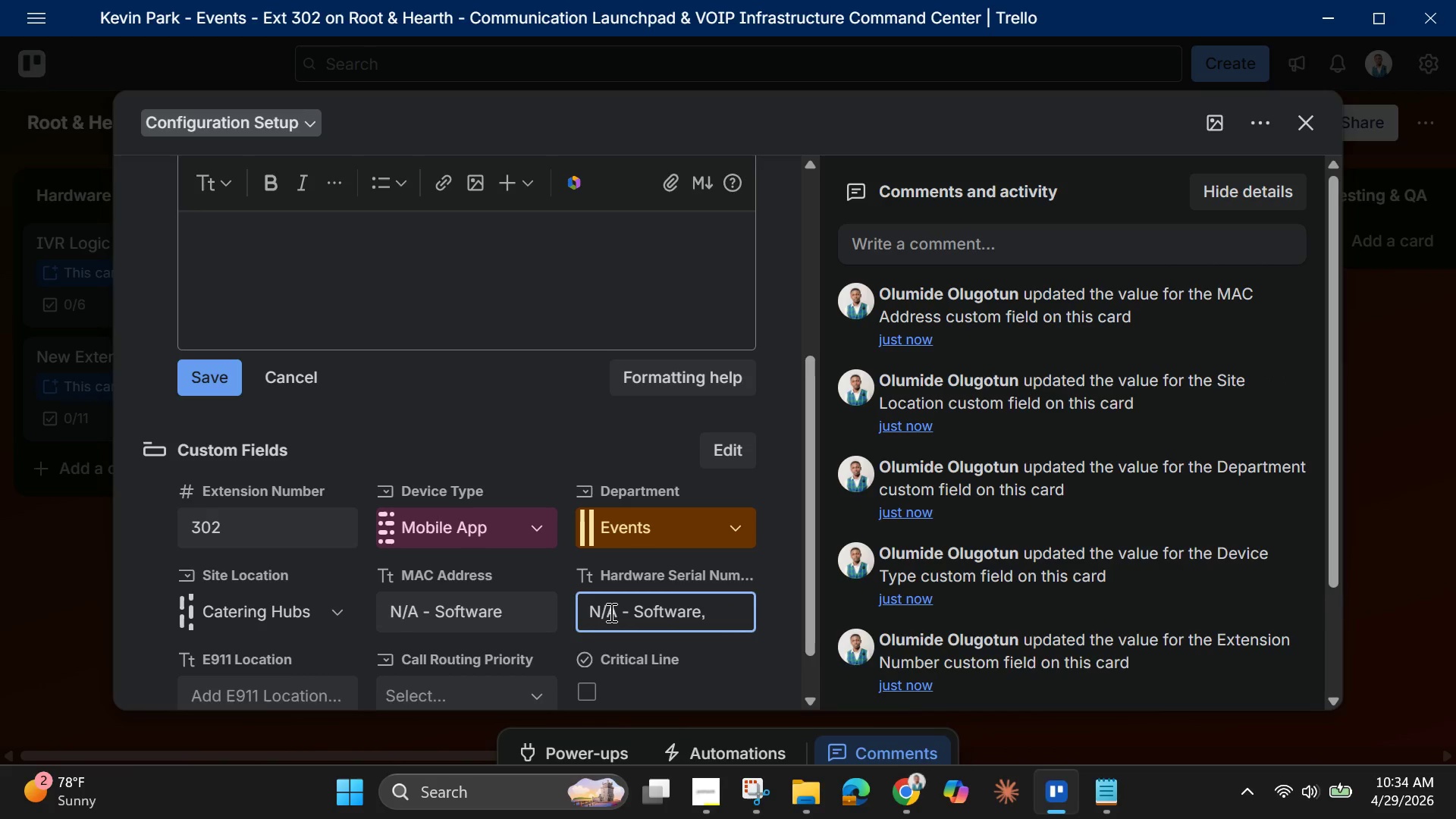 
key(Backspace)
 